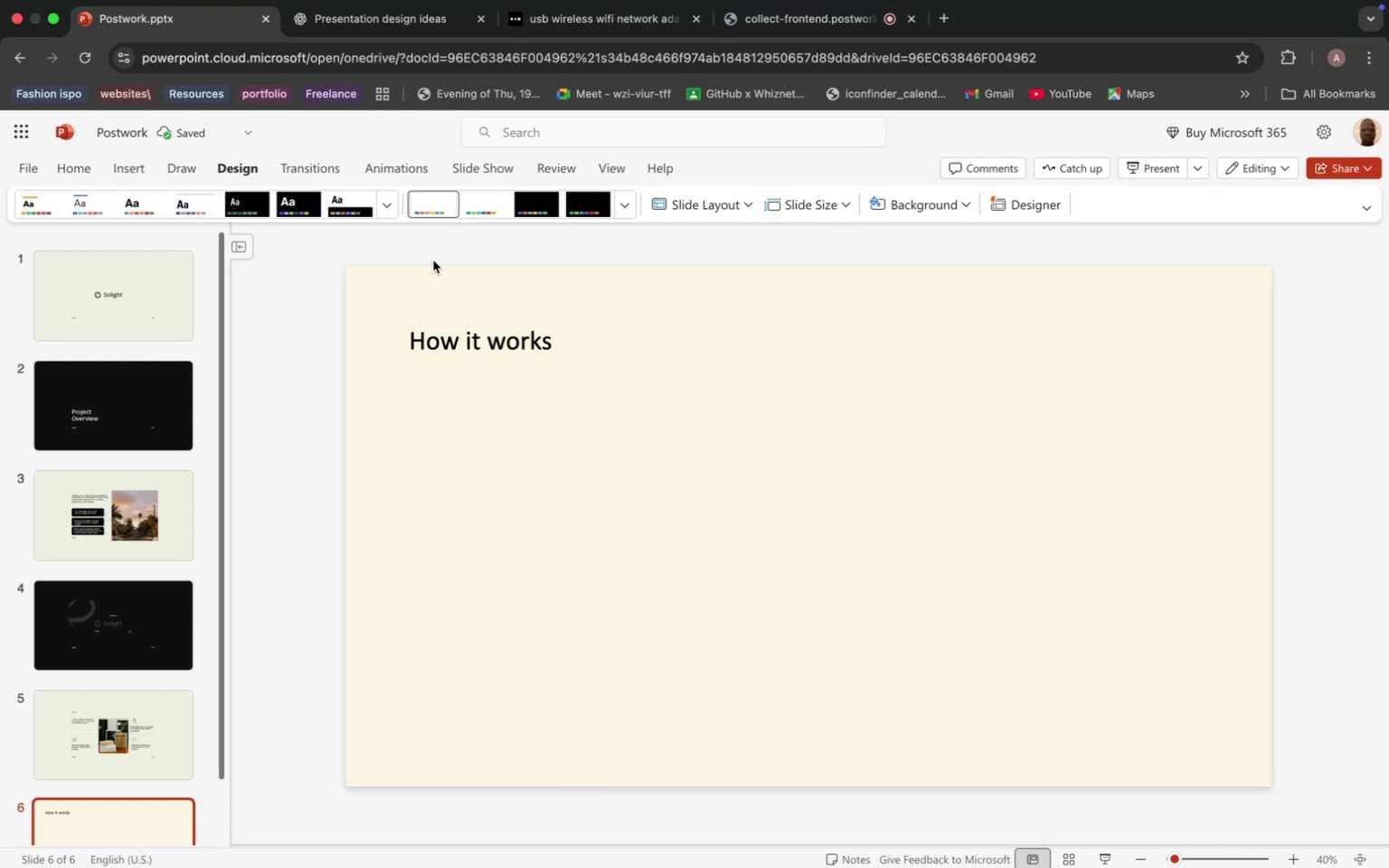 
left_click([472, 352])
 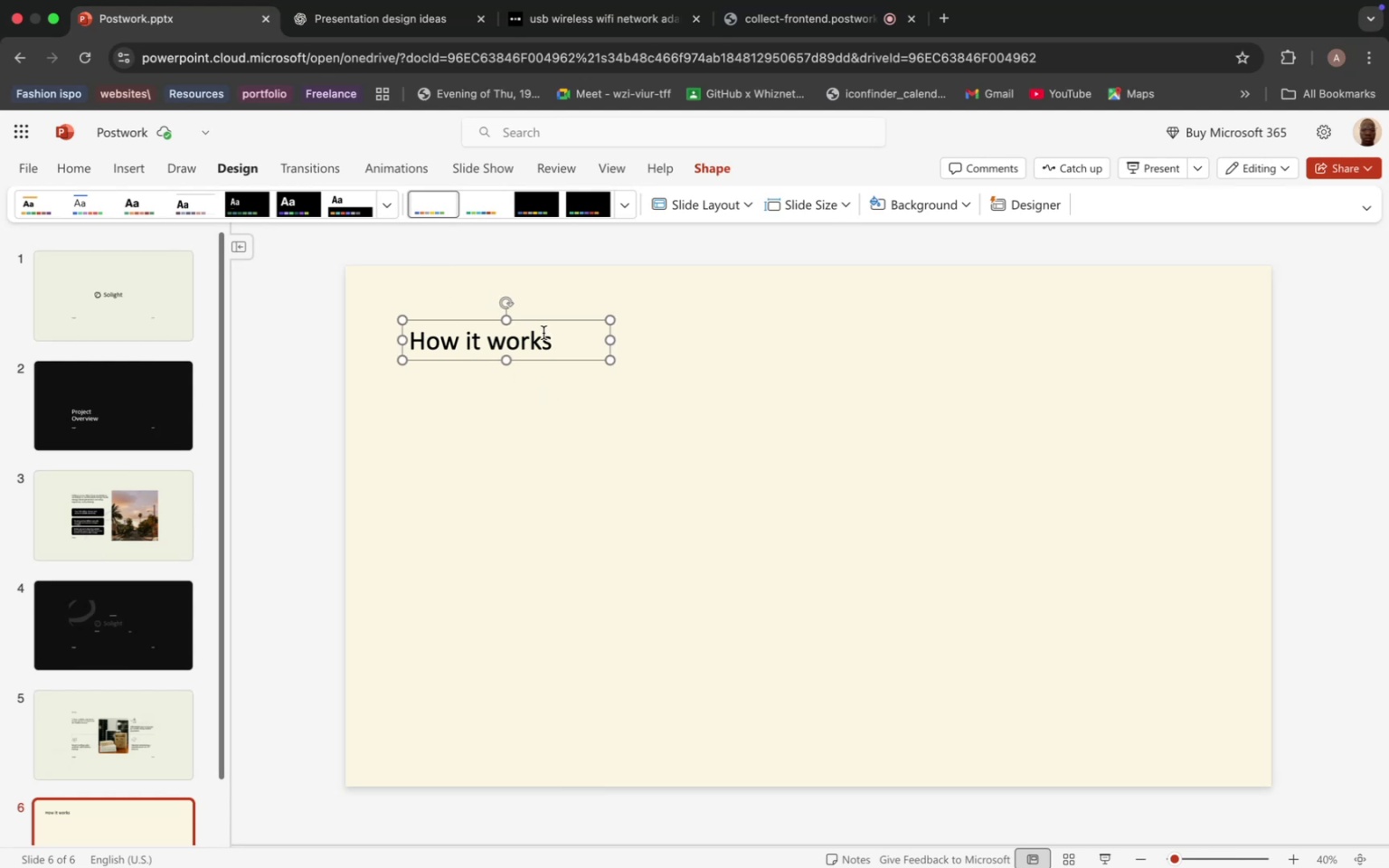 
double_click([531, 345])
 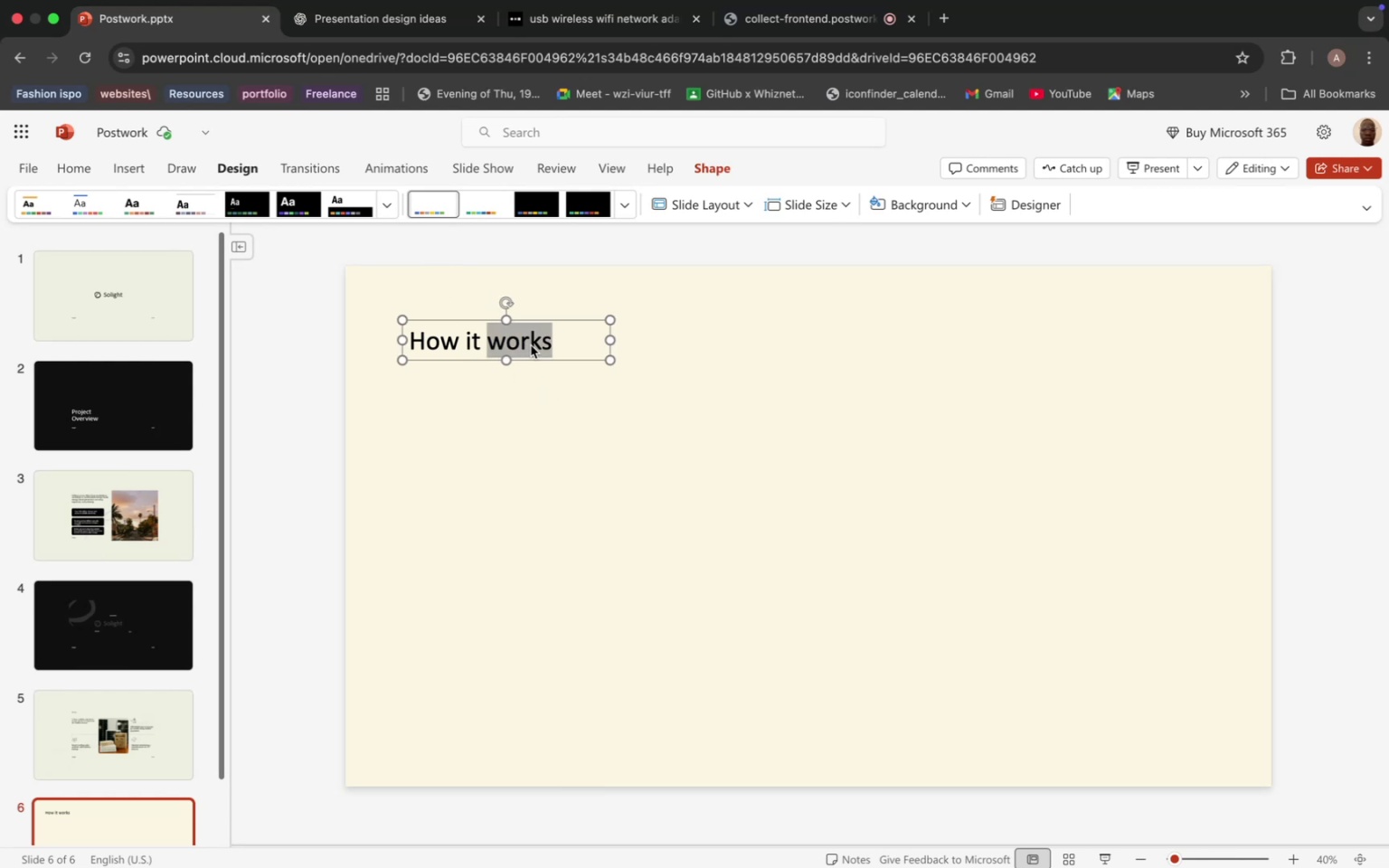 
triple_click([531, 345])
 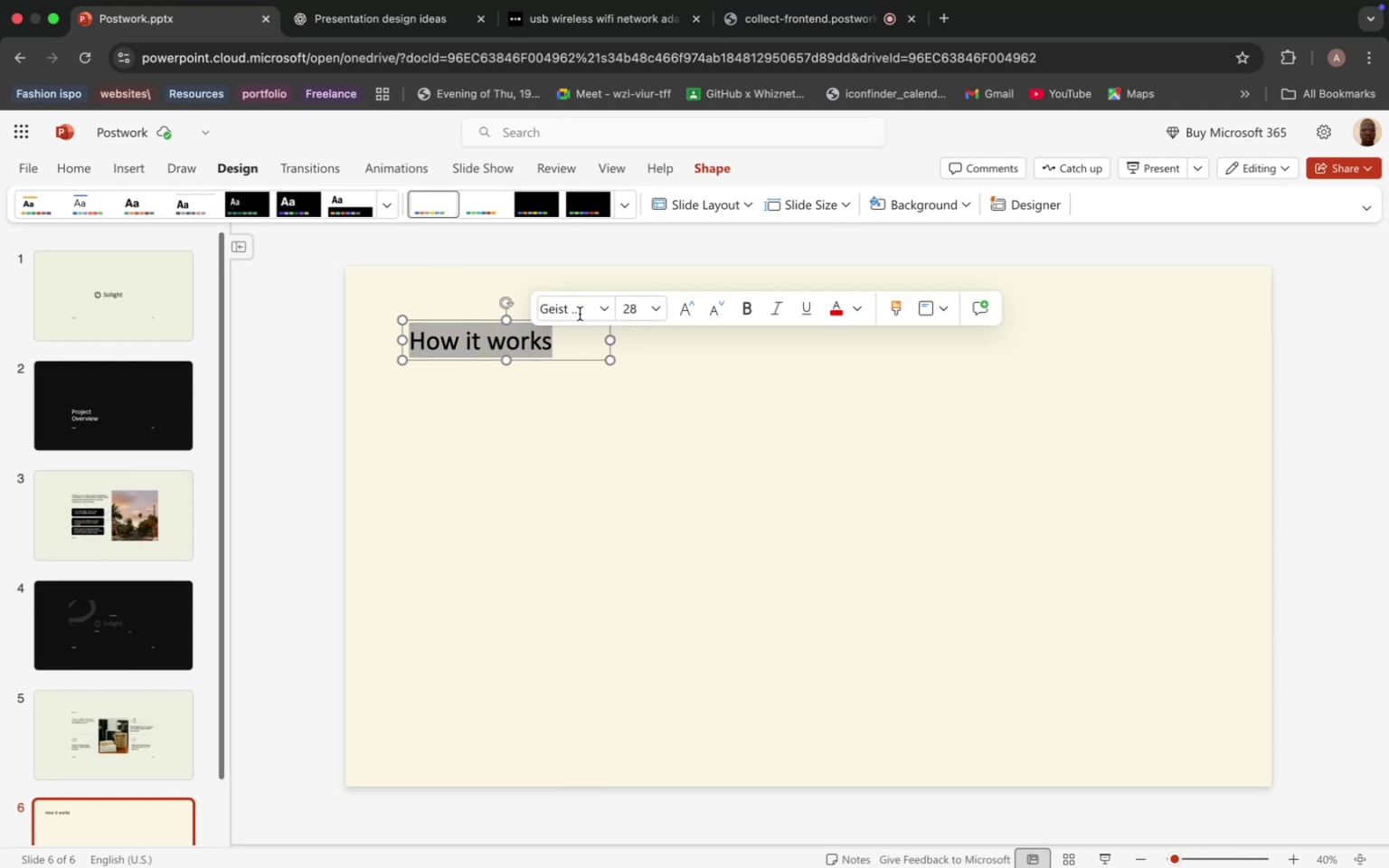 
left_click([606, 311])
 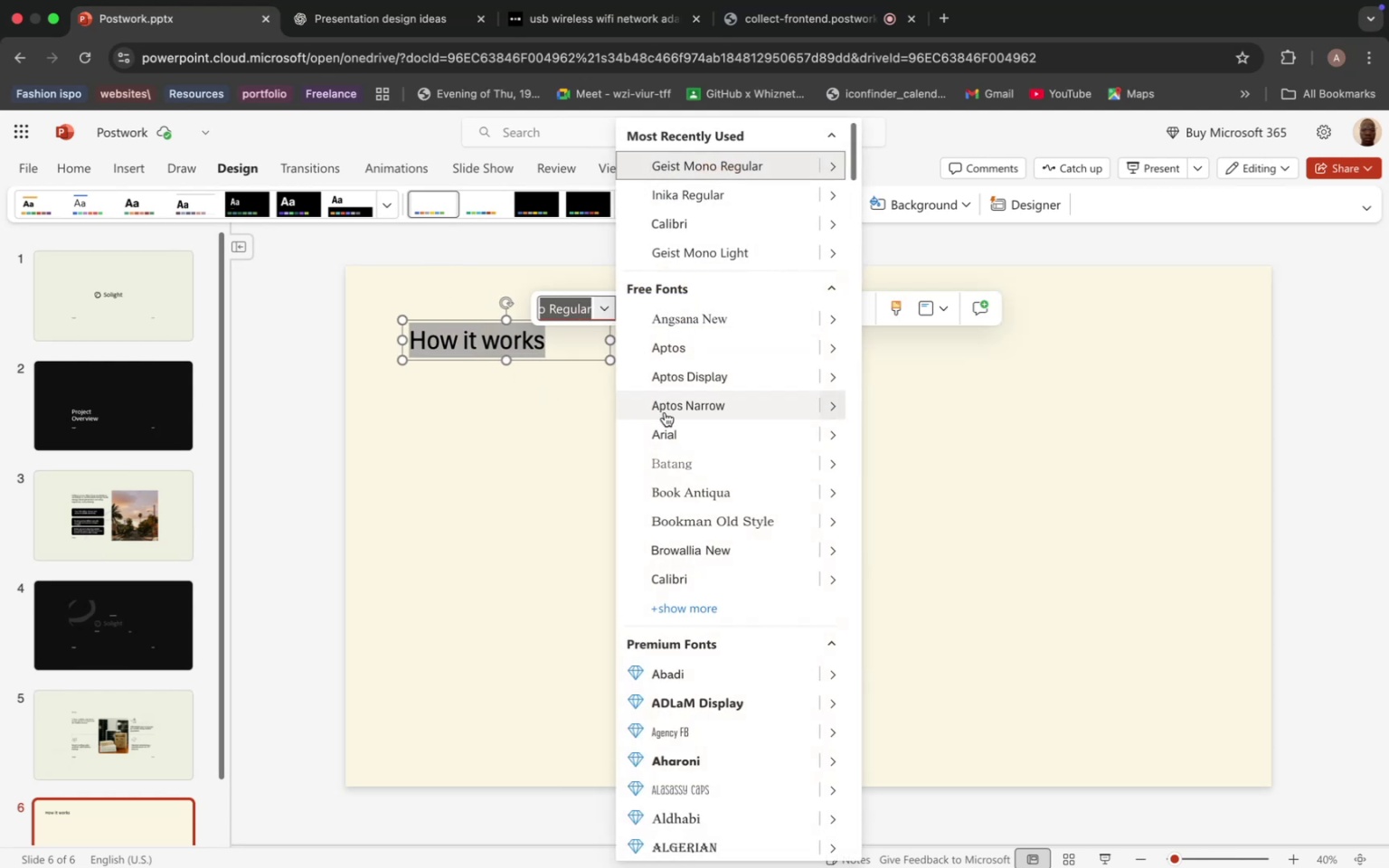 
scroll: coordinate [681, 443], scroll_direction: up, amount: 7.0
 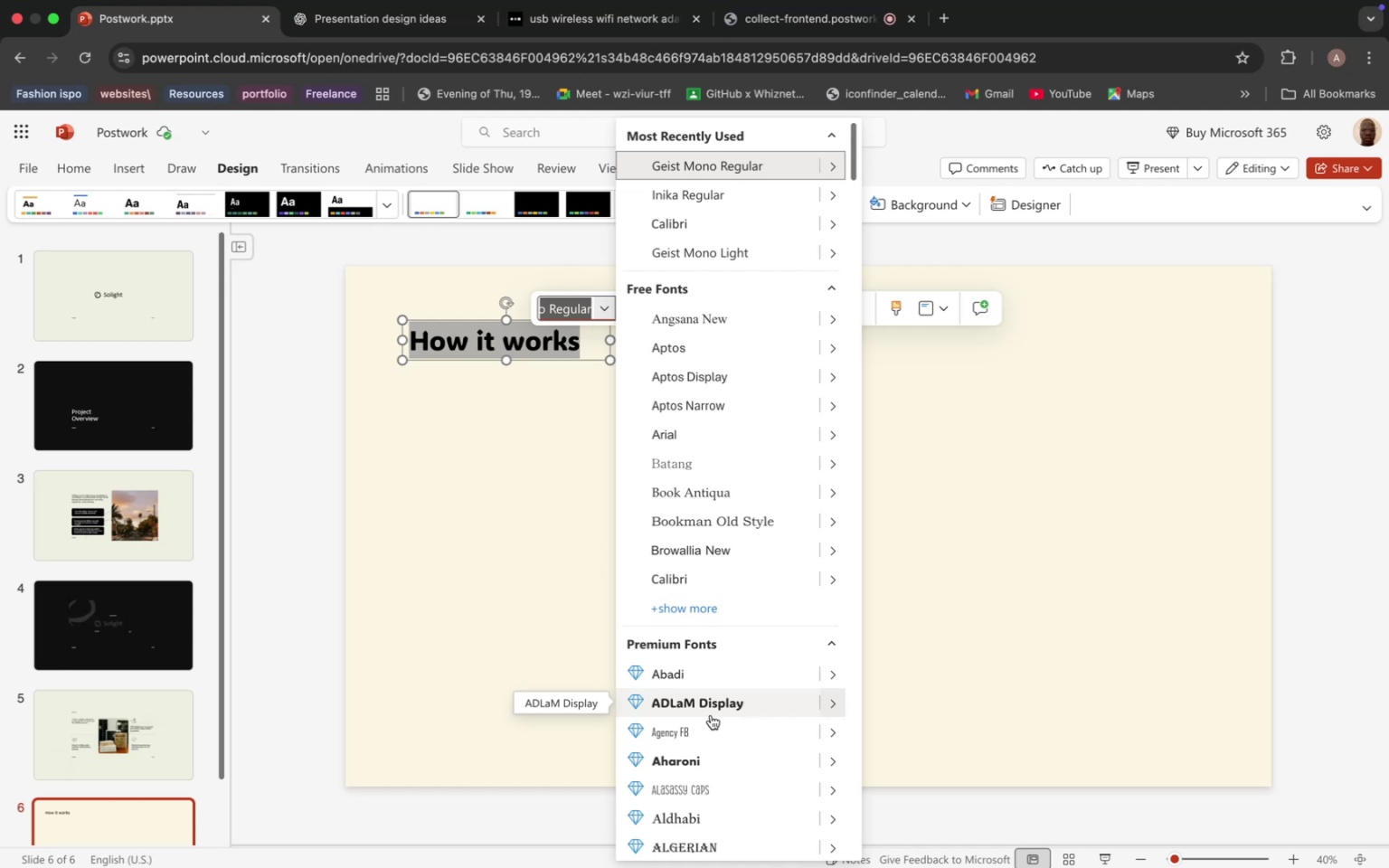 
scroll: coordinate [709, 668], scroll_direction: down, amount: 11.0
 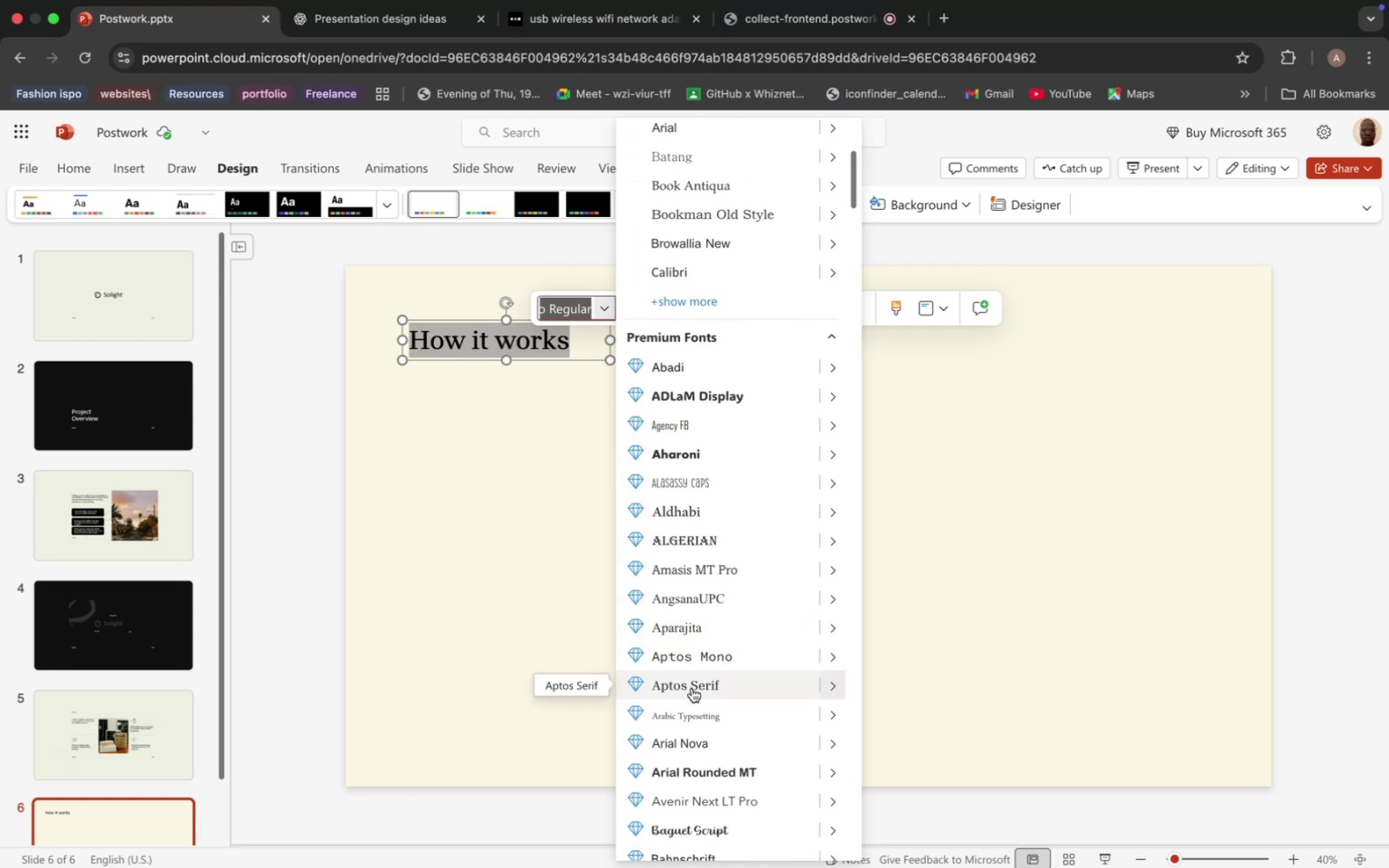 
wait(9.24)
 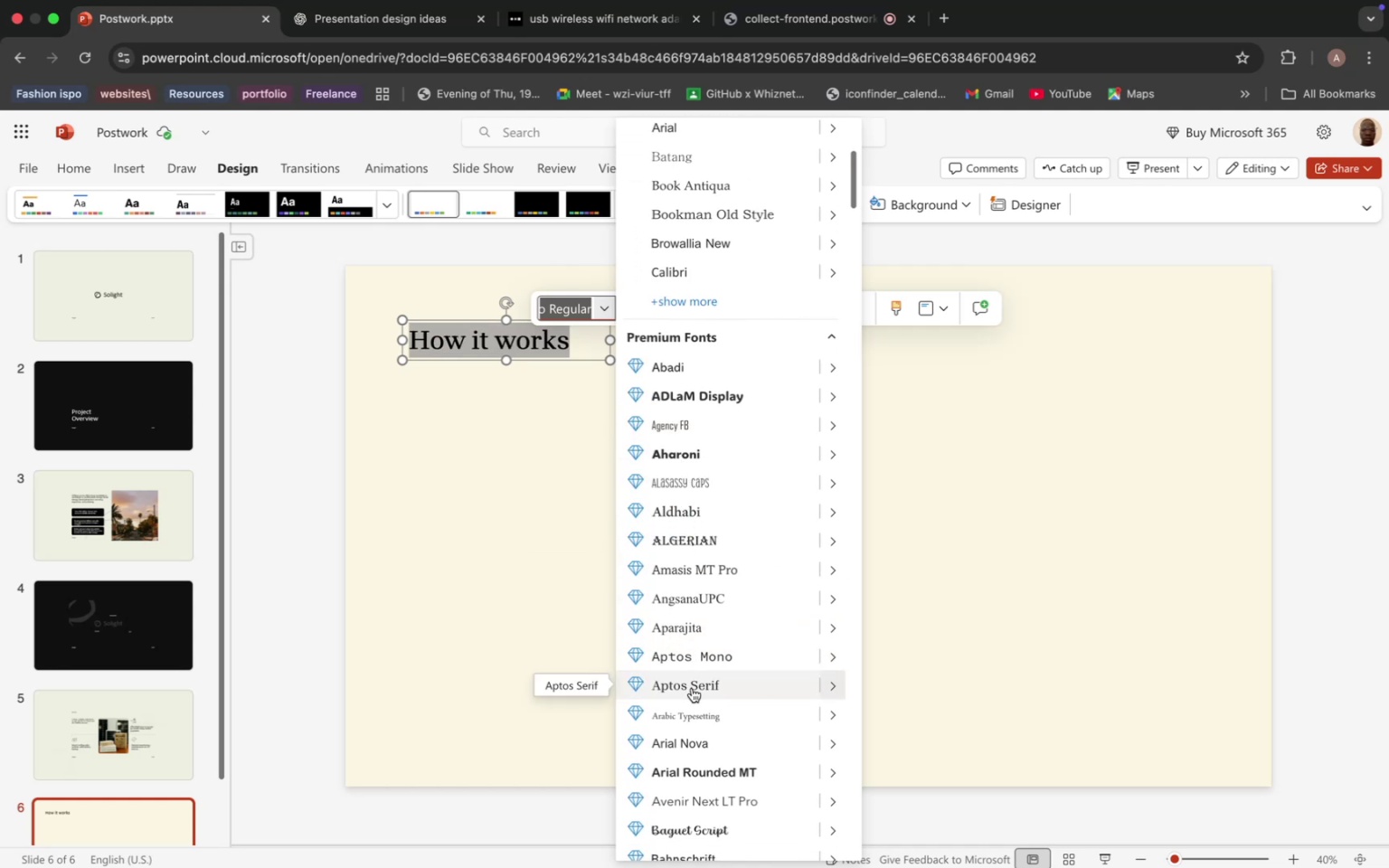 
left_click([682, 659])
 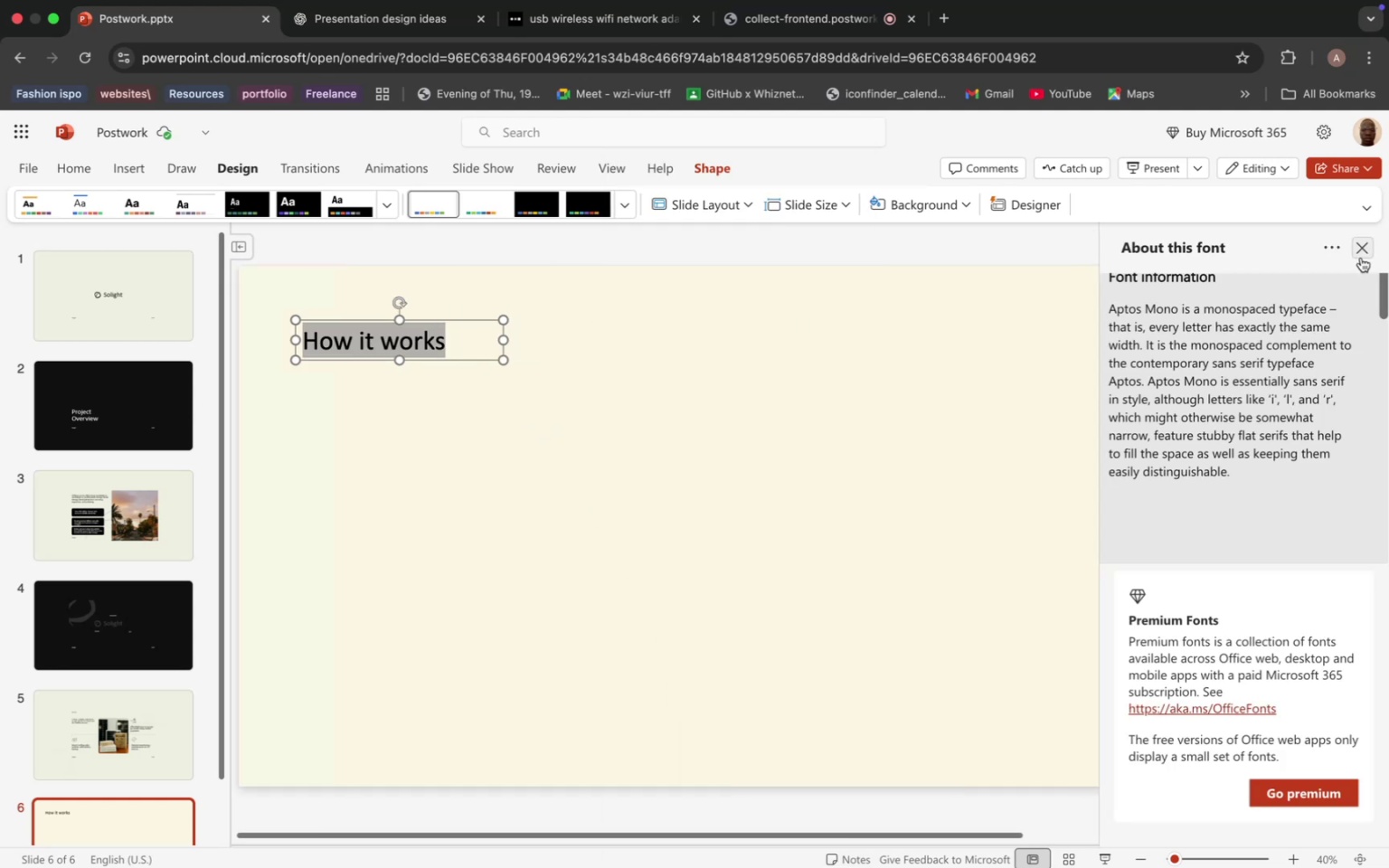 
left_click([1360, 244])
 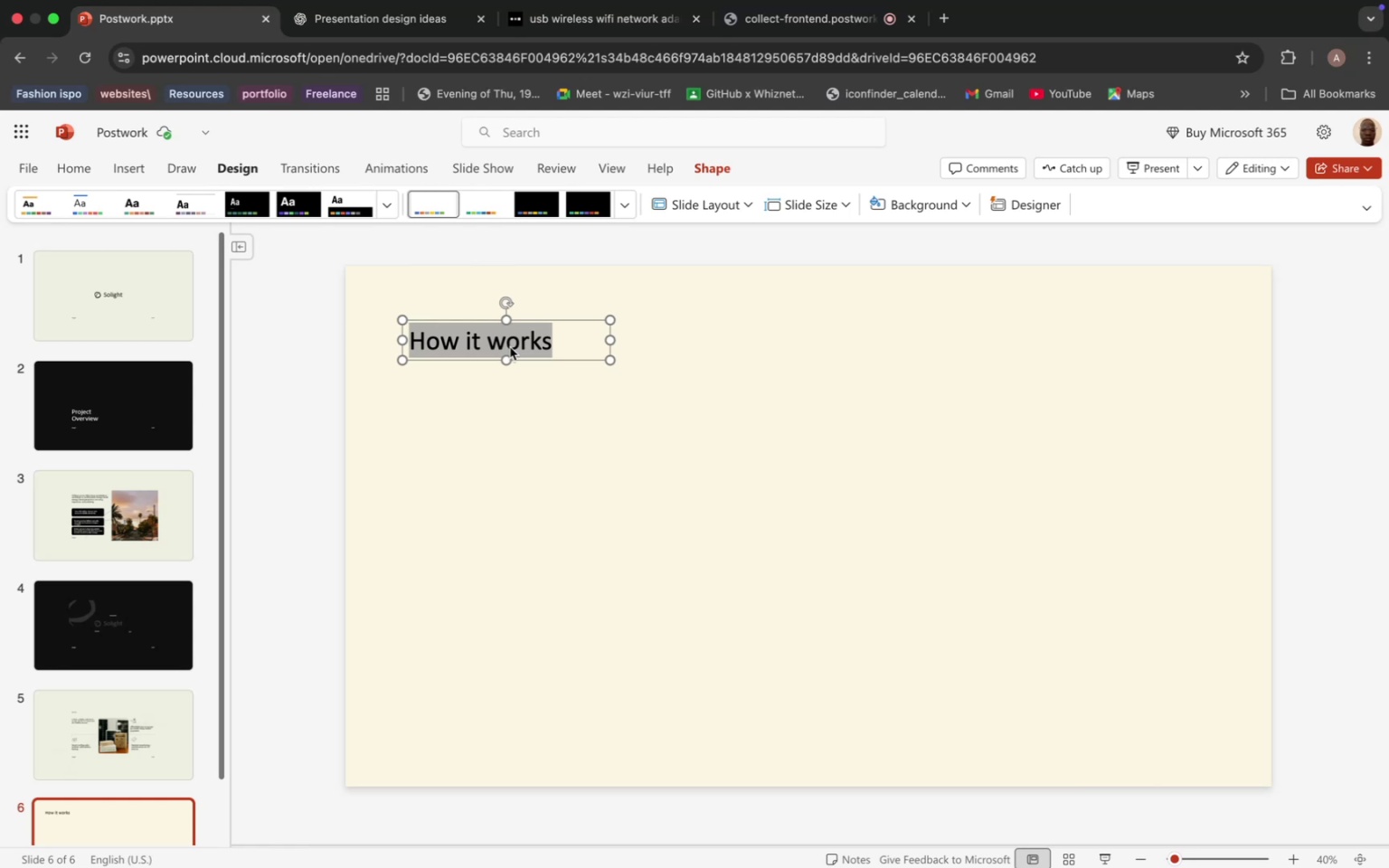 
wait(6.16)
 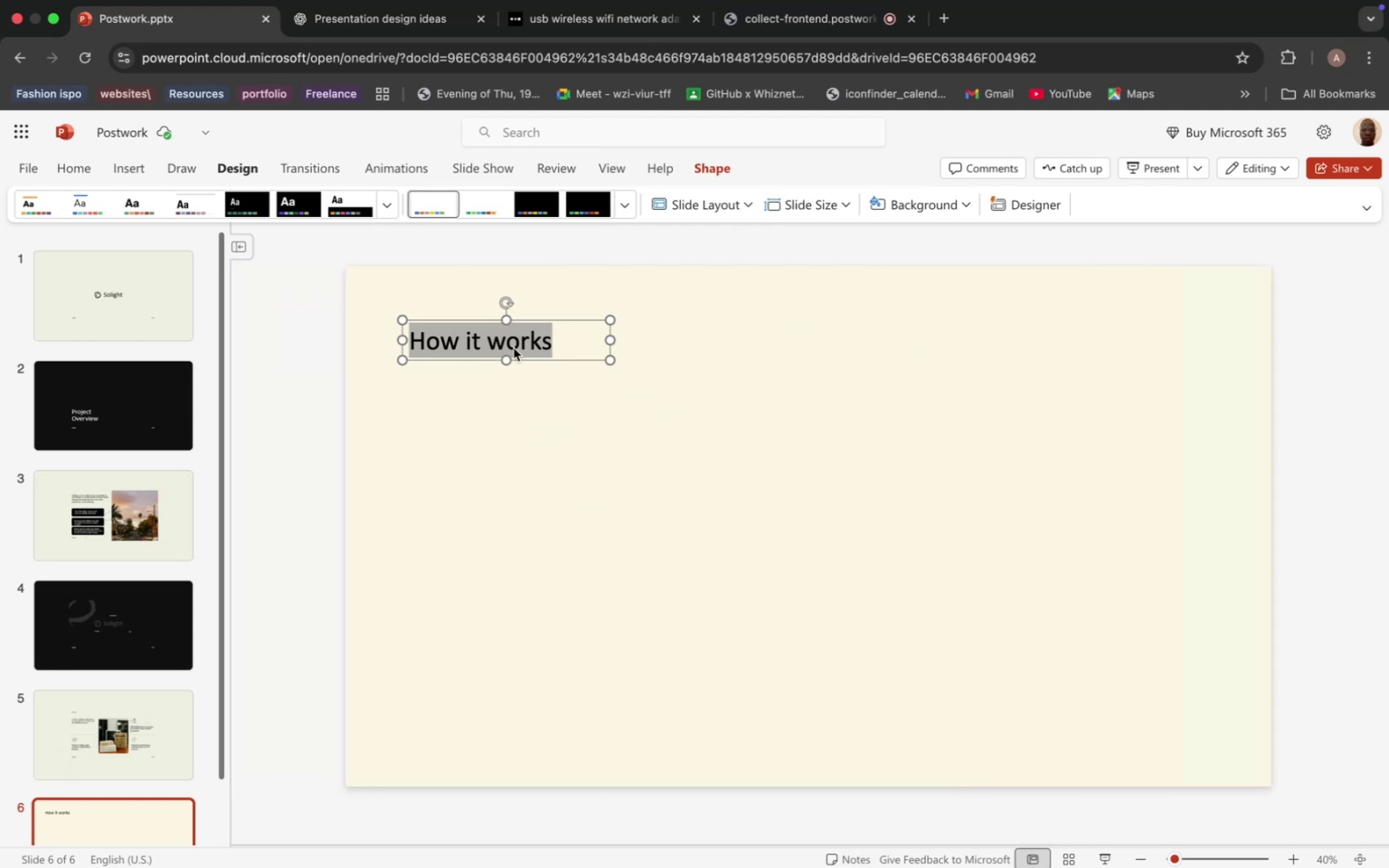 
right_click([516, 341])
 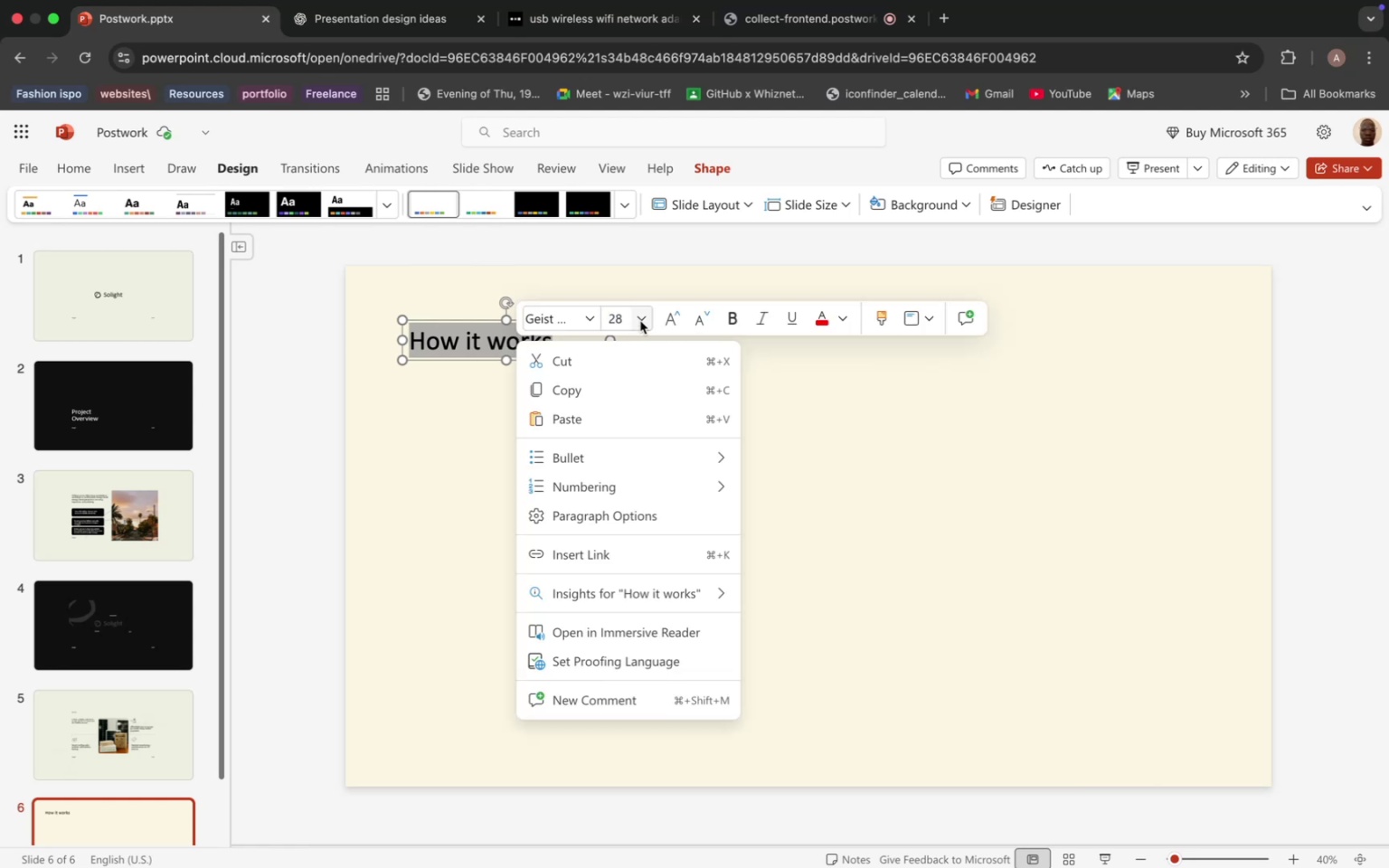 
left_click([640, 321])
 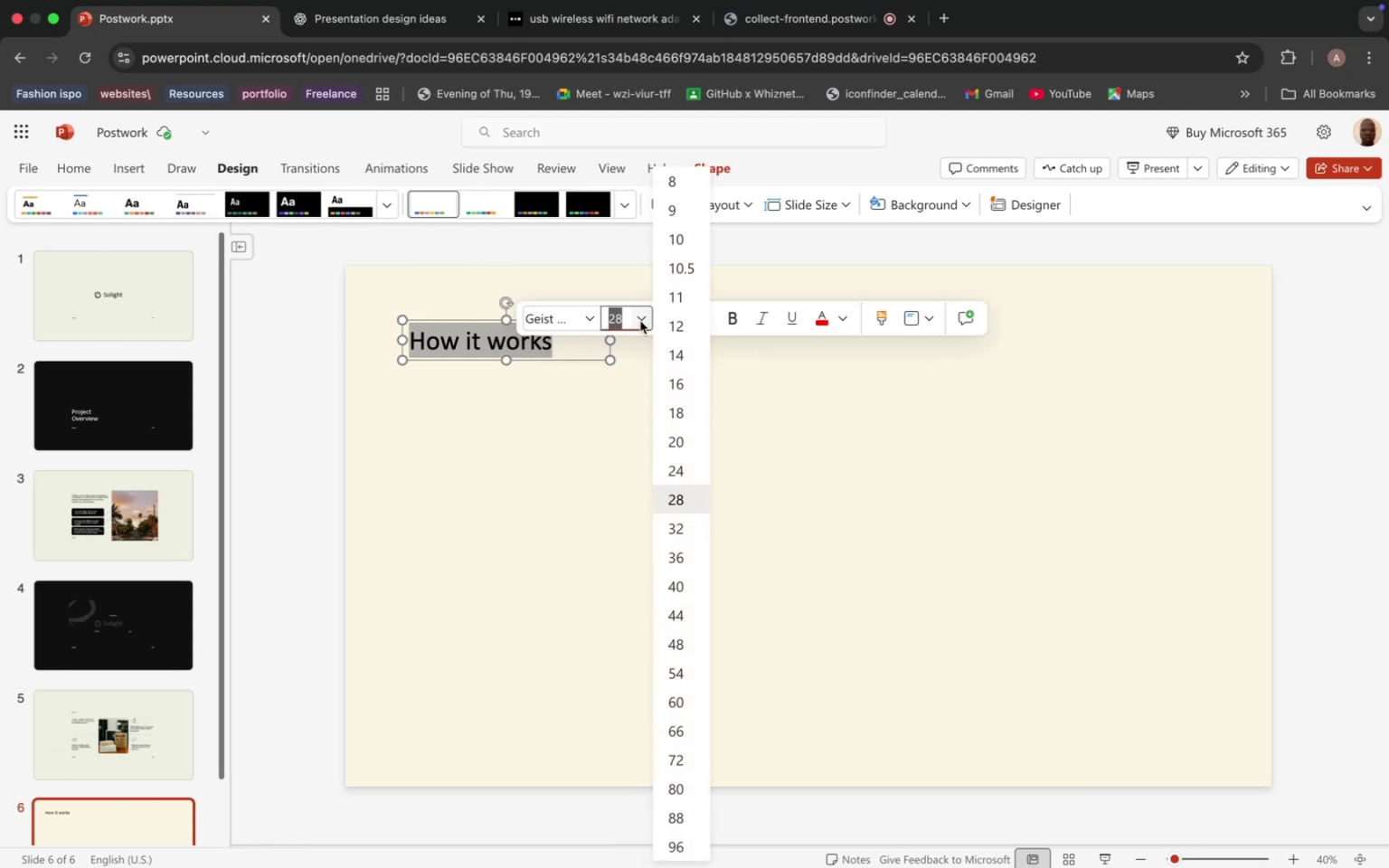 
mouse_move([605, 342])
 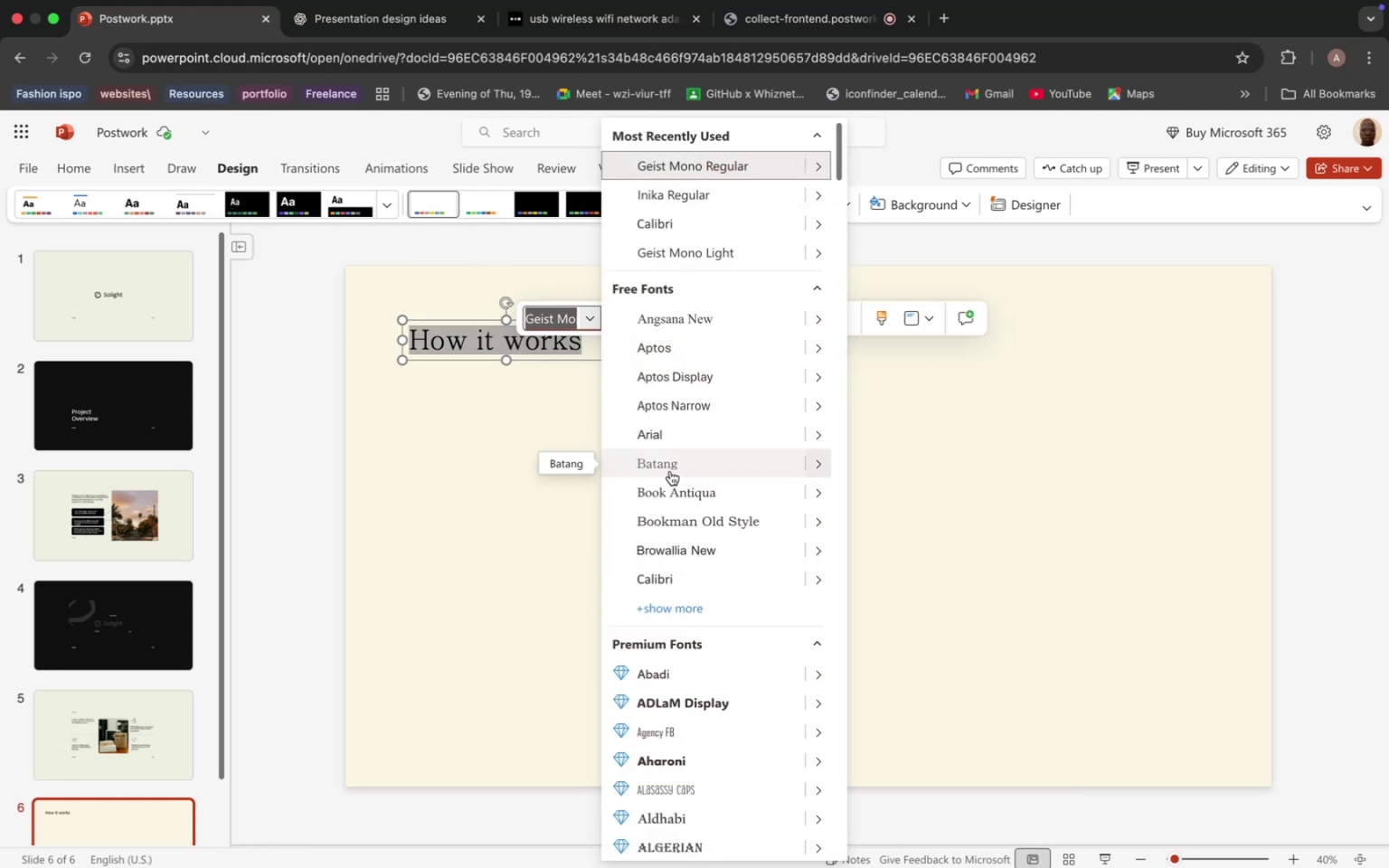 
scroll: coordinate [706, 587], scroll_direction: down, amount: 37.0
 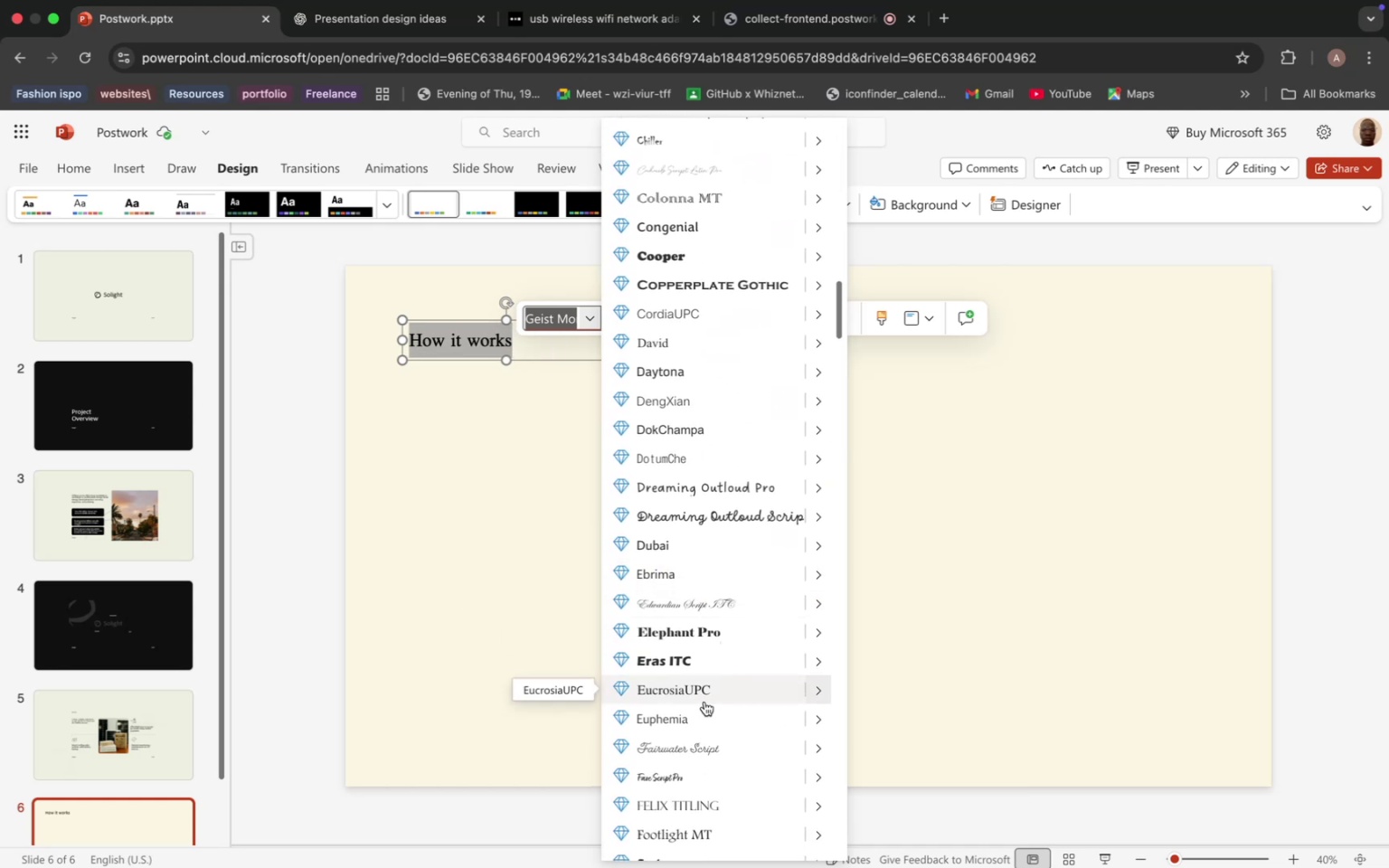 
mouse_move([707, 694])
 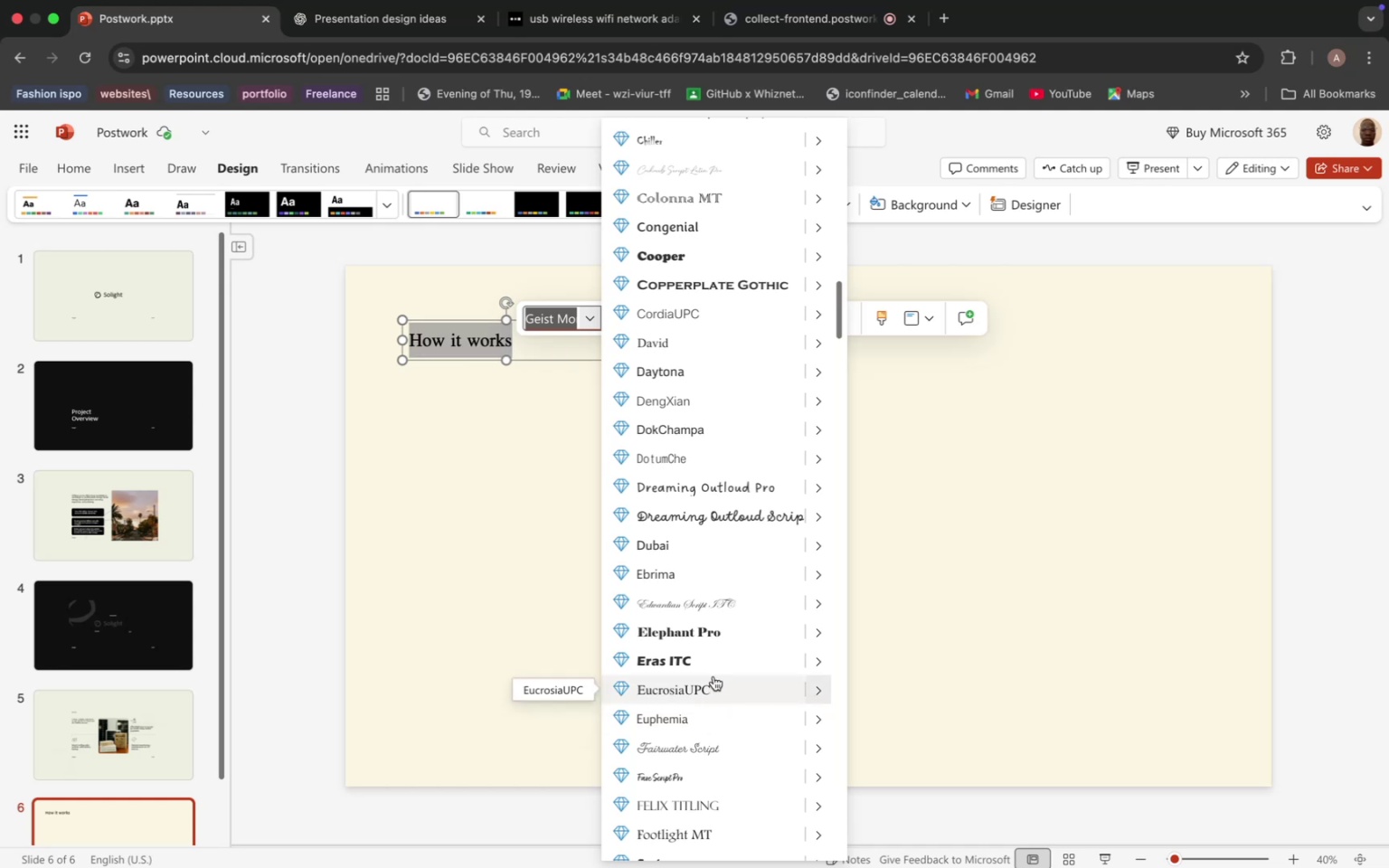 
mouse_move([685, 580])
 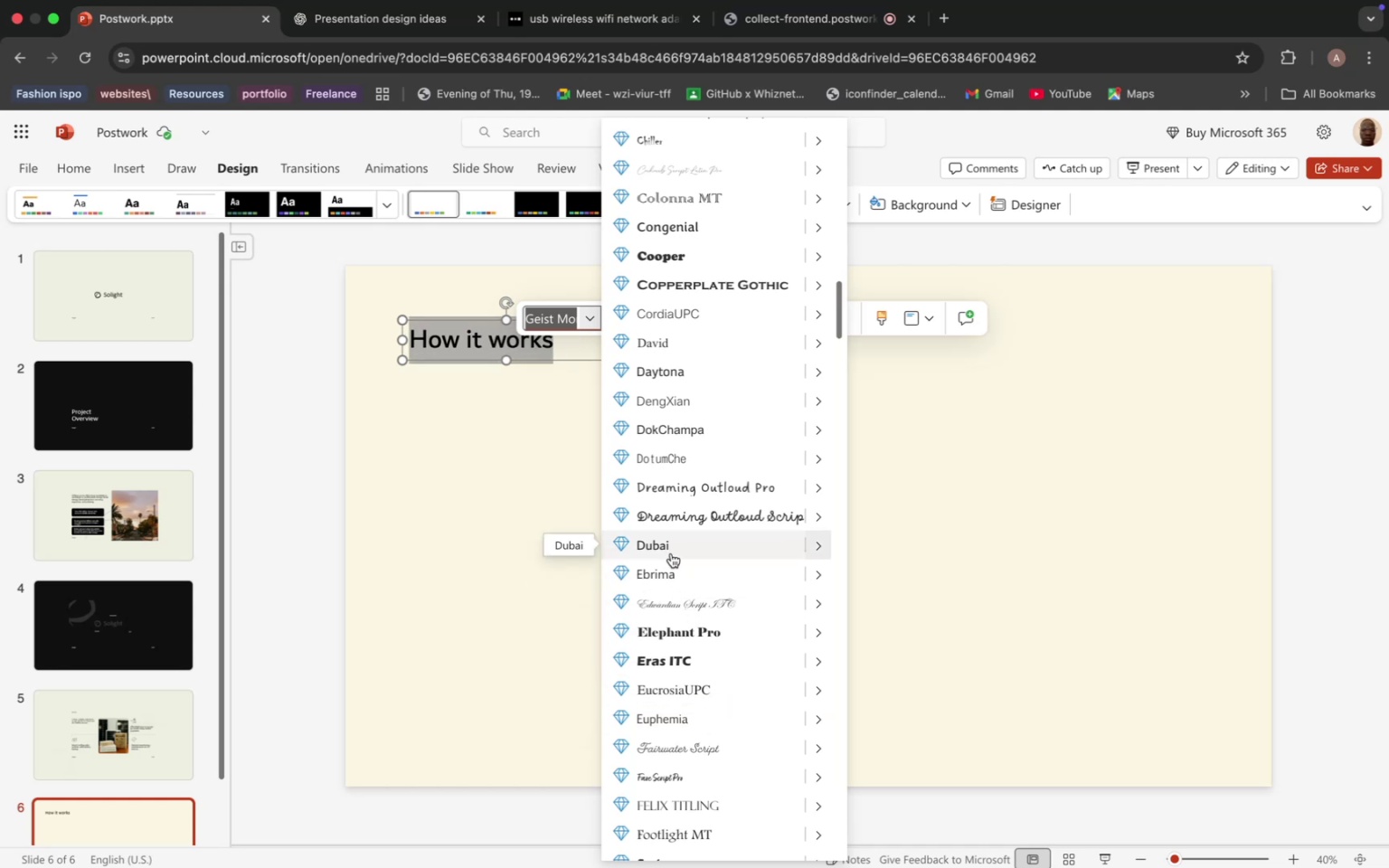 
scroll: coordinate [703, 633], scroll_direction: down, amount: 9.0
 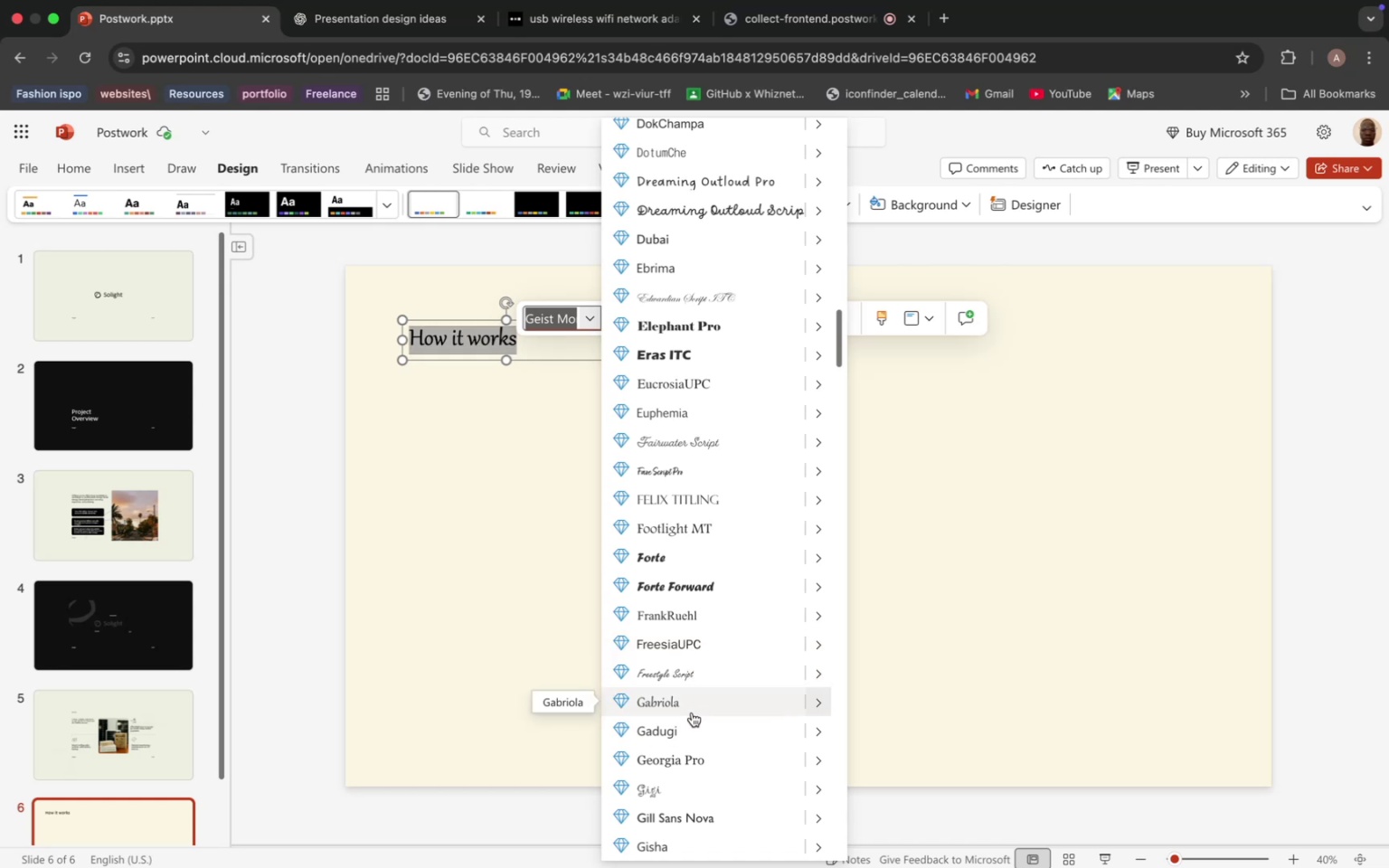 
wait(7.2)
 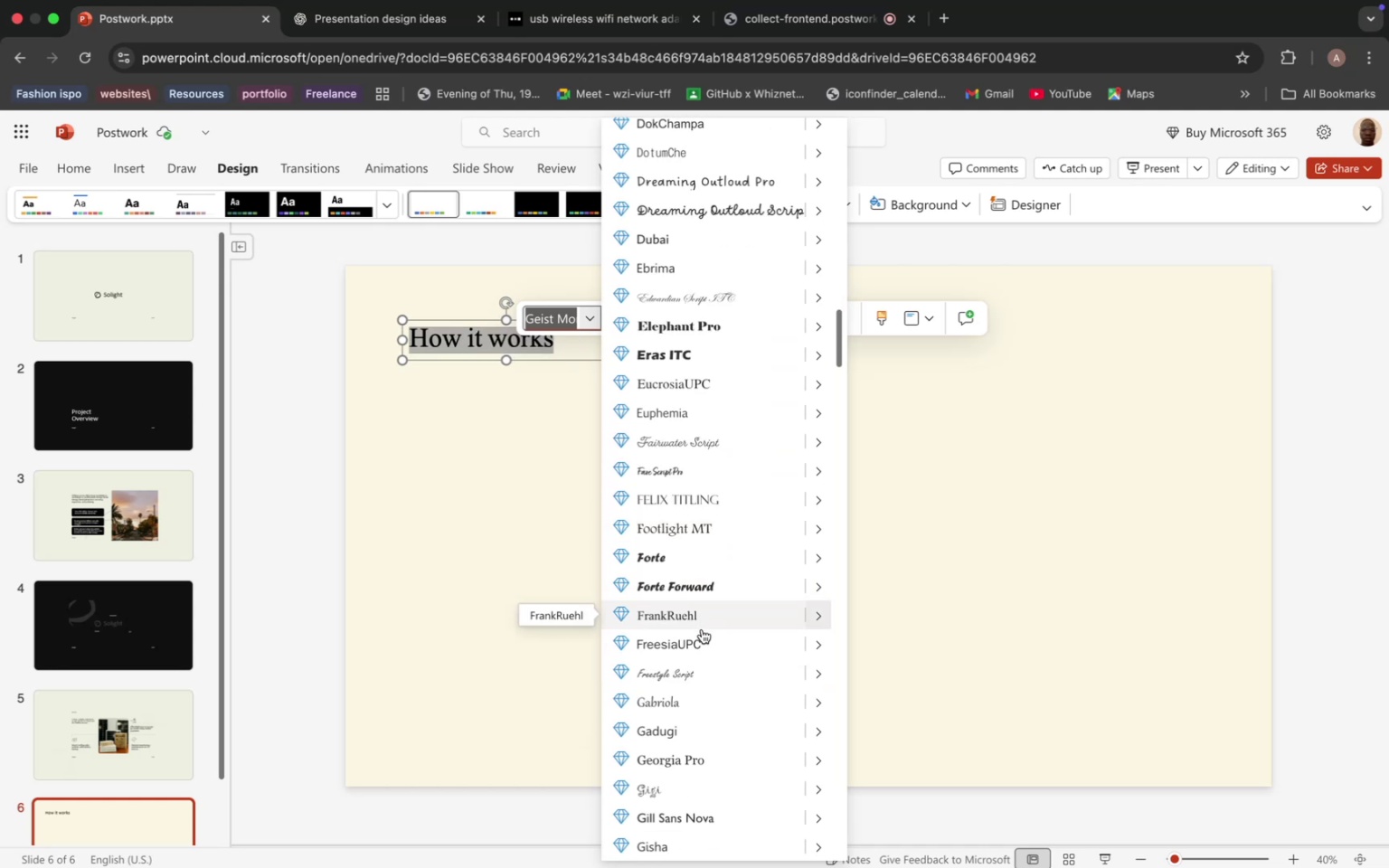 
scroll: coordinate [693, 712], scroll_direction: down, amount: 3.0
 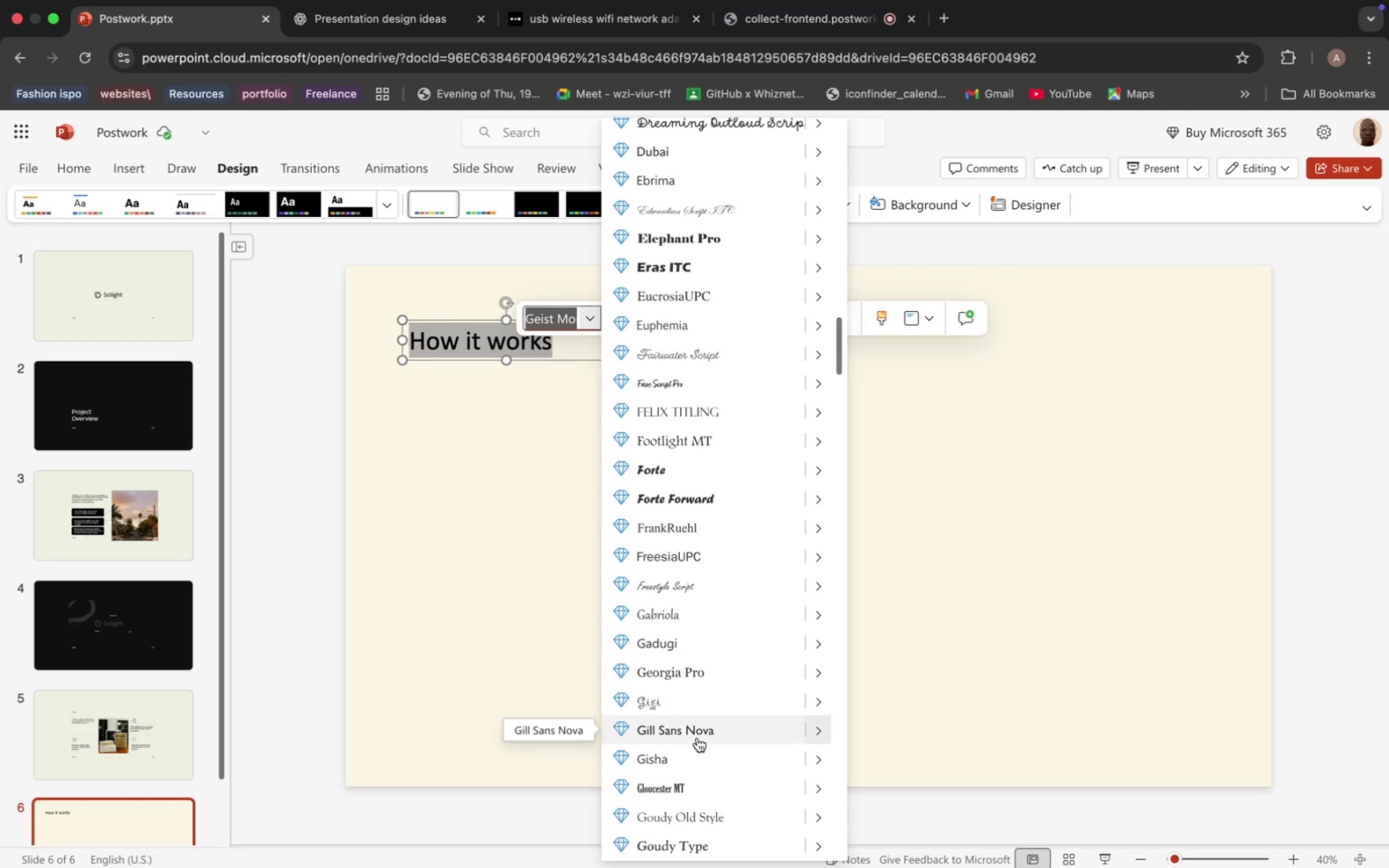 
mouse_move([696, 733])
 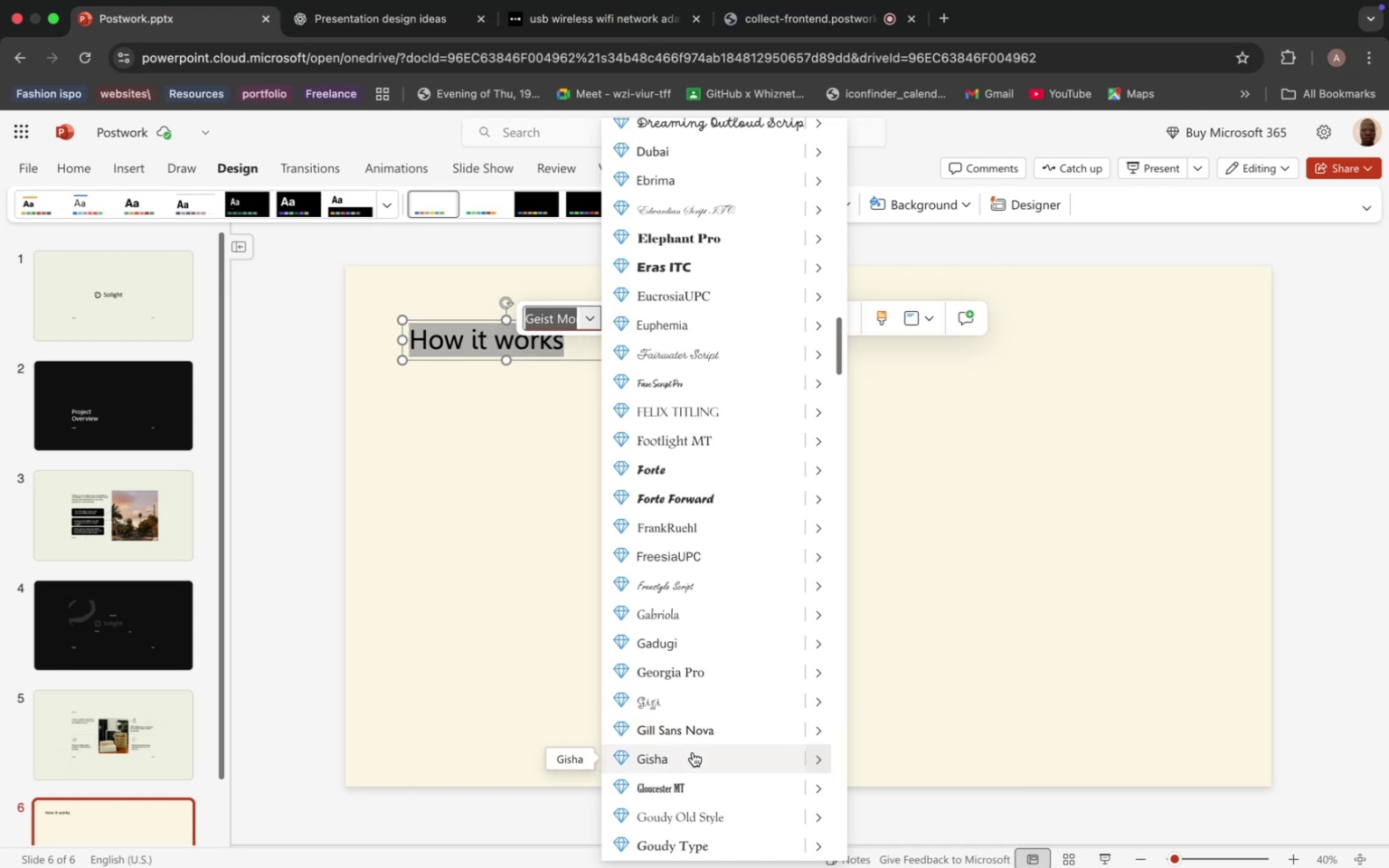 
left_click([693, 752])
 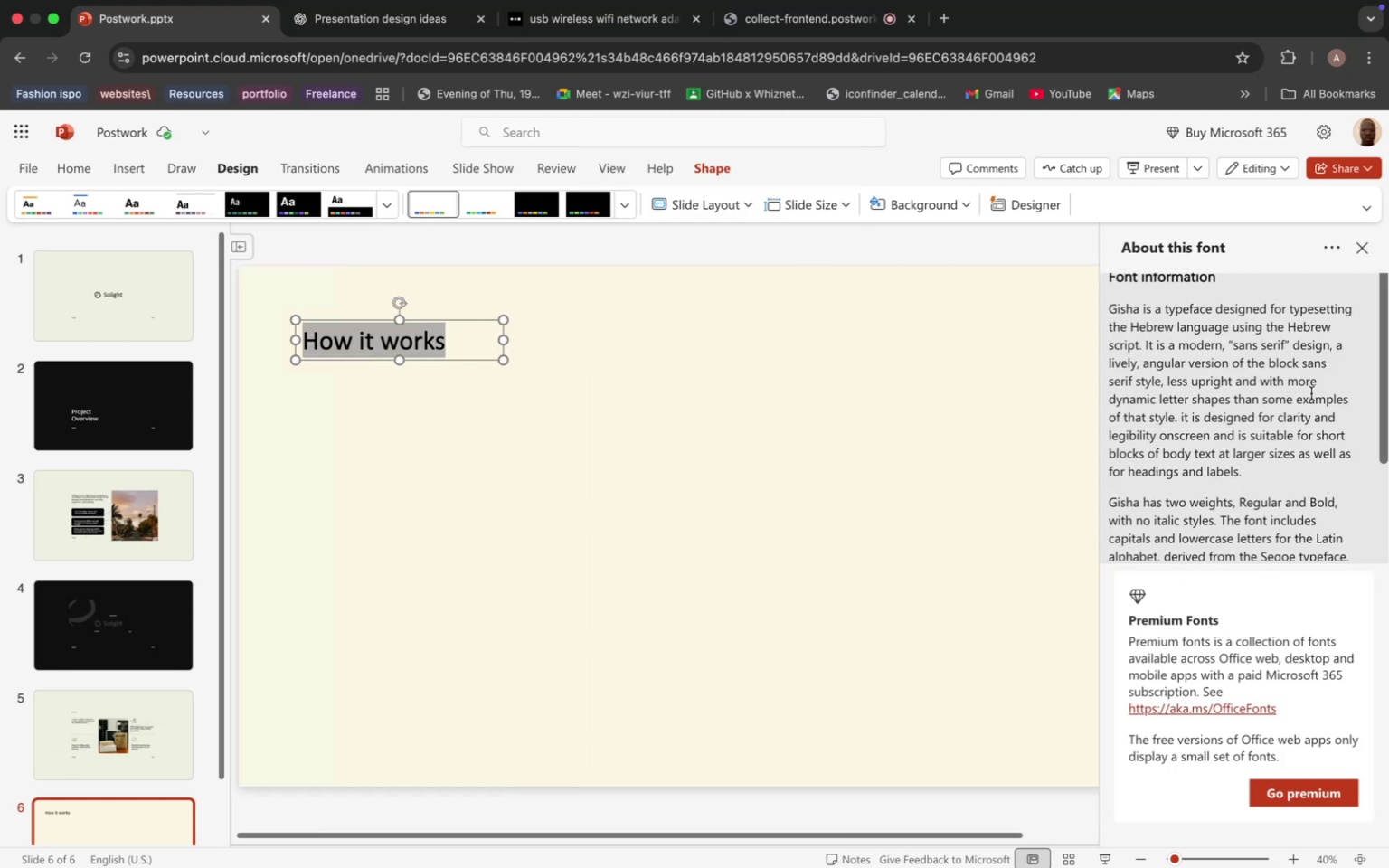 
left_click([1360, 247])
 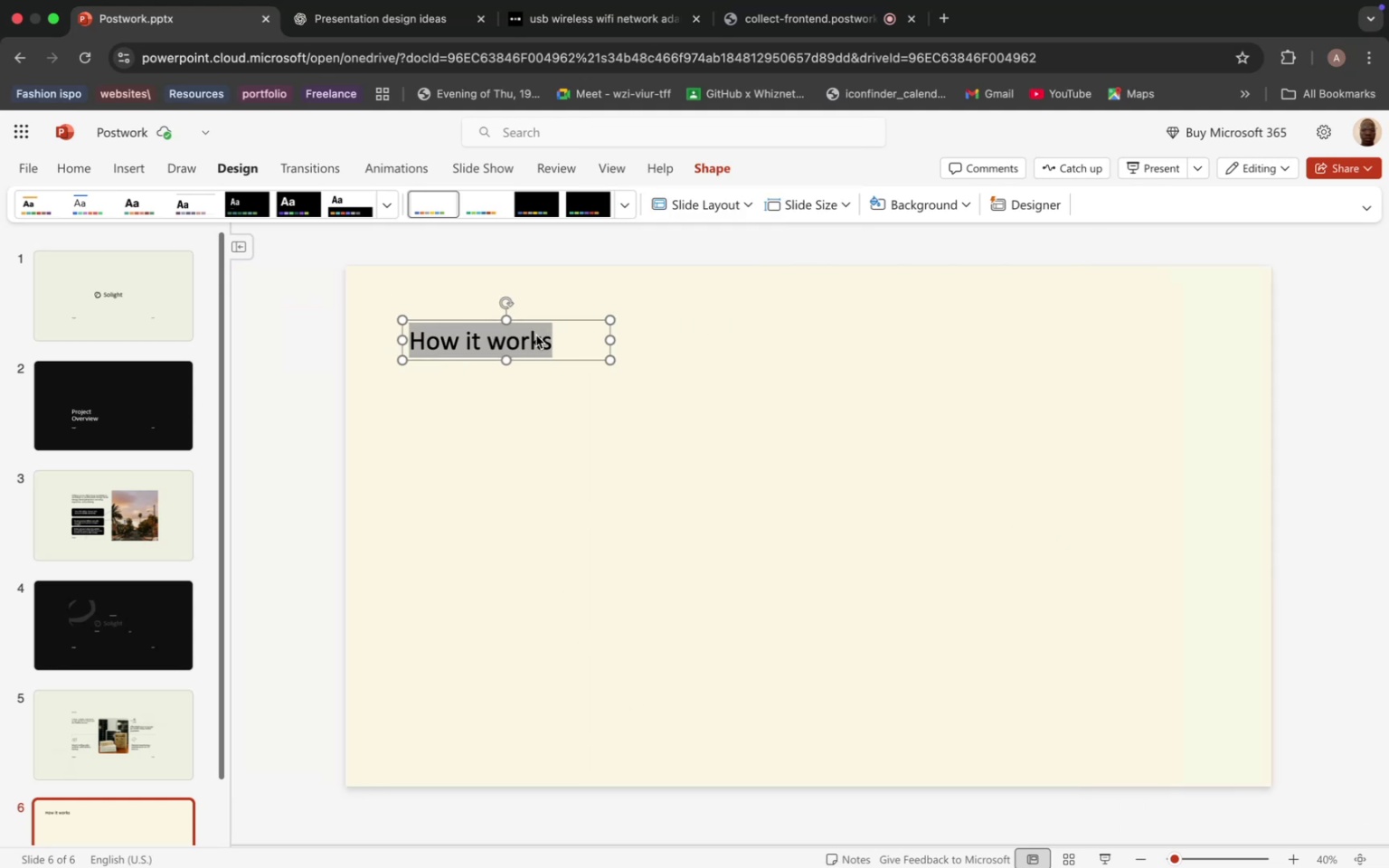 
right_click([535, 339])
 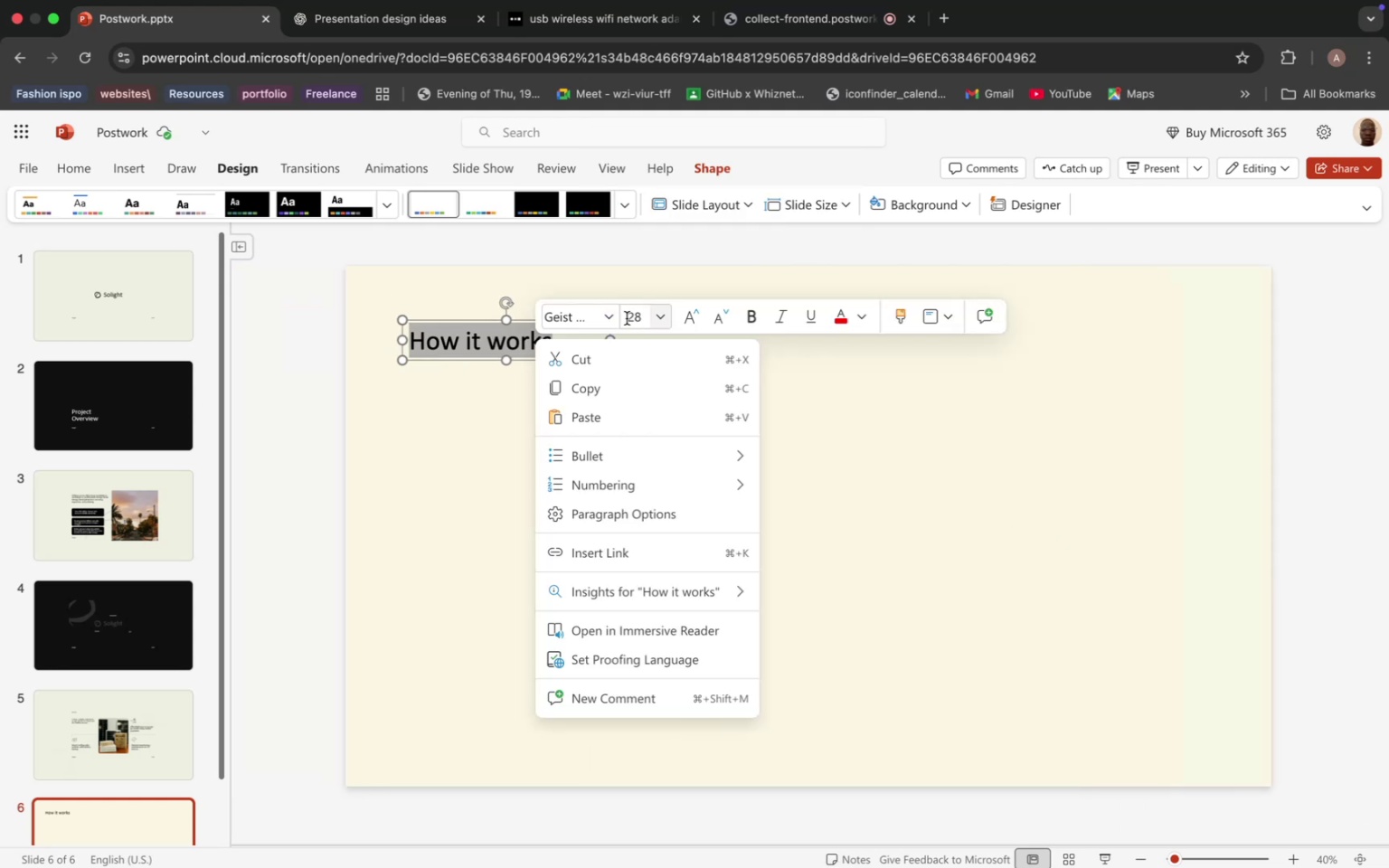 
left_click([619, 316])
 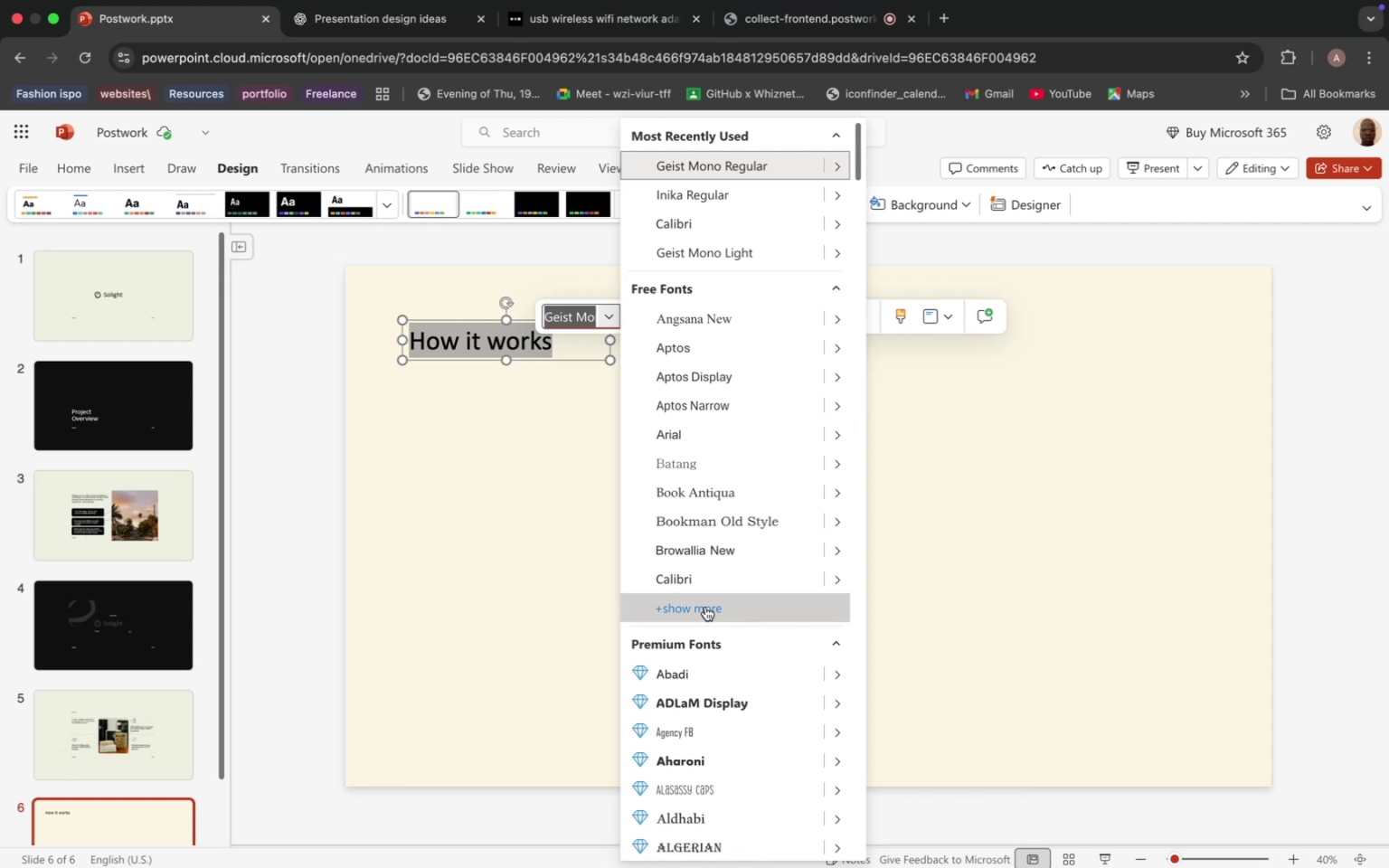 
scroll: coordinate [713, 620], scroll_direction: down, amount: 7.0
 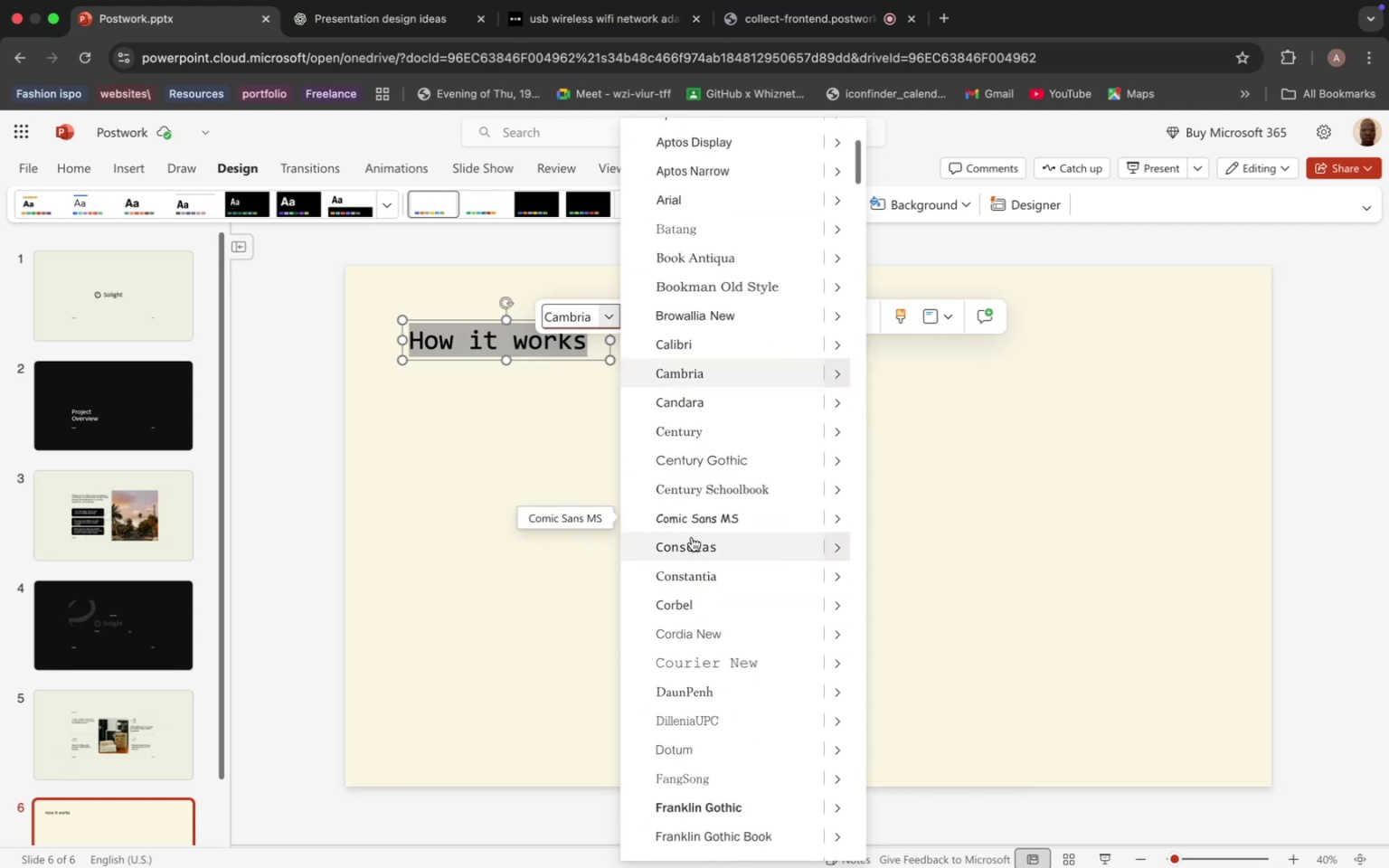 
wait(5.22)
 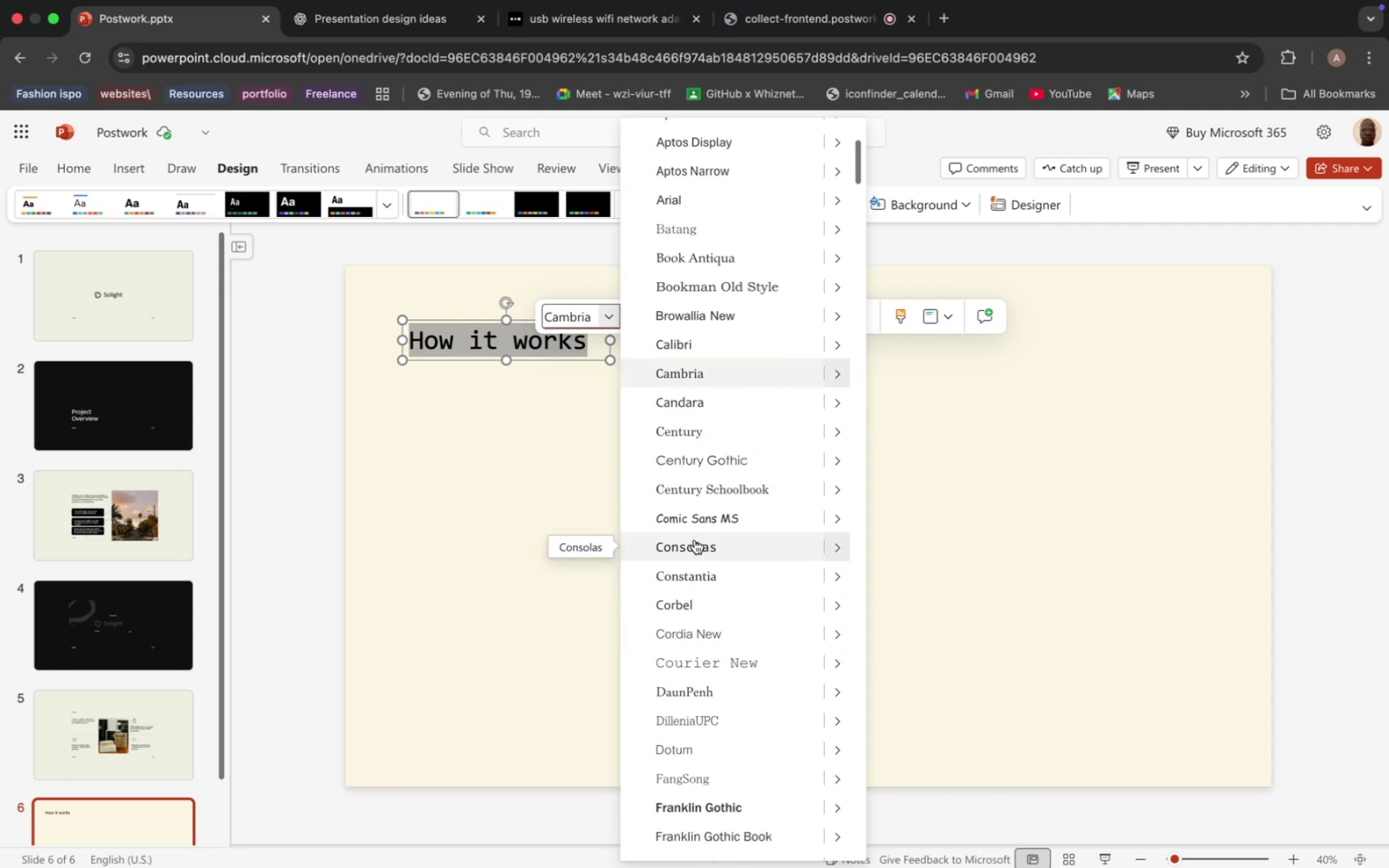 
scroll: coordinate [704, 594], scroll_direction: down, amount: 4.0
 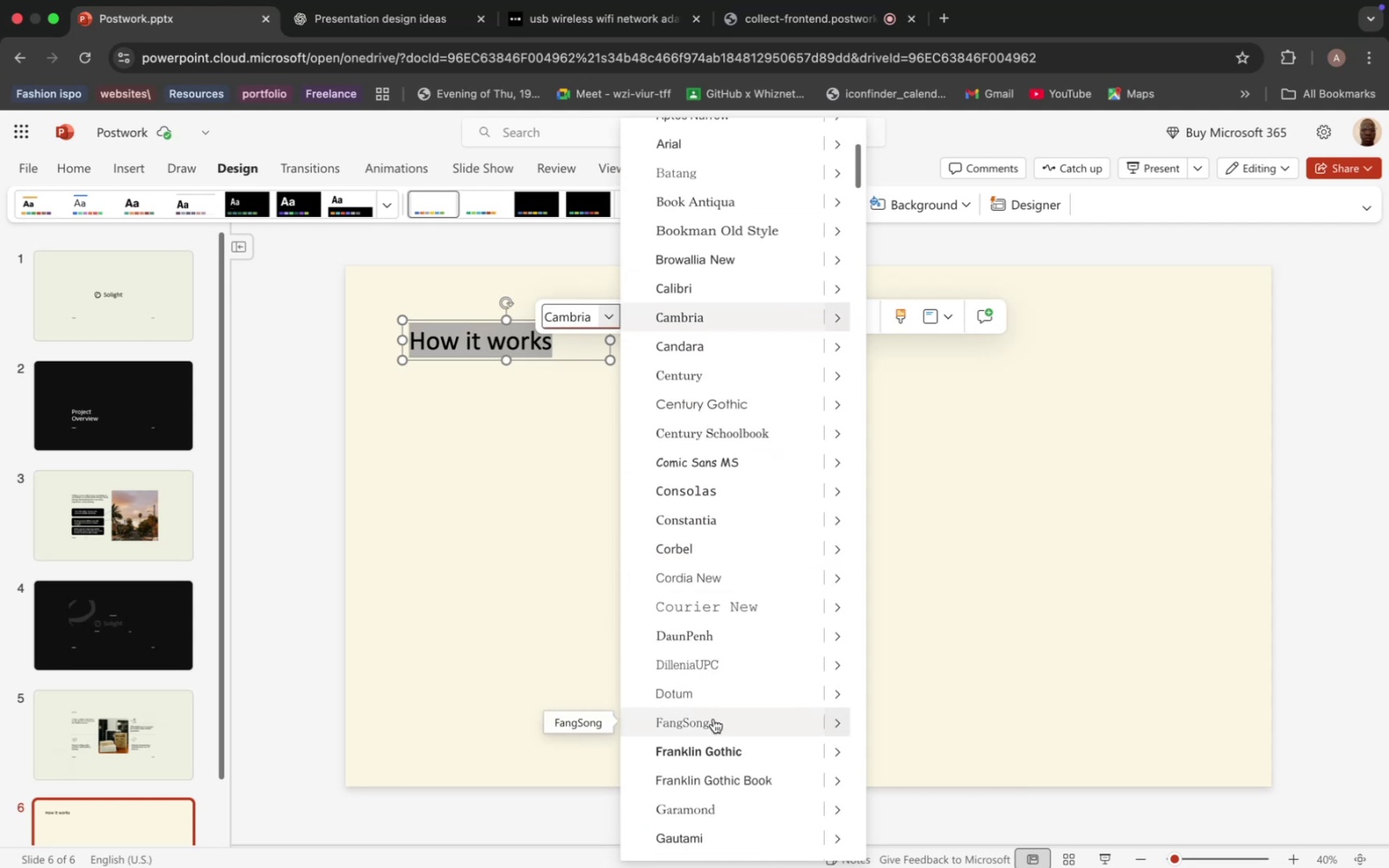 
mouse_move([722, 759])
 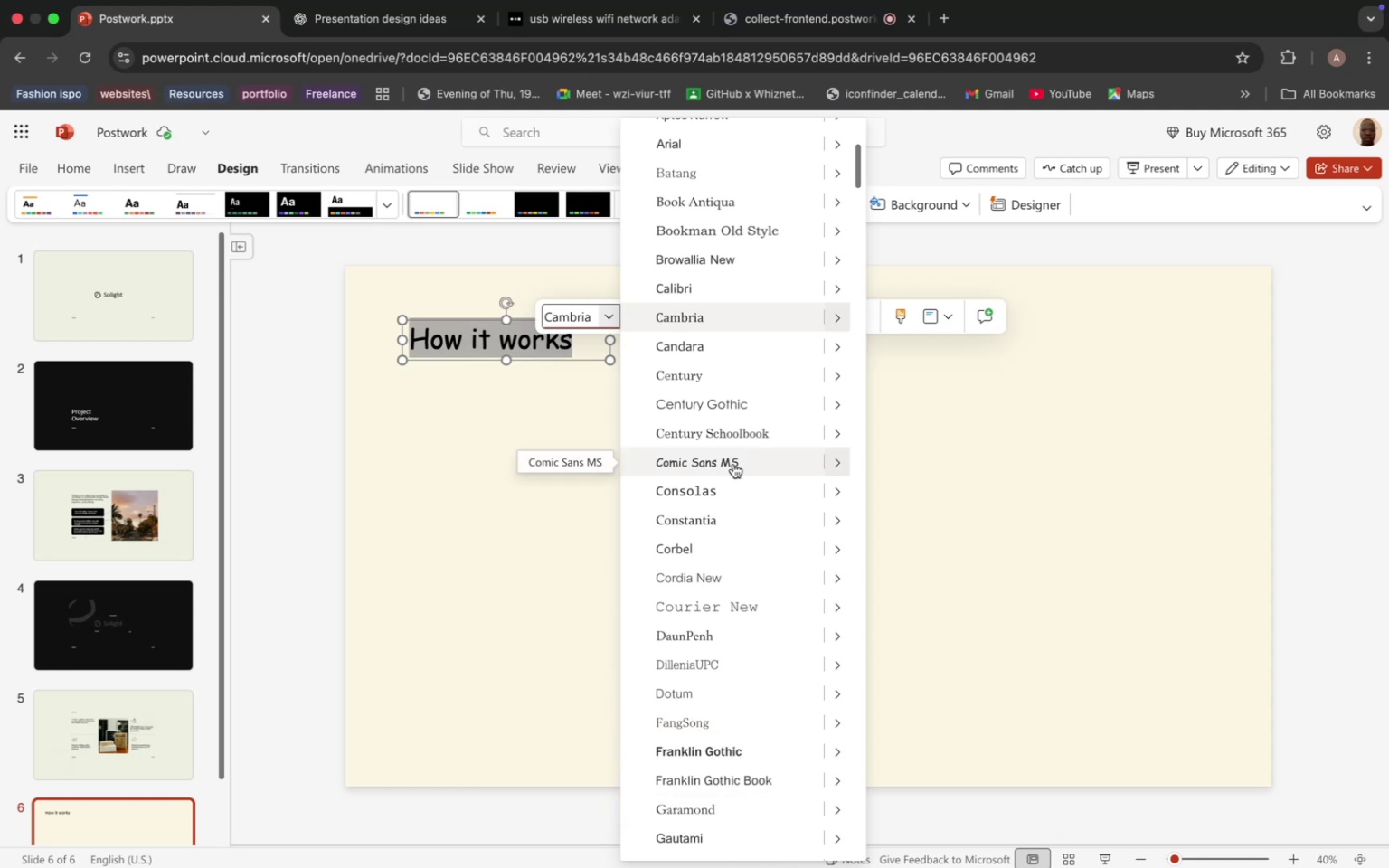 
scroll: coordinate [691, 648], scroll_direction: down, amount: 20.0
 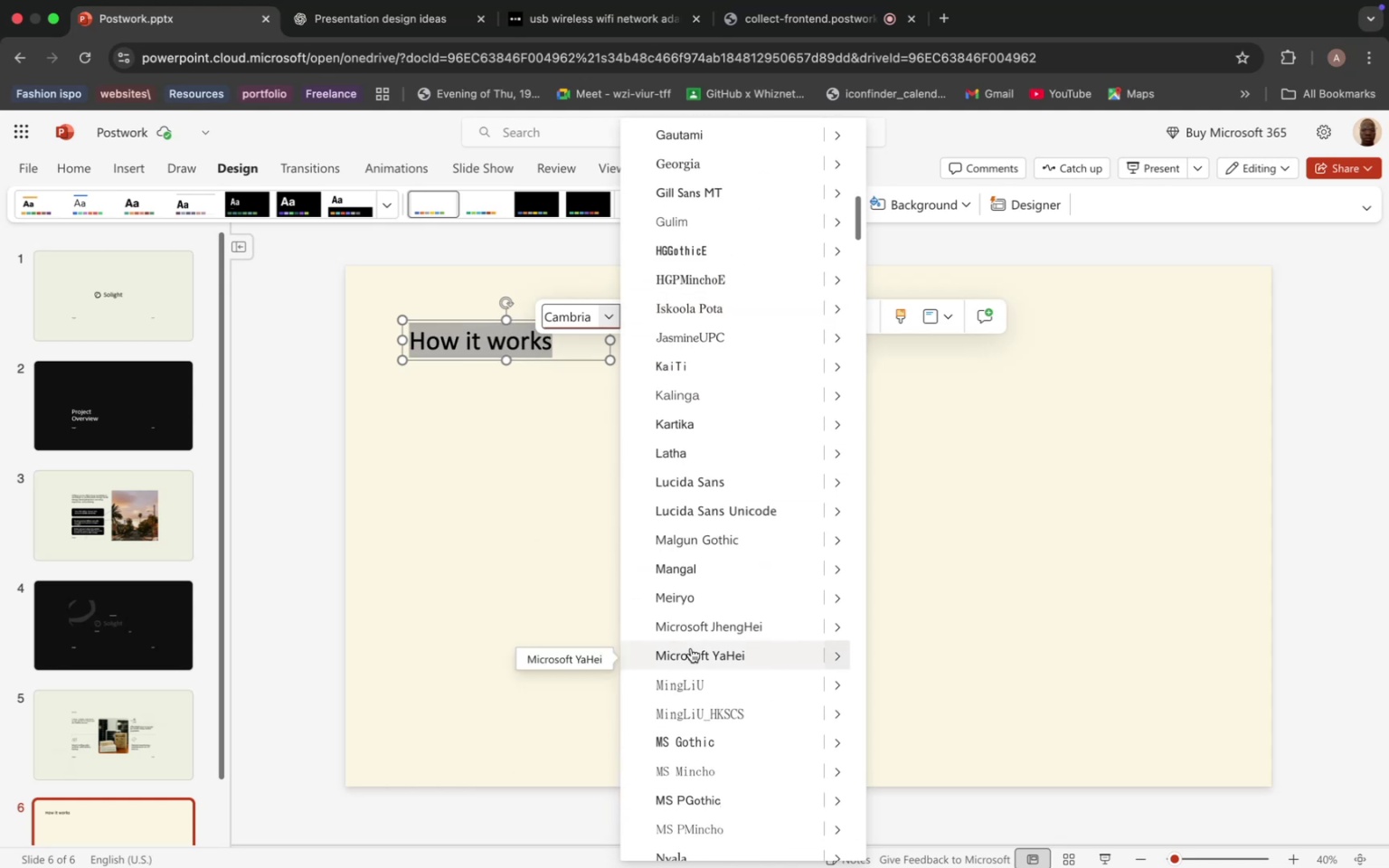 
mouse_move([704, 692])
 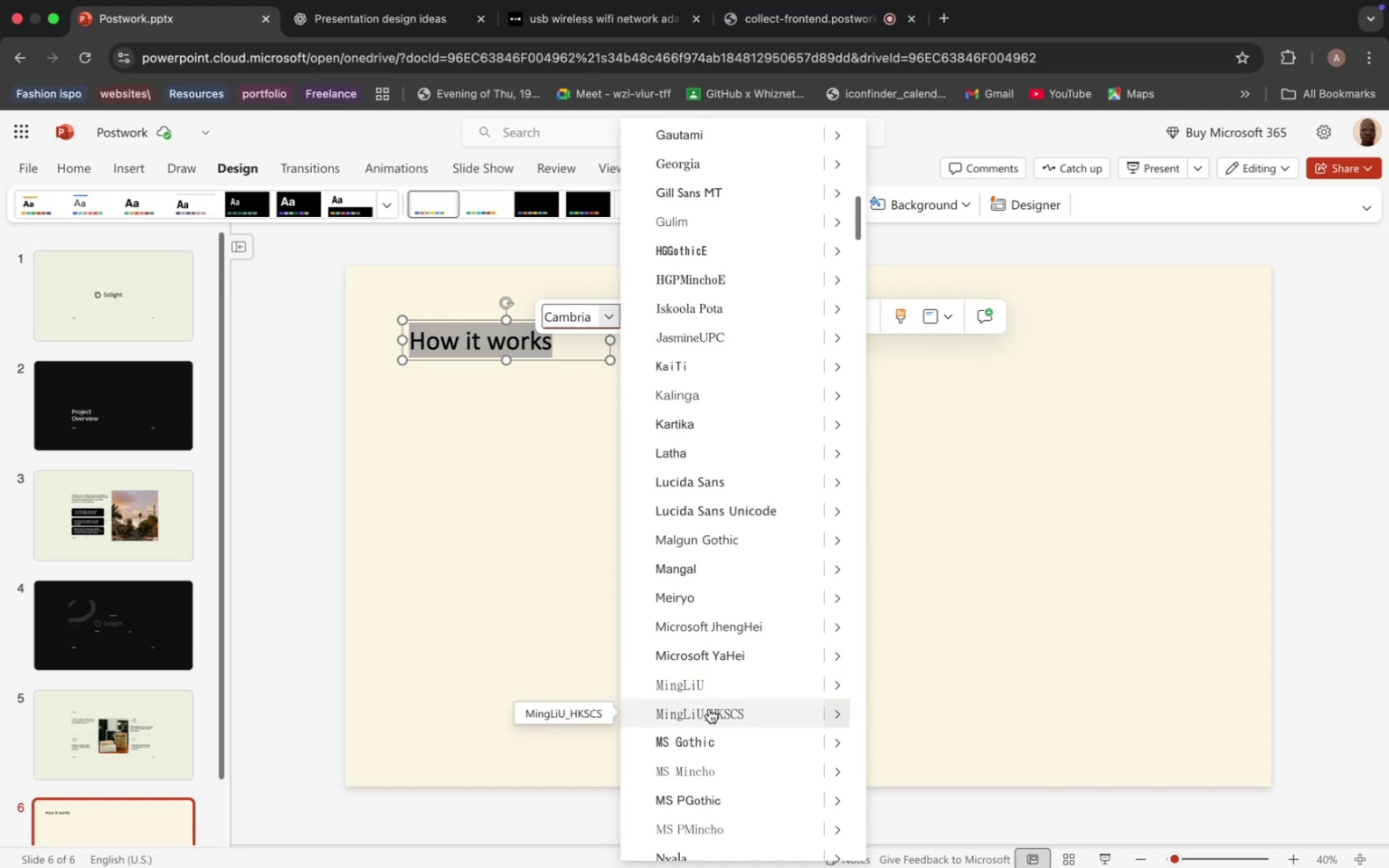 
left_click([709, 709])
 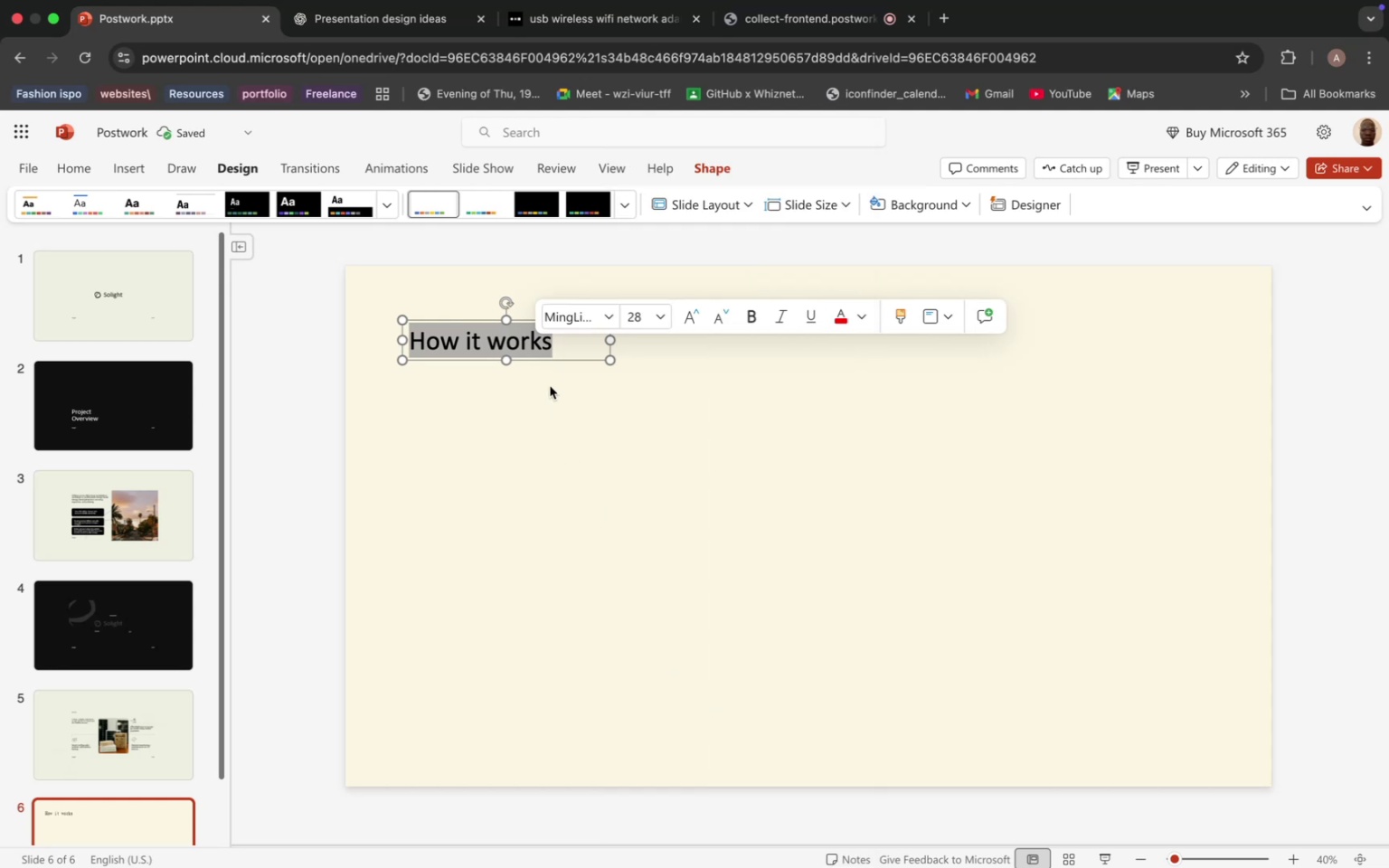 
left_click([609, 317])
 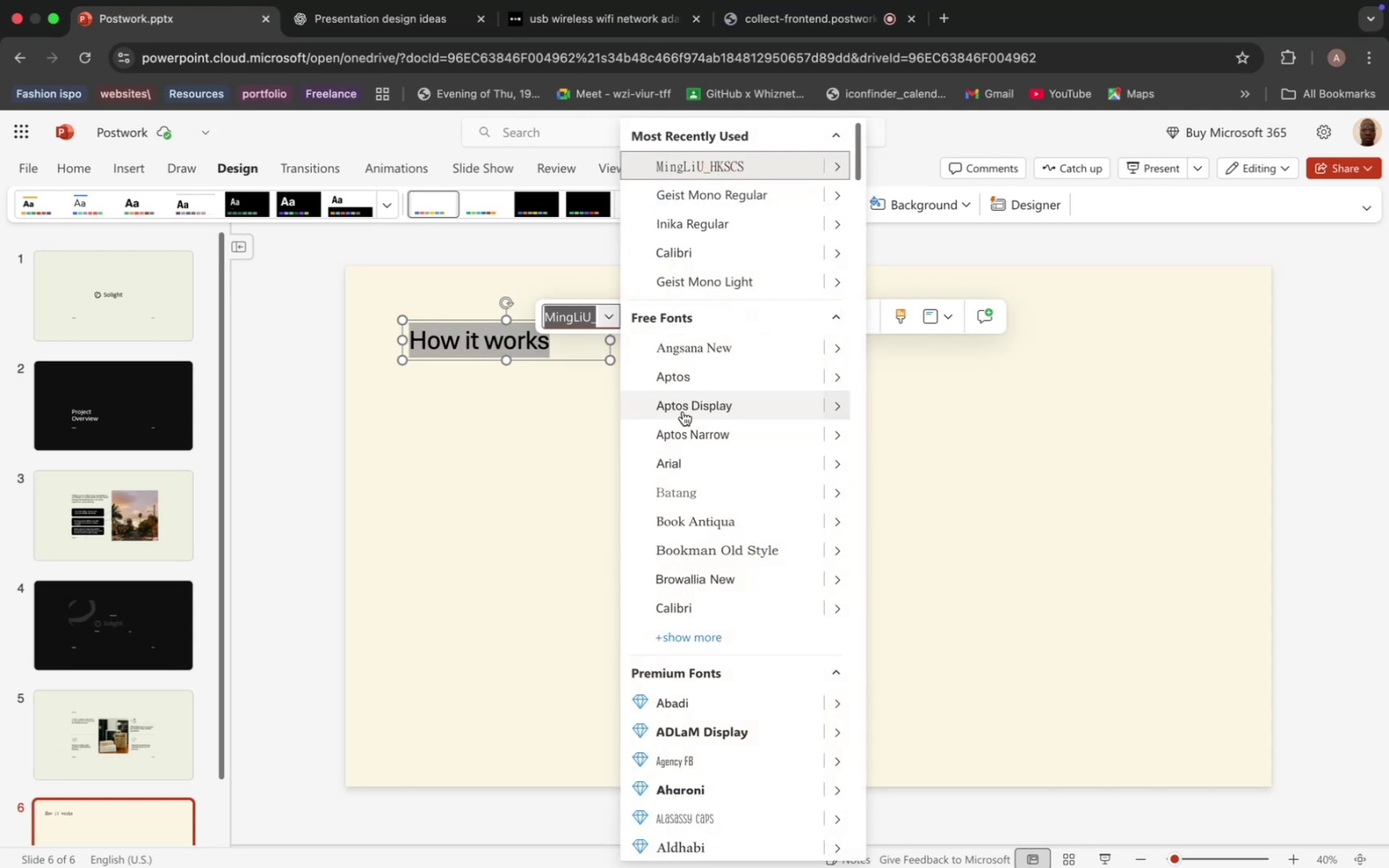 
mouse_move([689, 343])
 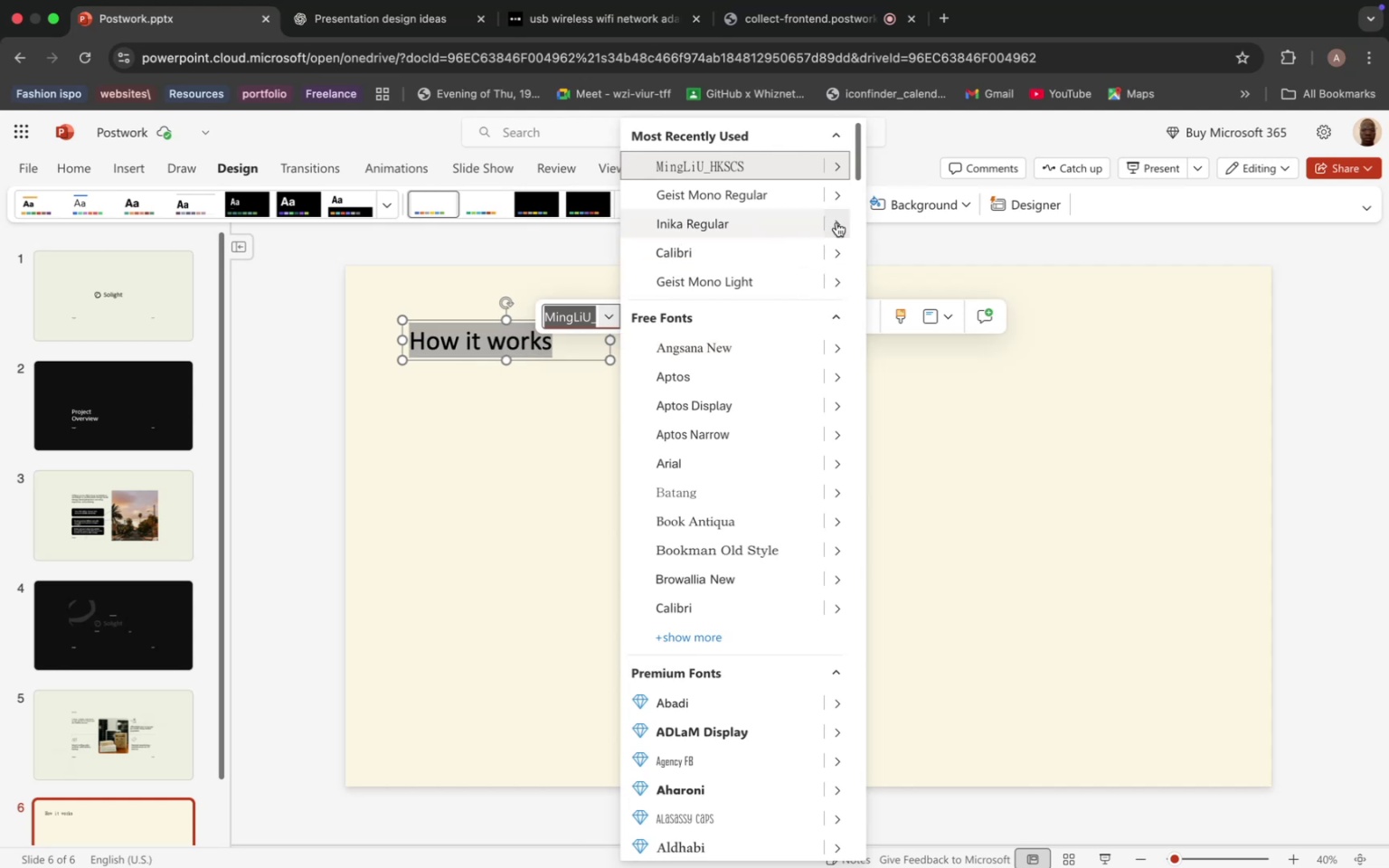 
wait(7.21)
 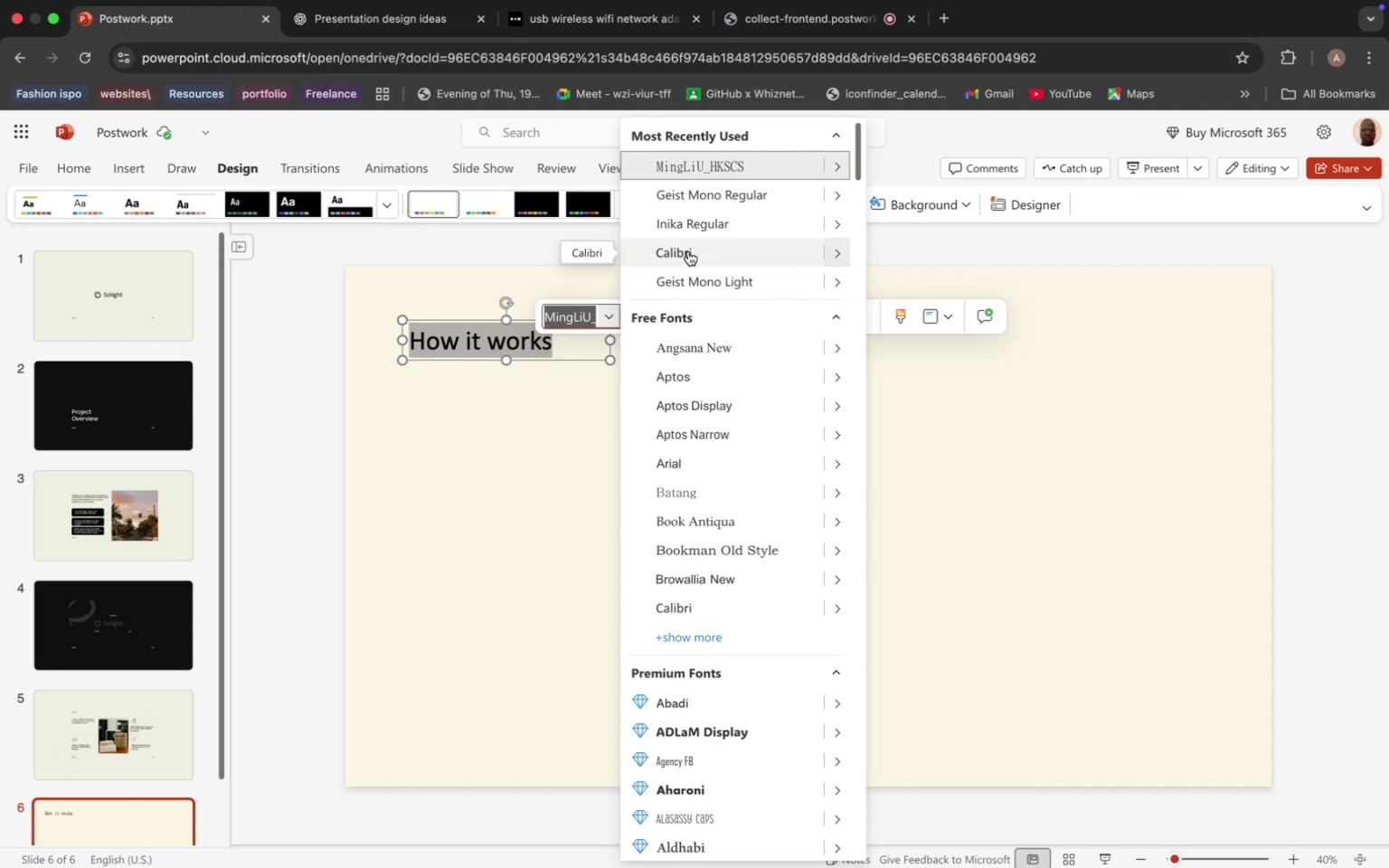 
left_click([836, 224])
 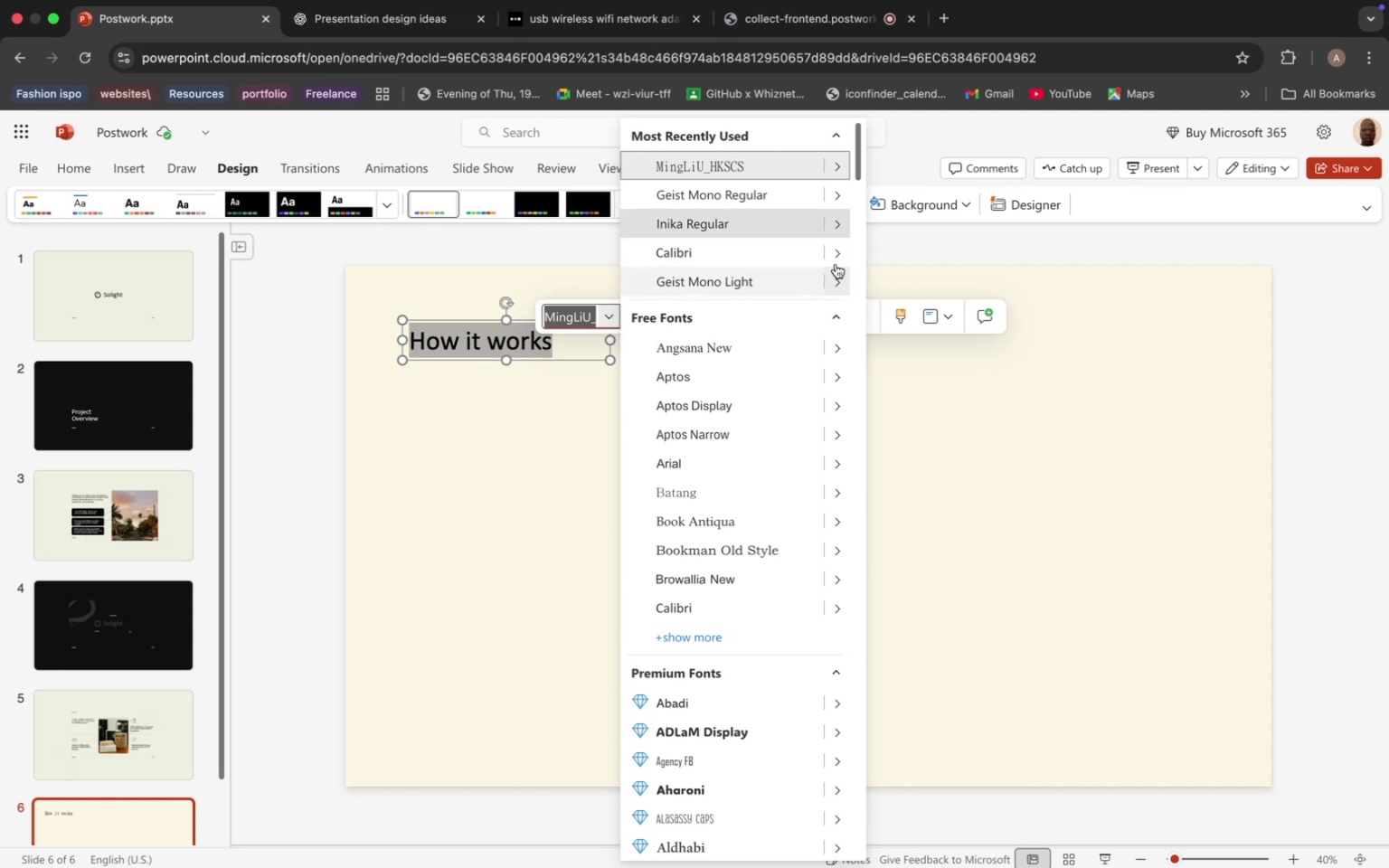 
left_click([840, 225])
 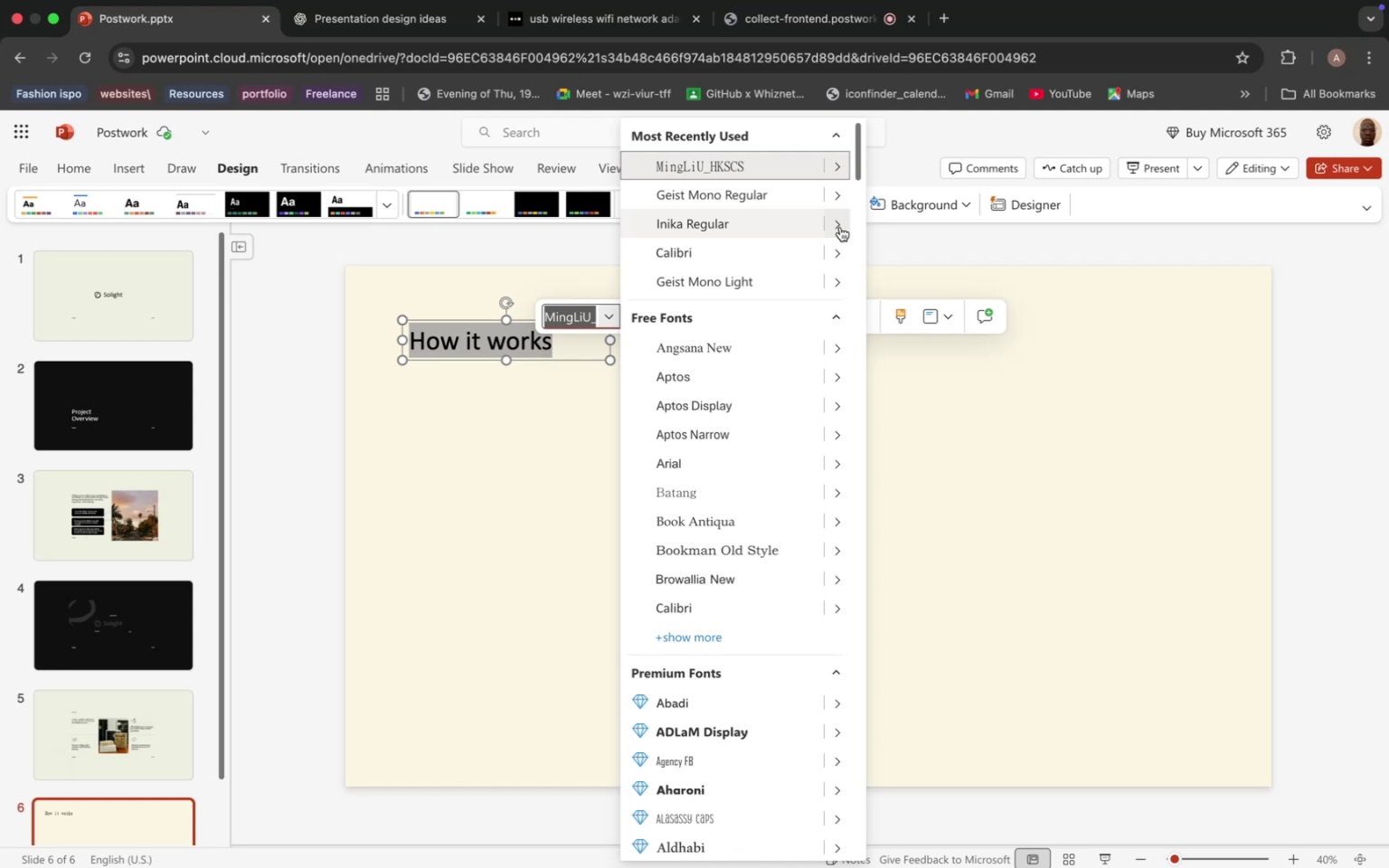 
wait(10.51)
 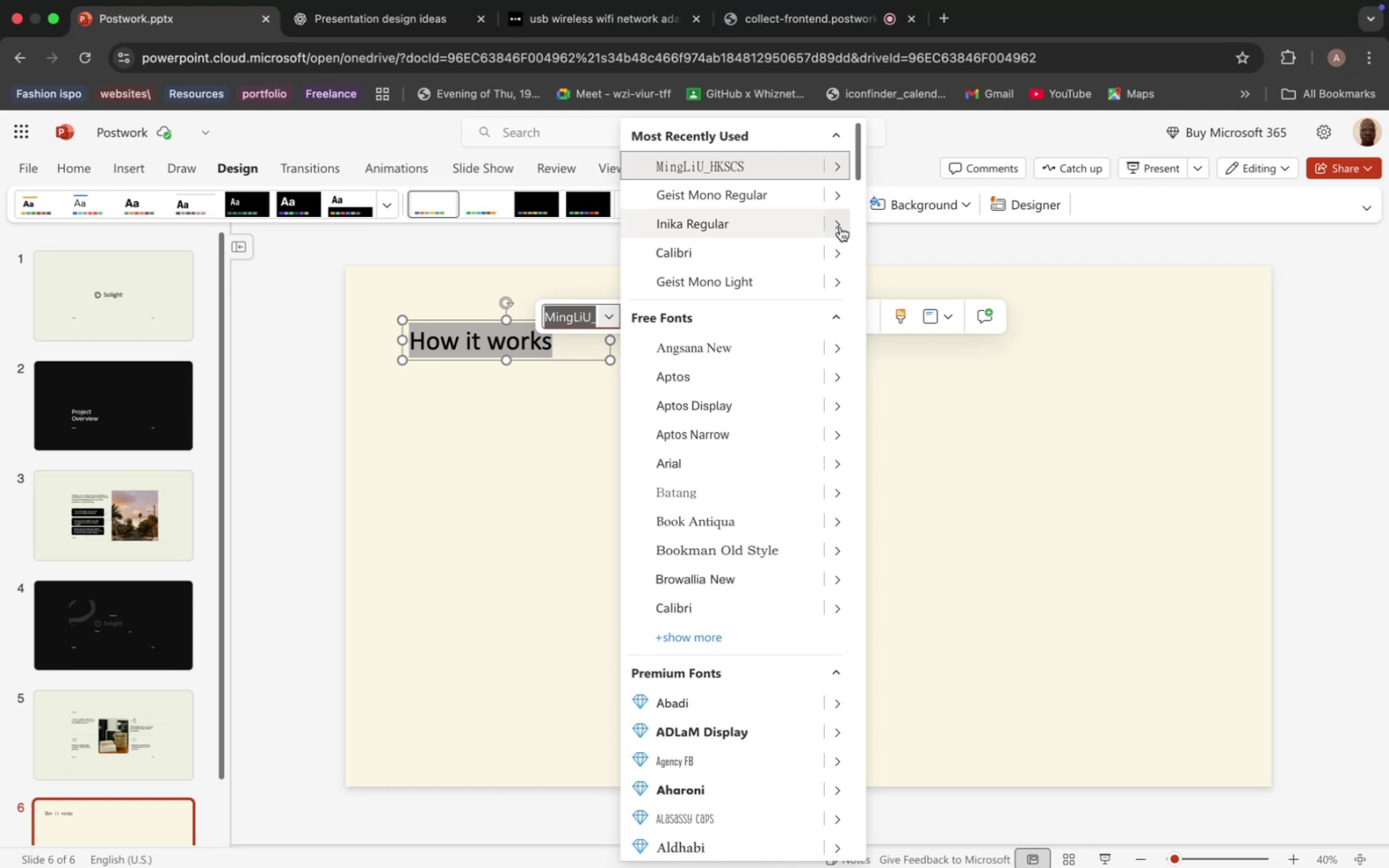 
left_click([745, 276])
 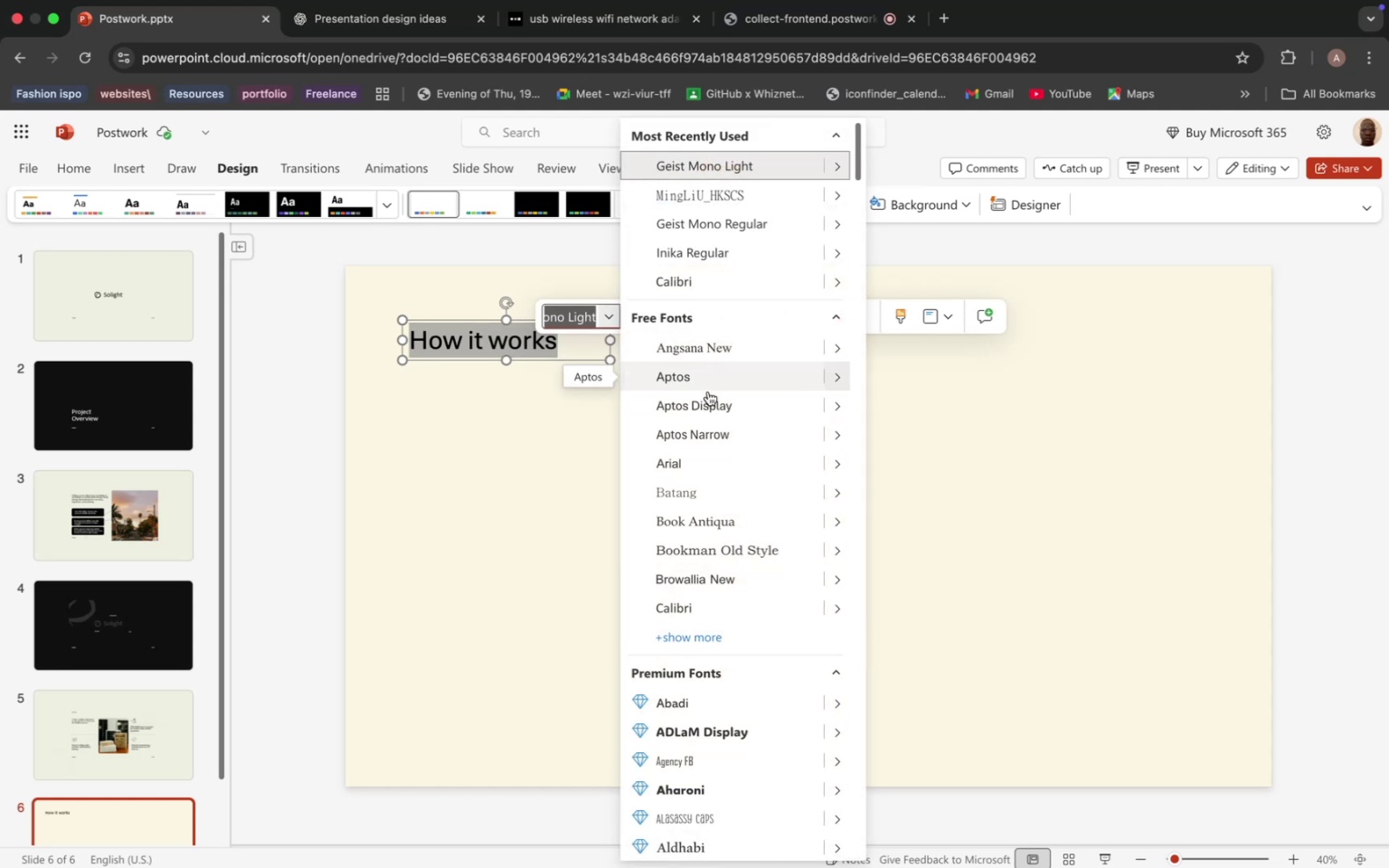 
wait(12.49)
 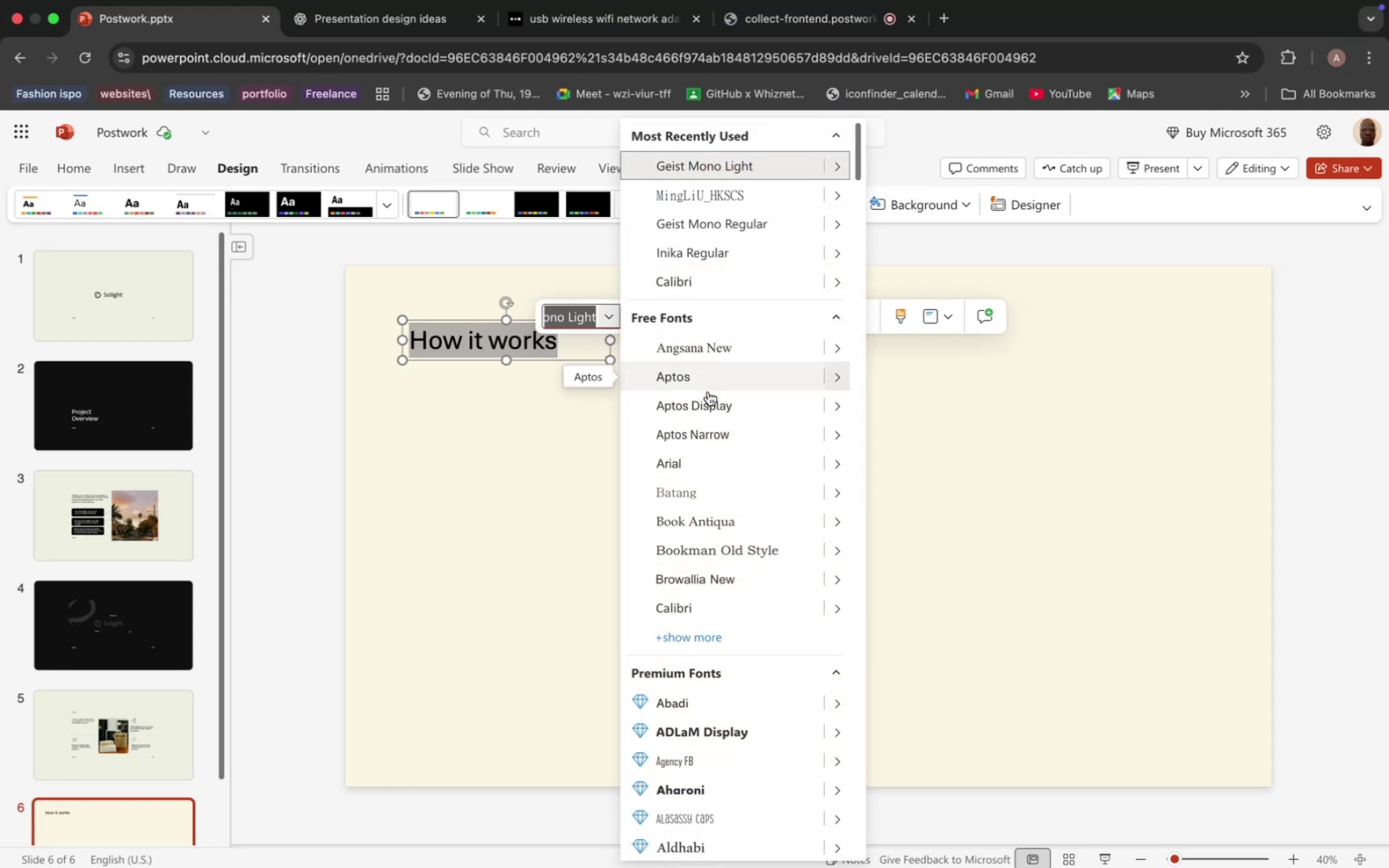 
left_click([709, 637])
 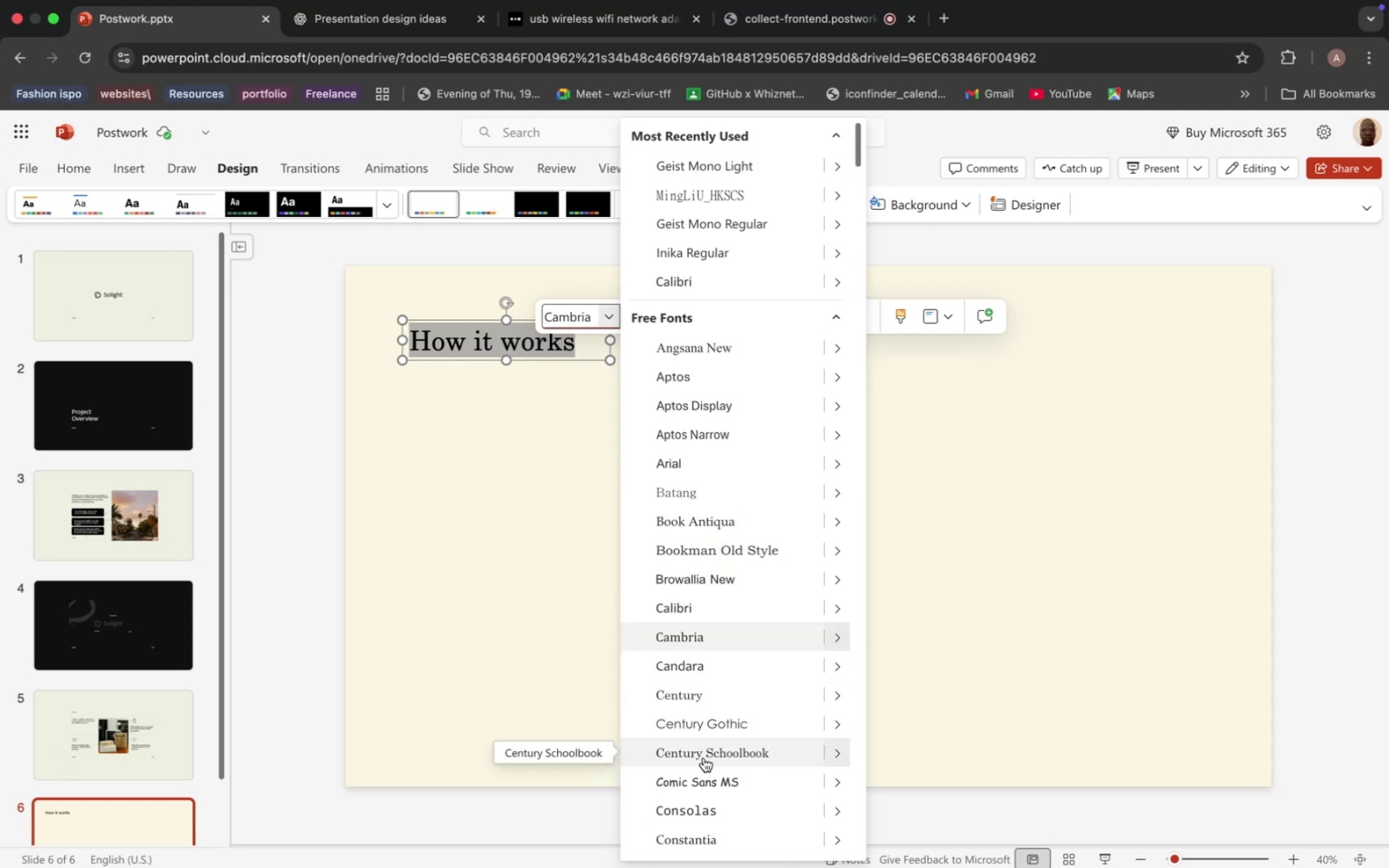 
wait(5.53)
 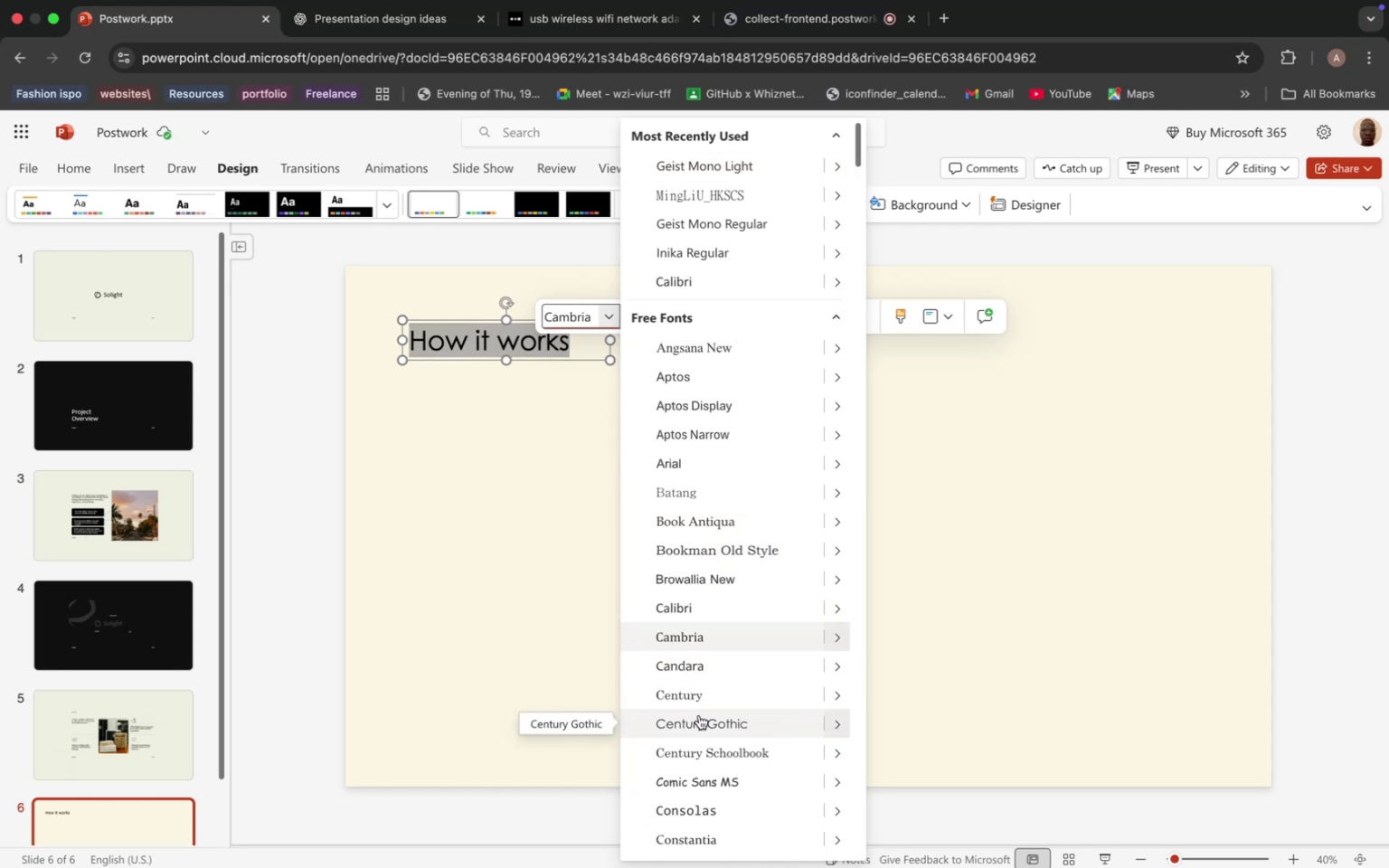 
mouse_move([690, 718])
 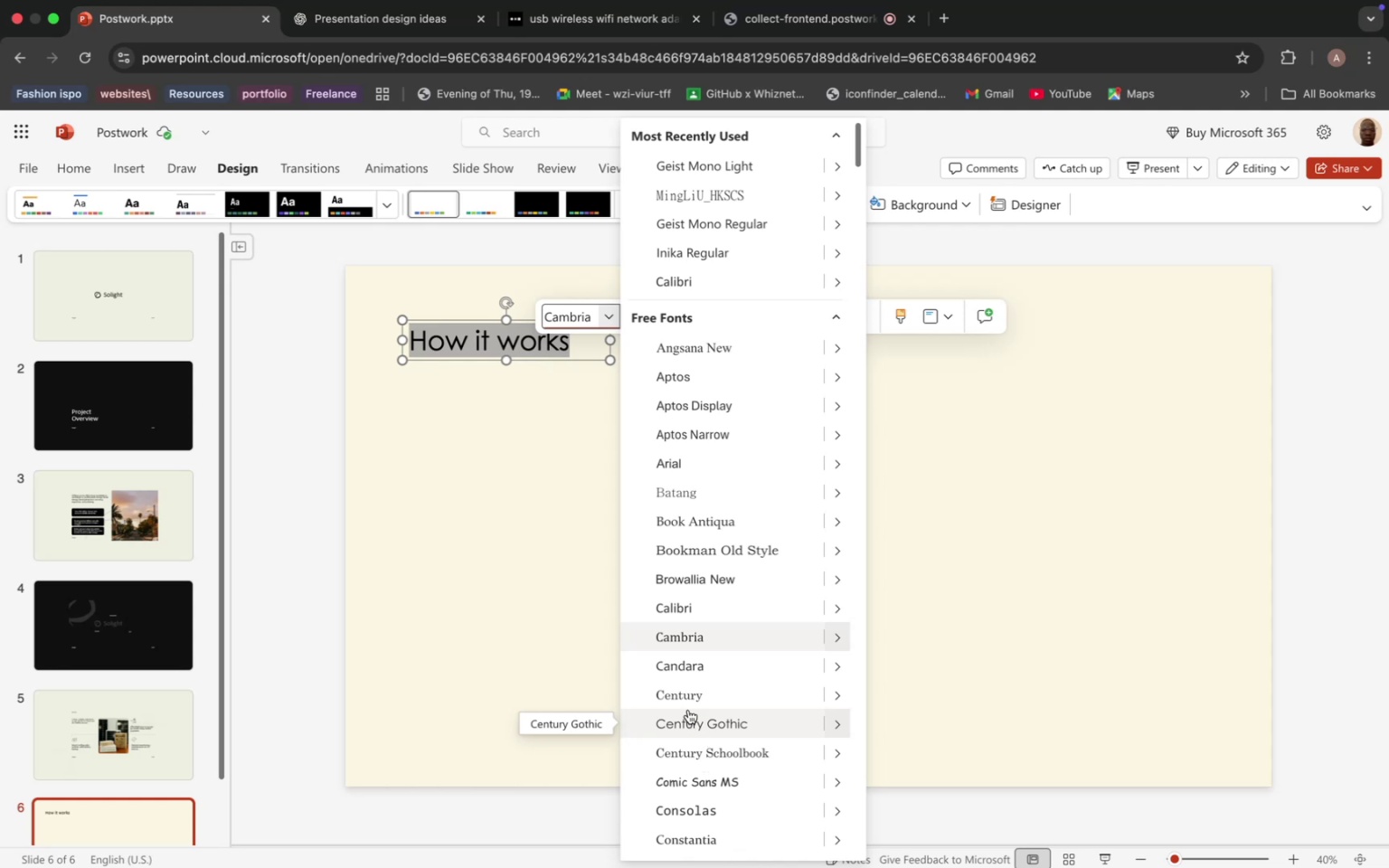 
mouse_move([684, 680])
 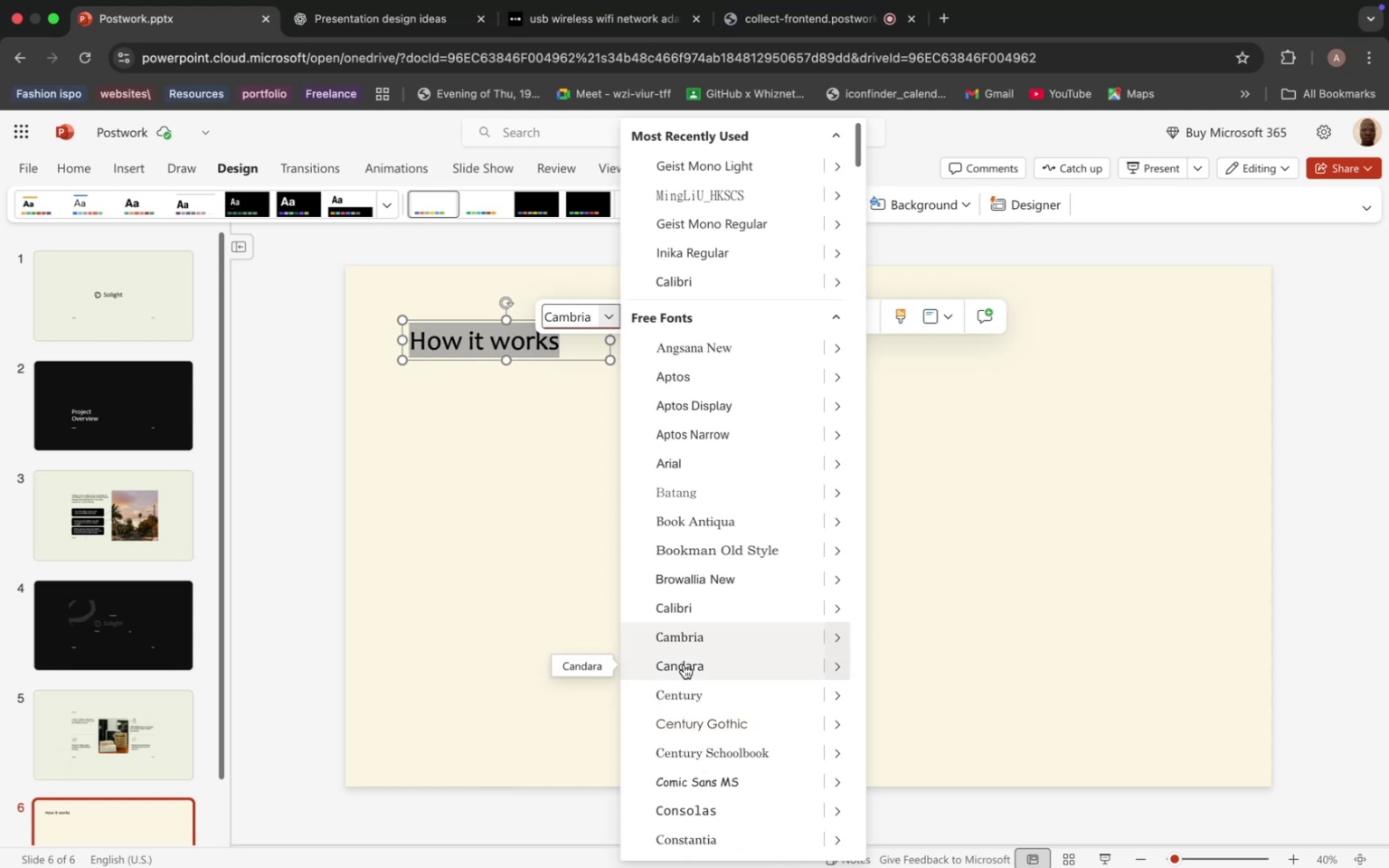 
left_click([684, 665])
 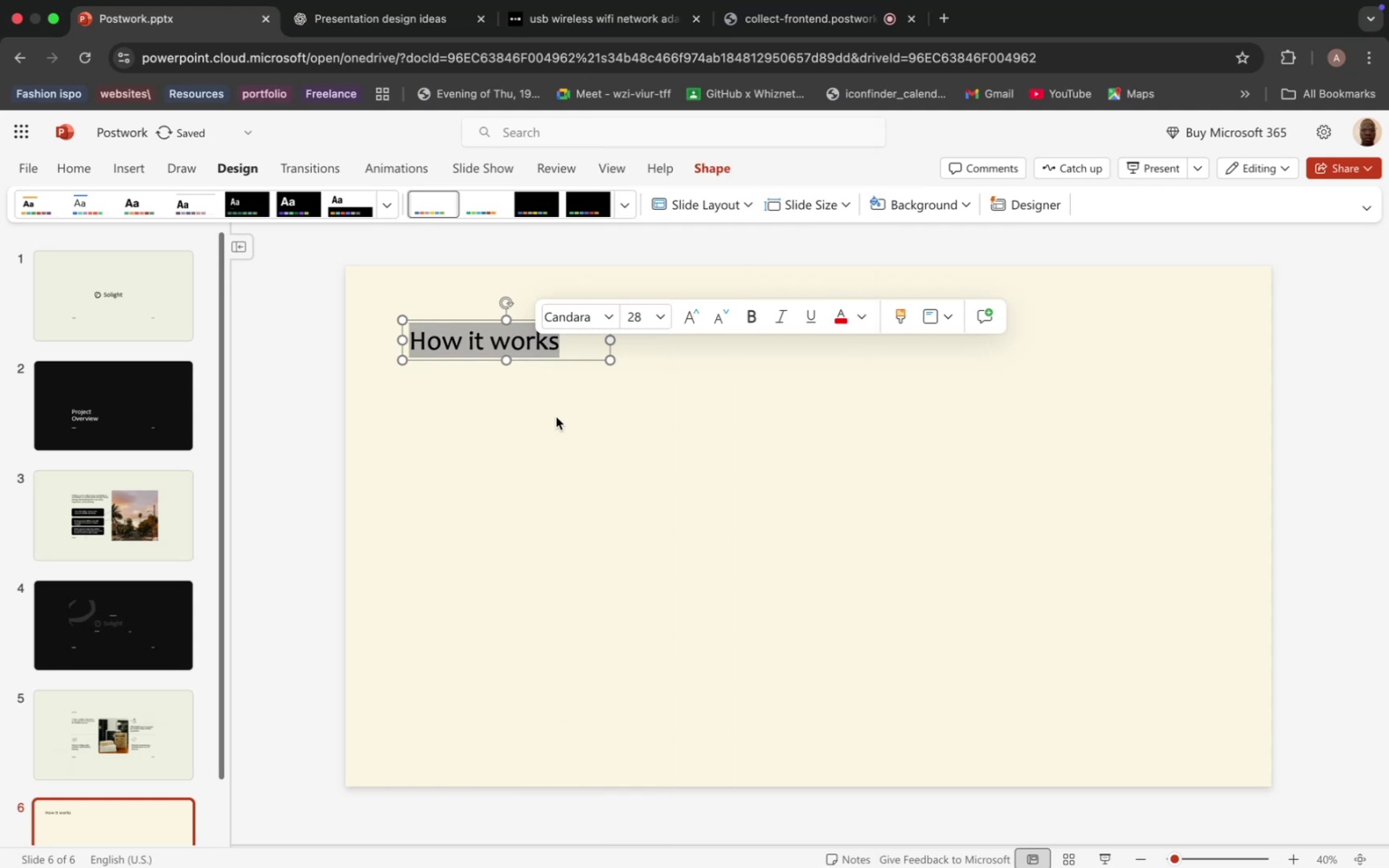 
left_click([556, 417])
 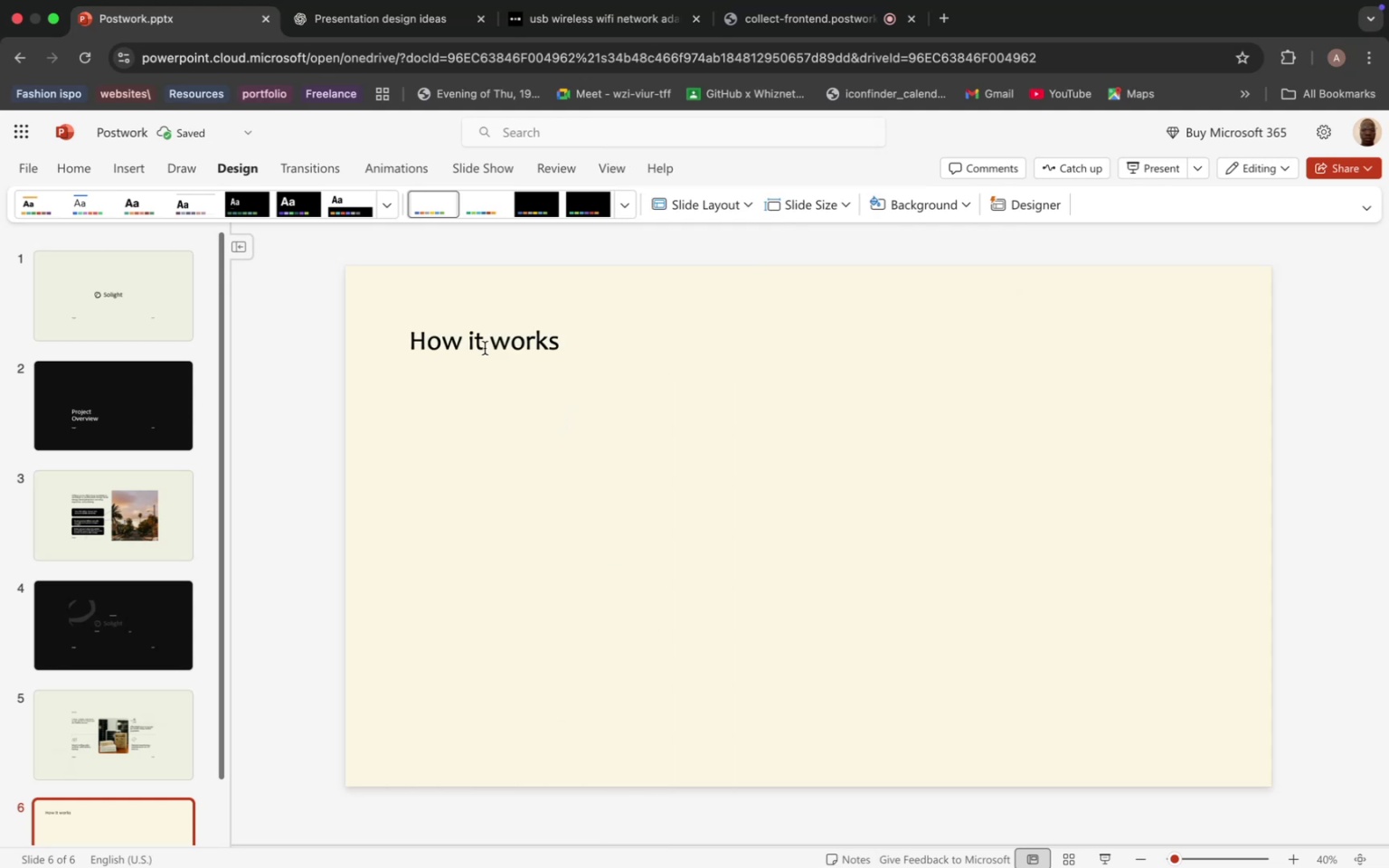 
left_click([477, 344])
 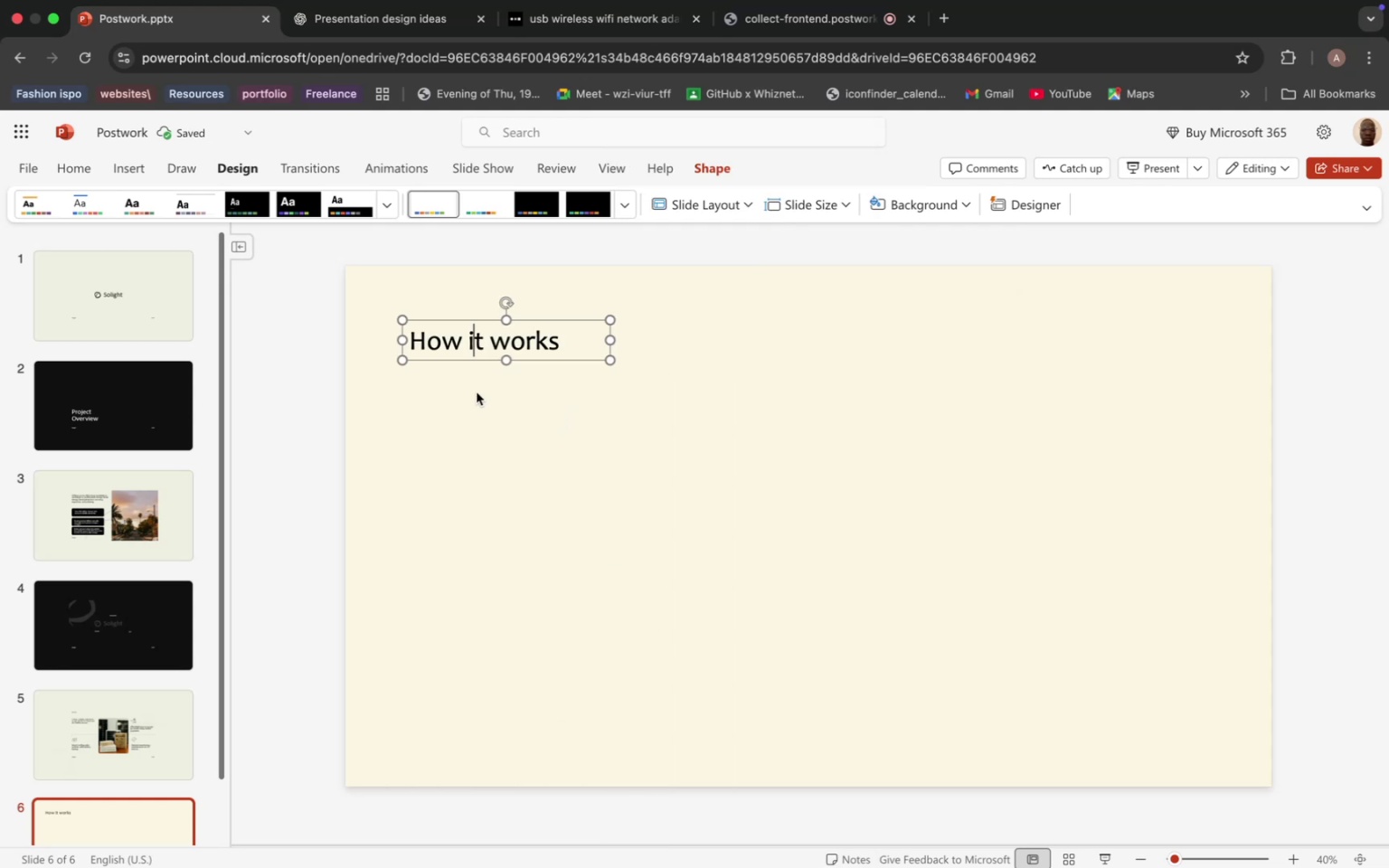 
left_click([477, 393])
 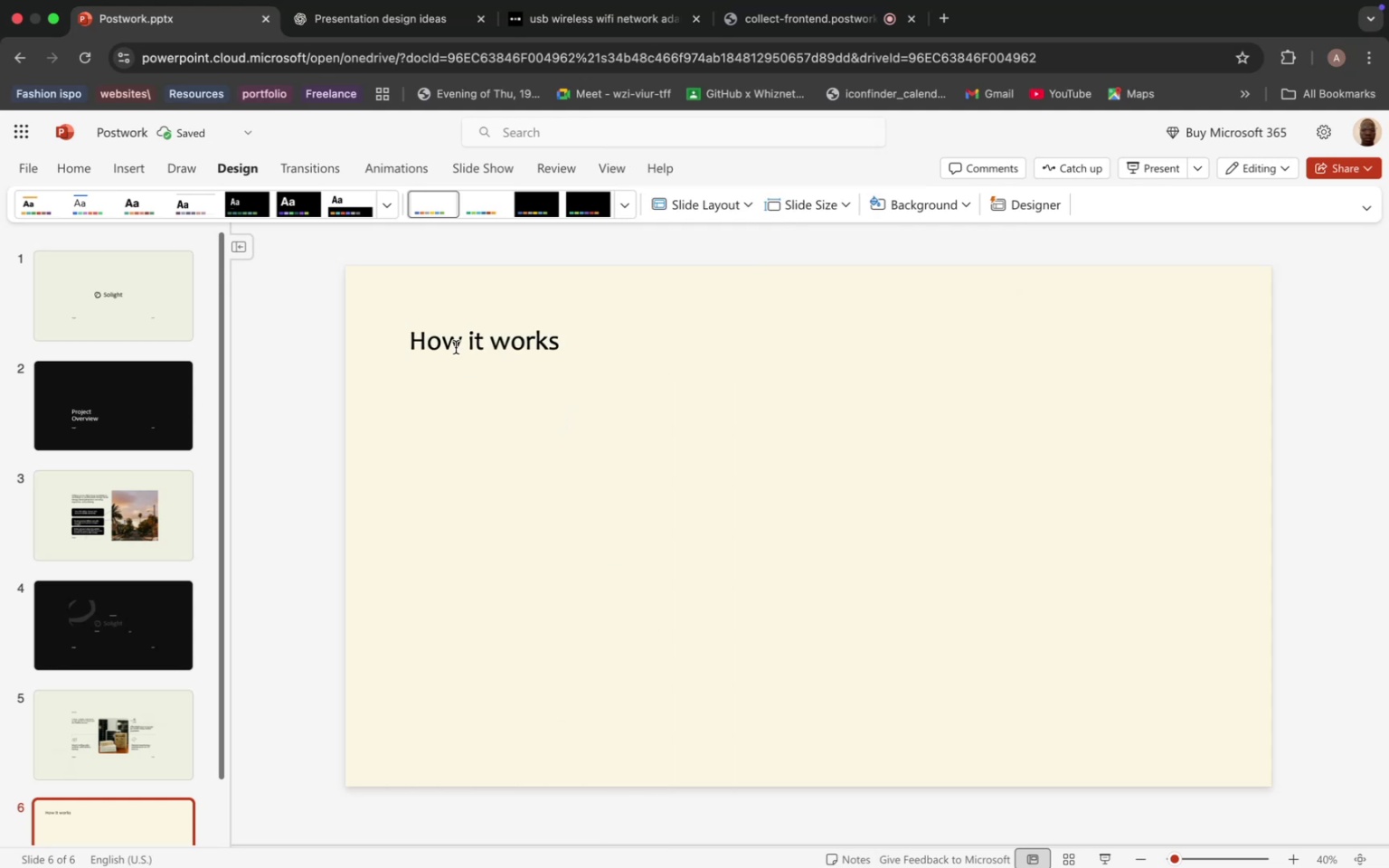 
left_click([456, 346])
 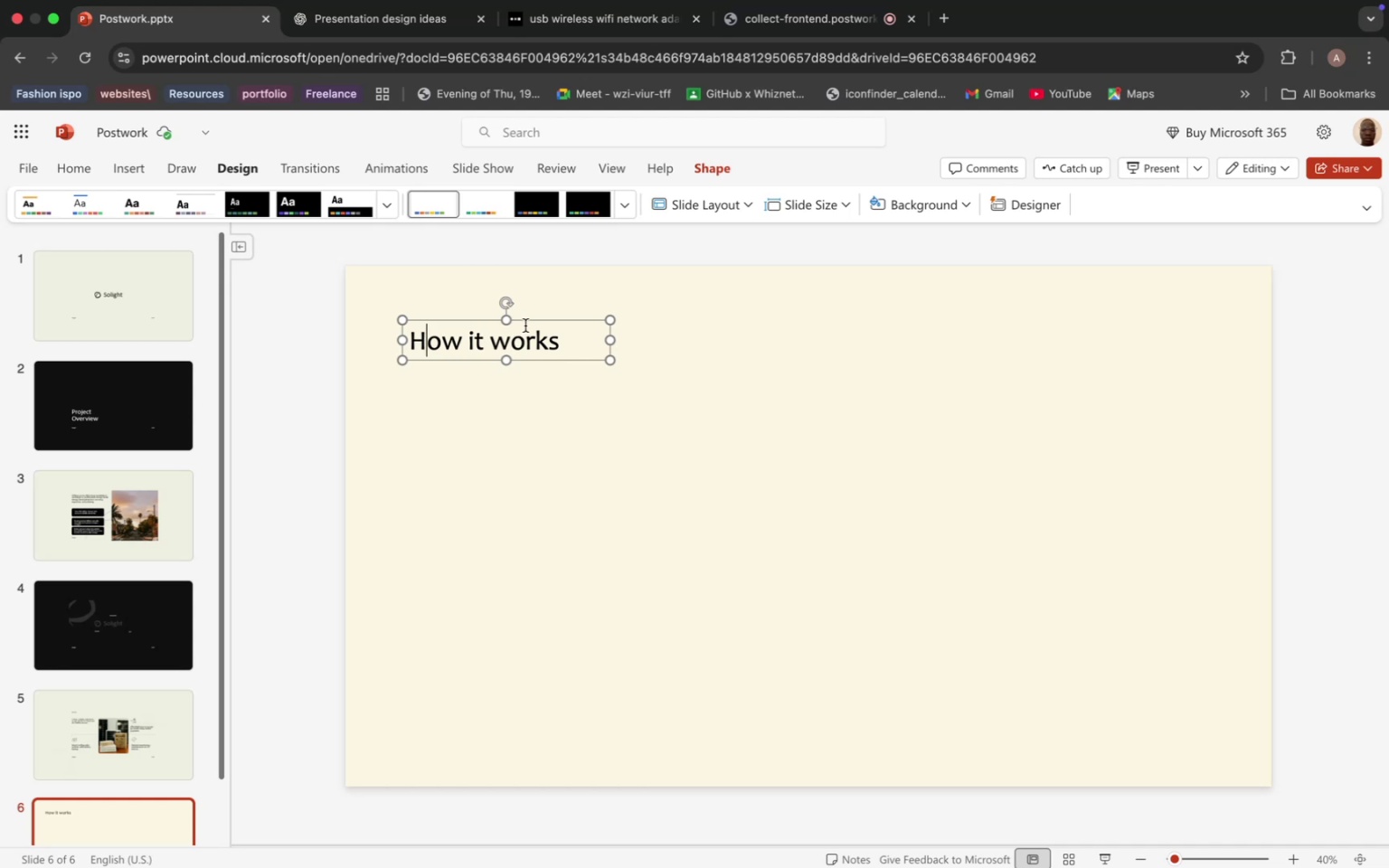 
wait(7.21)
 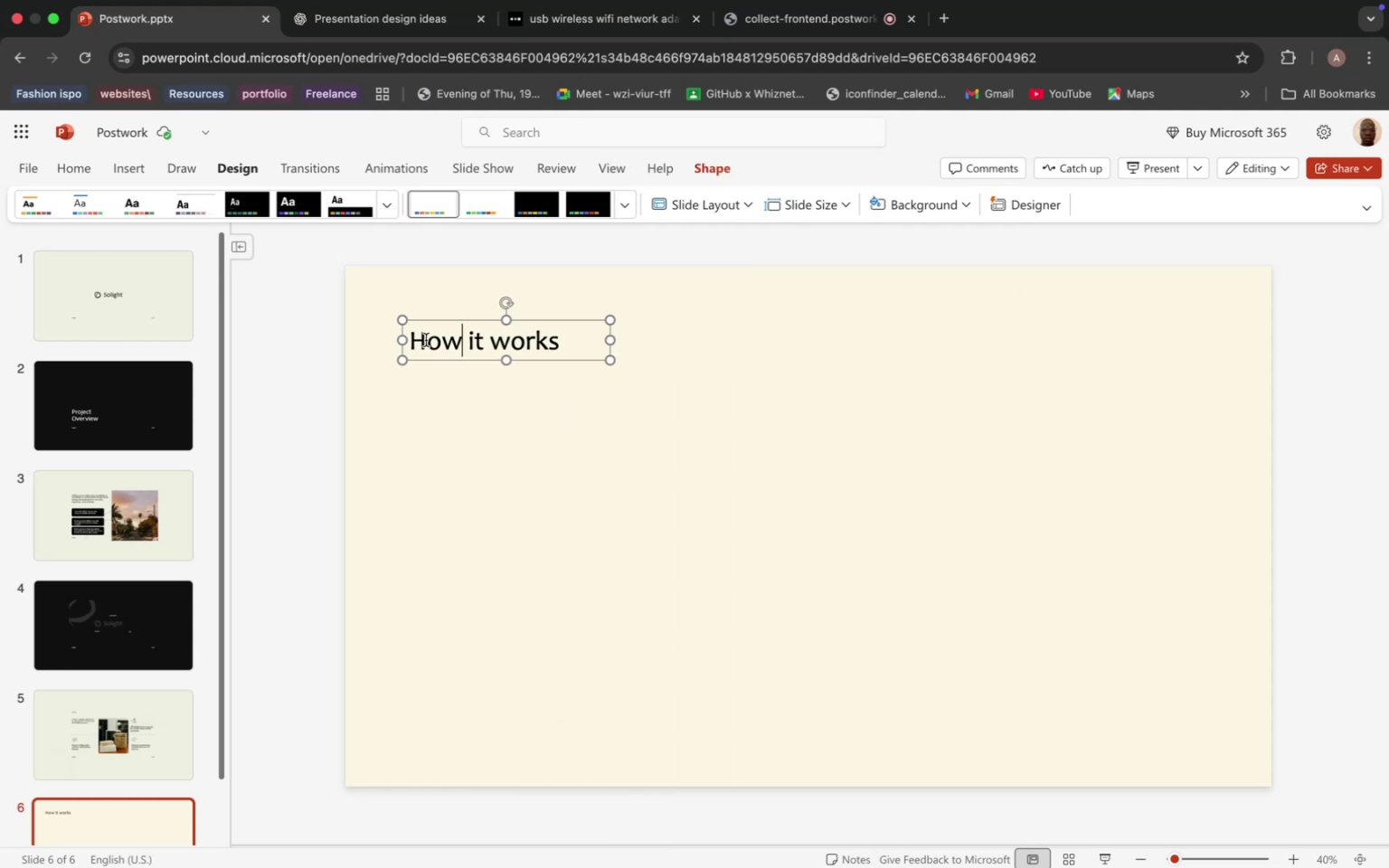 
left_click_drag(start_coordinate=[543, 320], to_coordinate=[527, 304])
 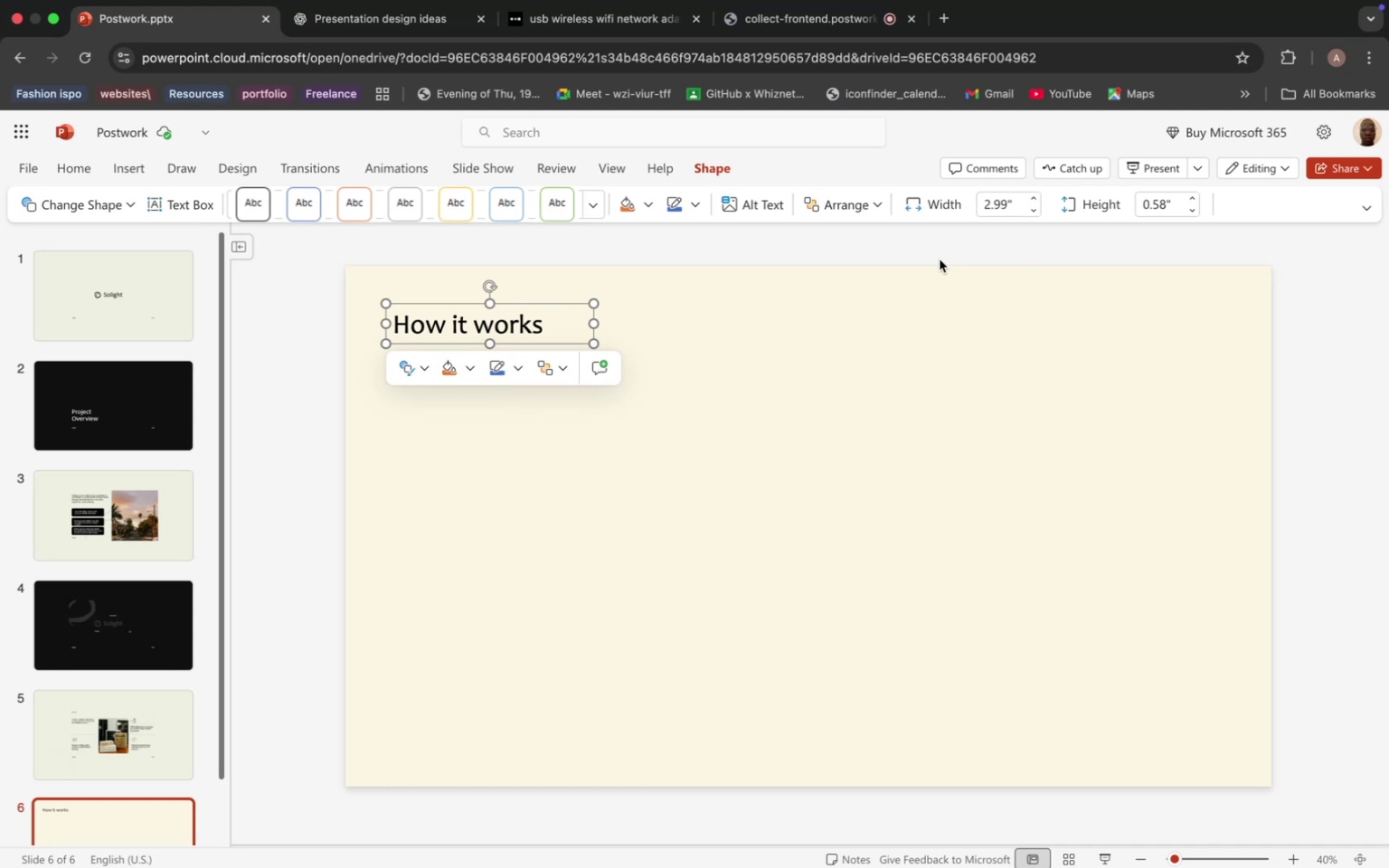 
wait(12.21)
 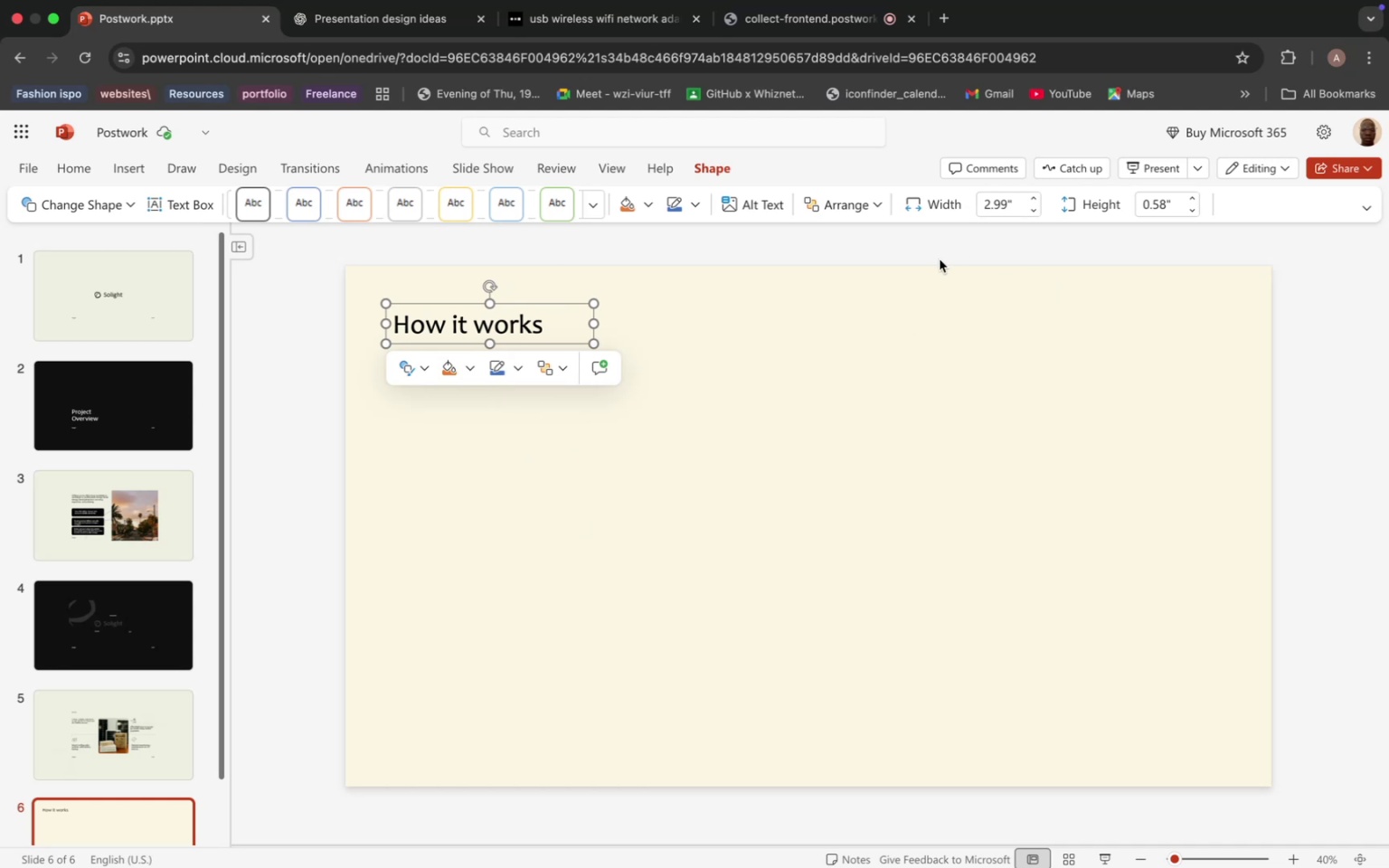 
left_click([135, 172])
 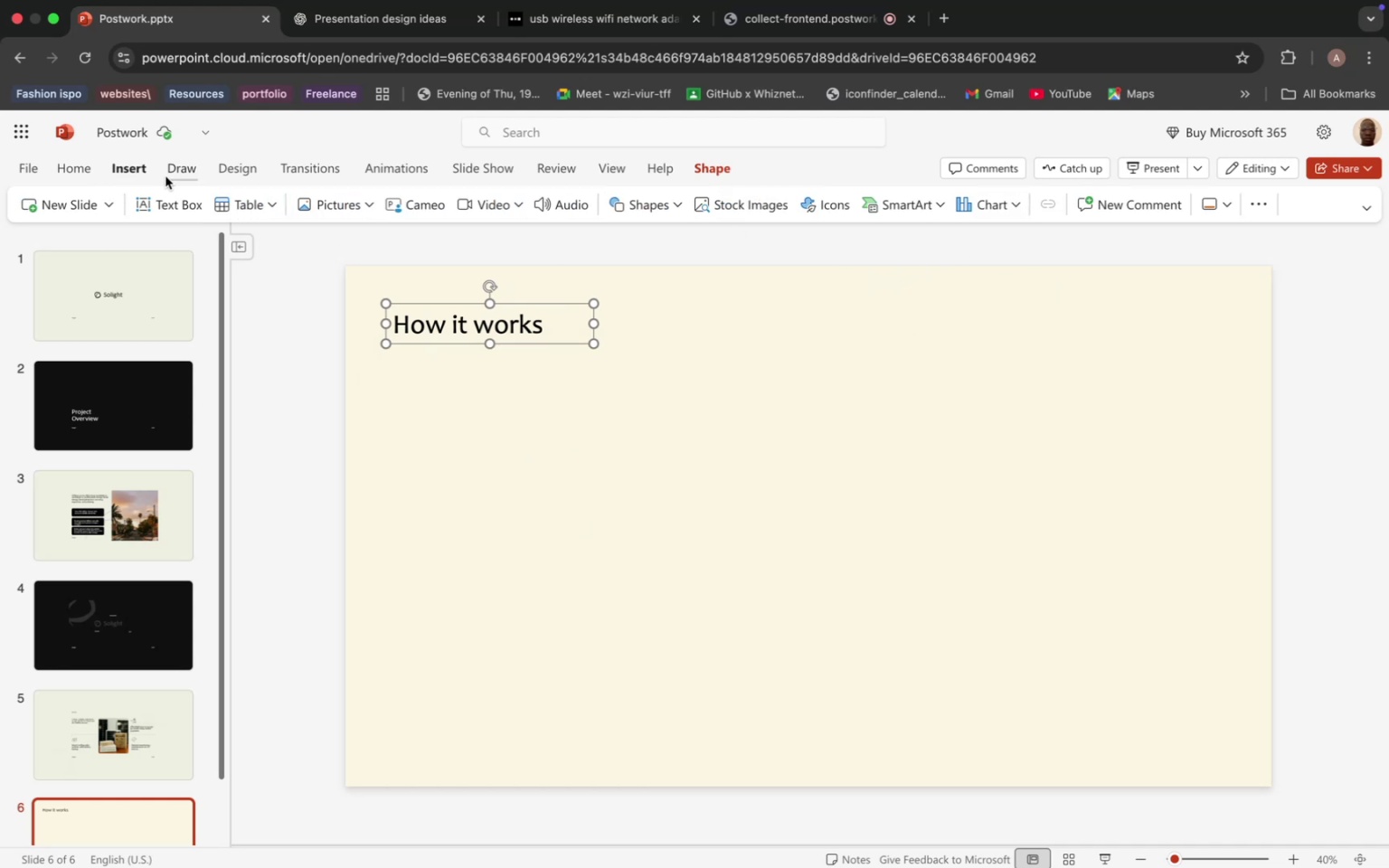 
mouse_move([708, 203])
 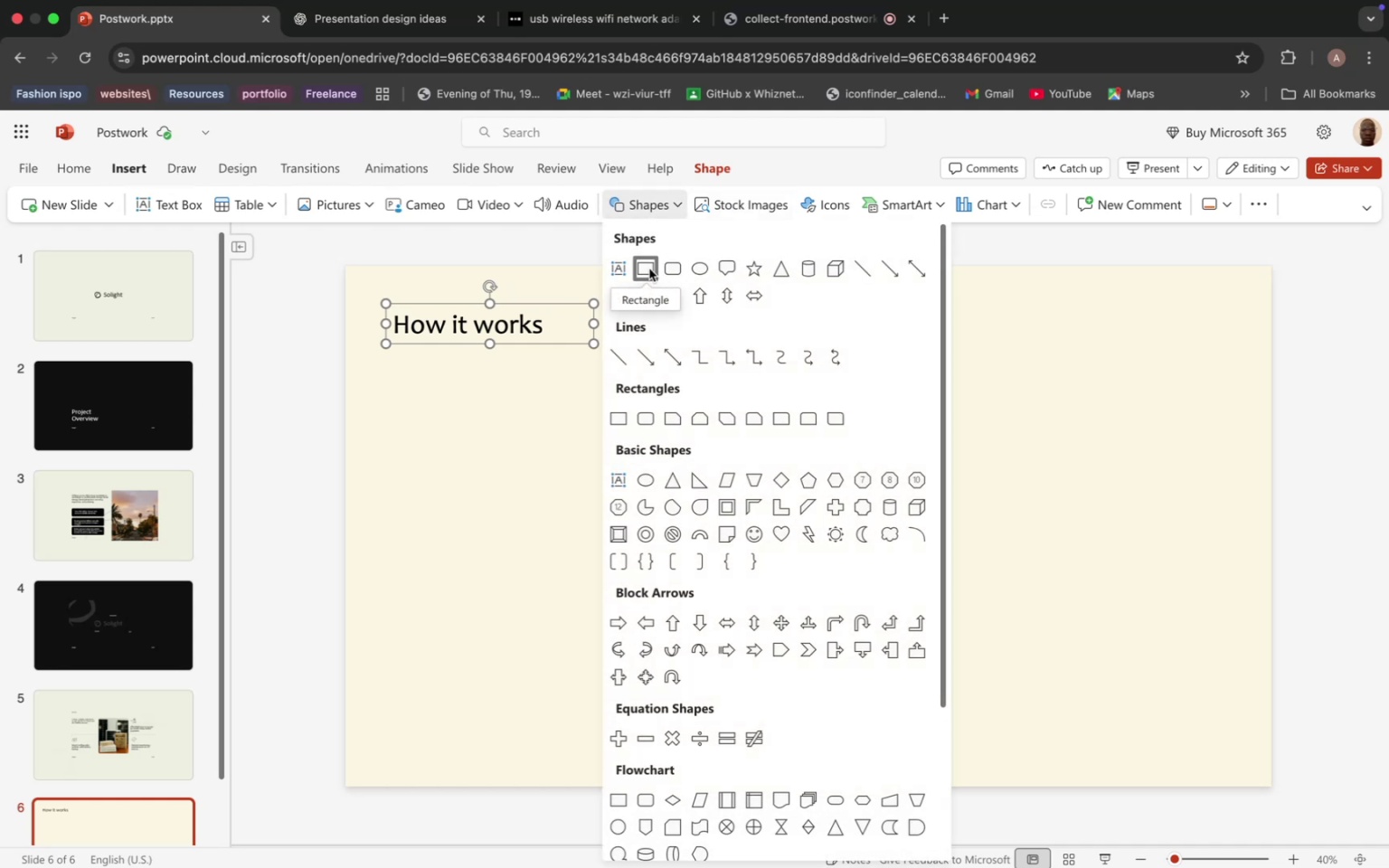 
left_click([649, 269])
 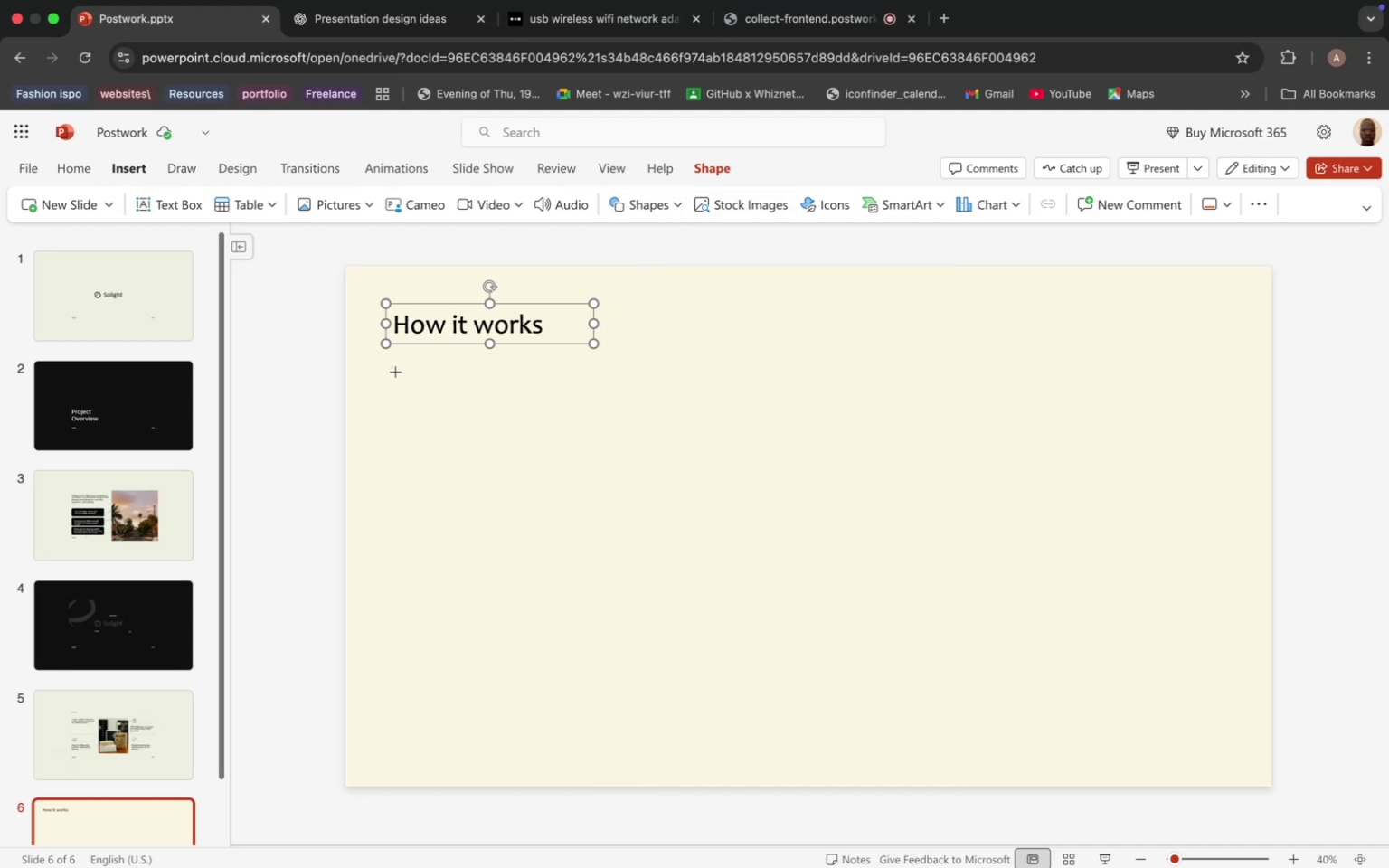 
left_click_drag(start_coordinate=[395, 370], to_coordinate=[827, 762])
 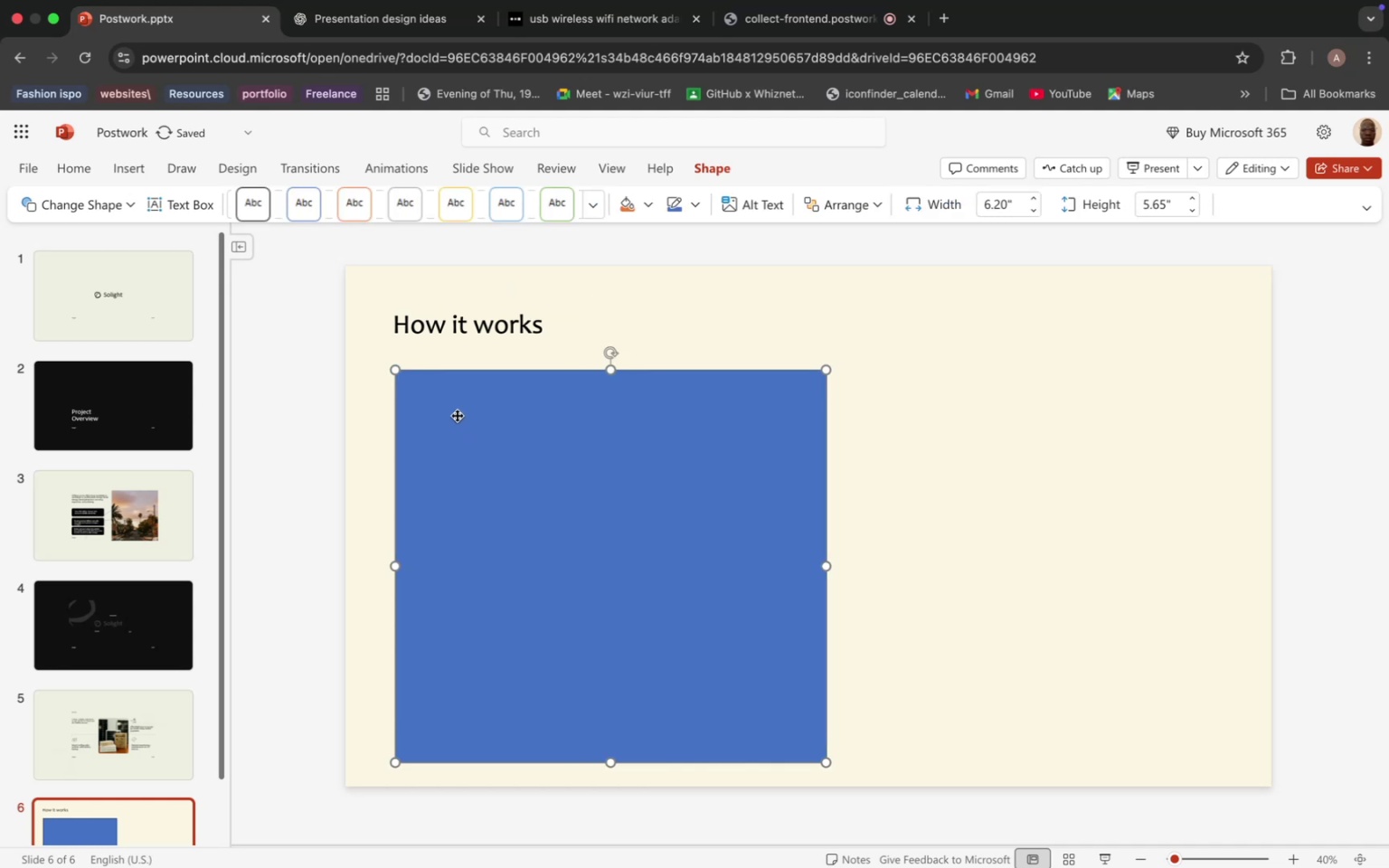 
left_click_drag(start_coordinate=[449, 401], to_coordinate=[441, 394])
 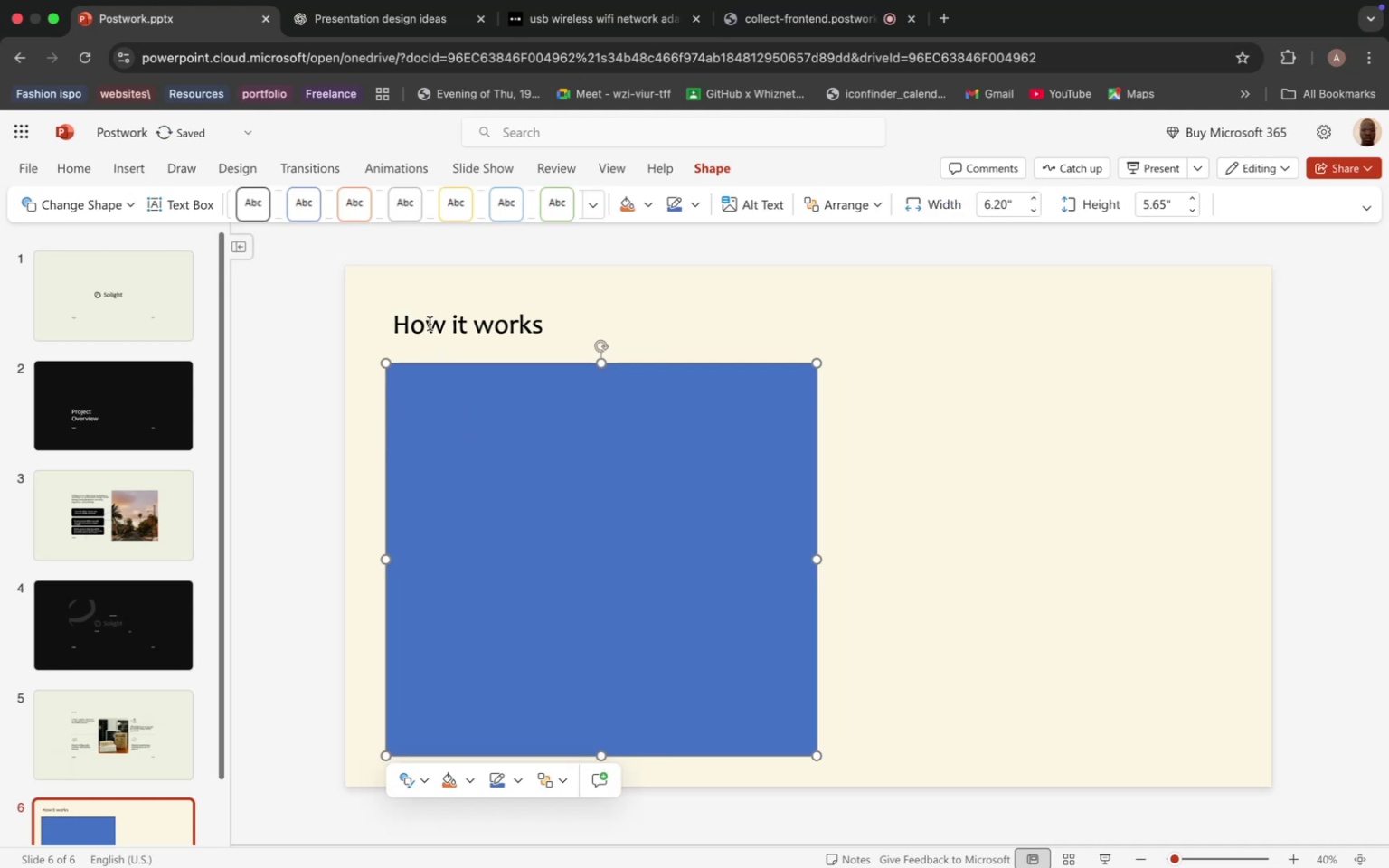 
left_click([430, 324])
 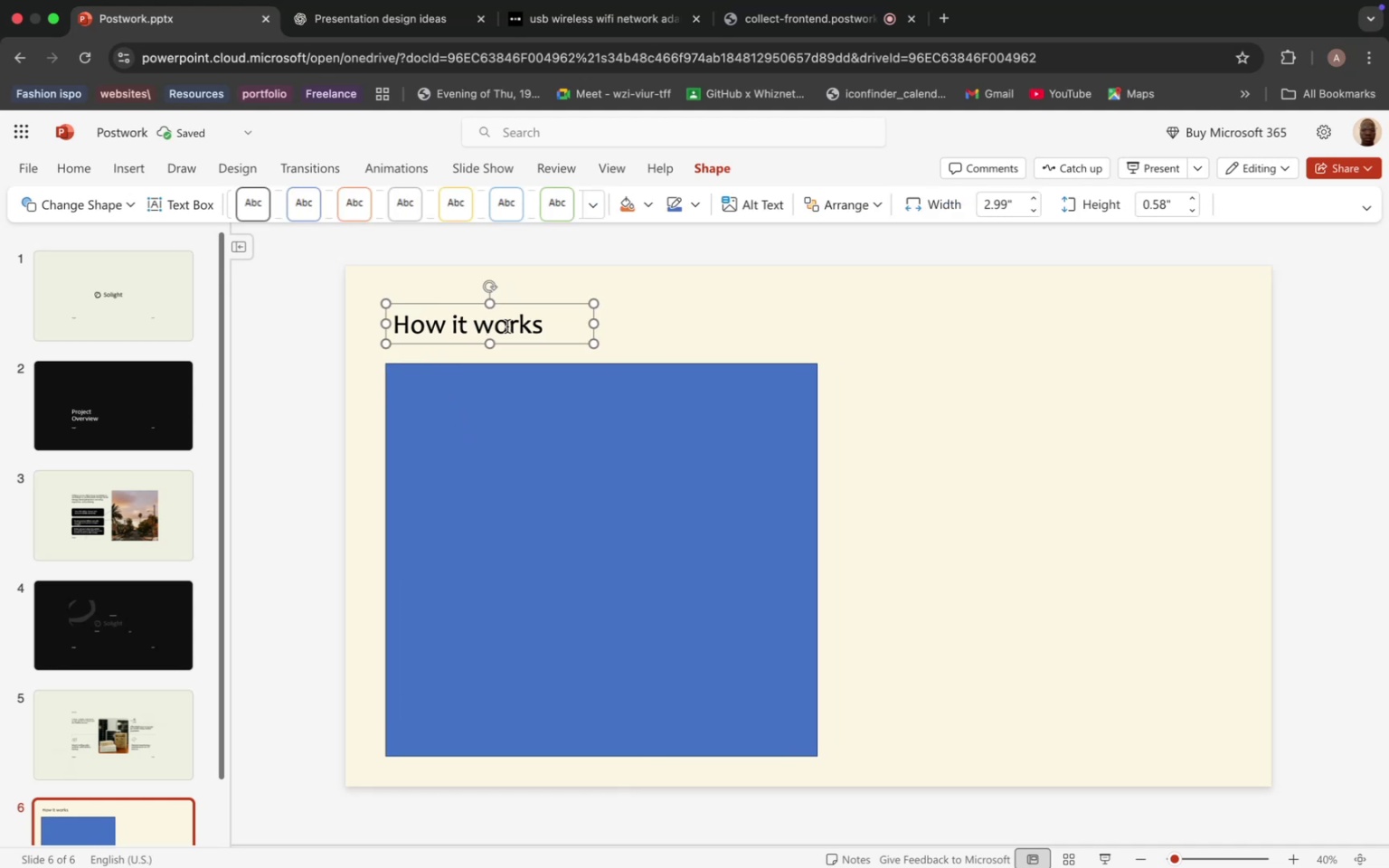 
left_click([665, 321])
 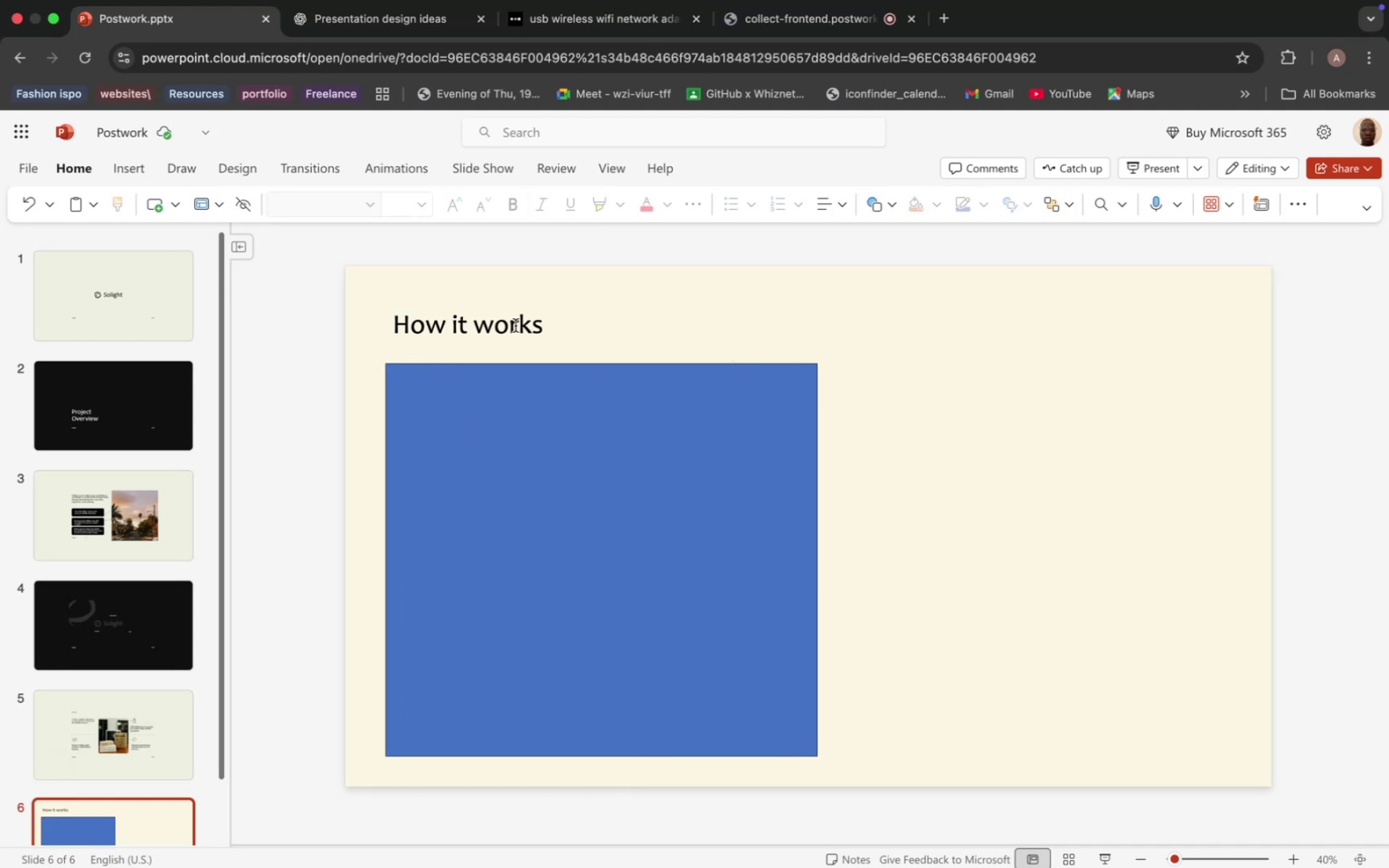 
left_click([461, 316])
 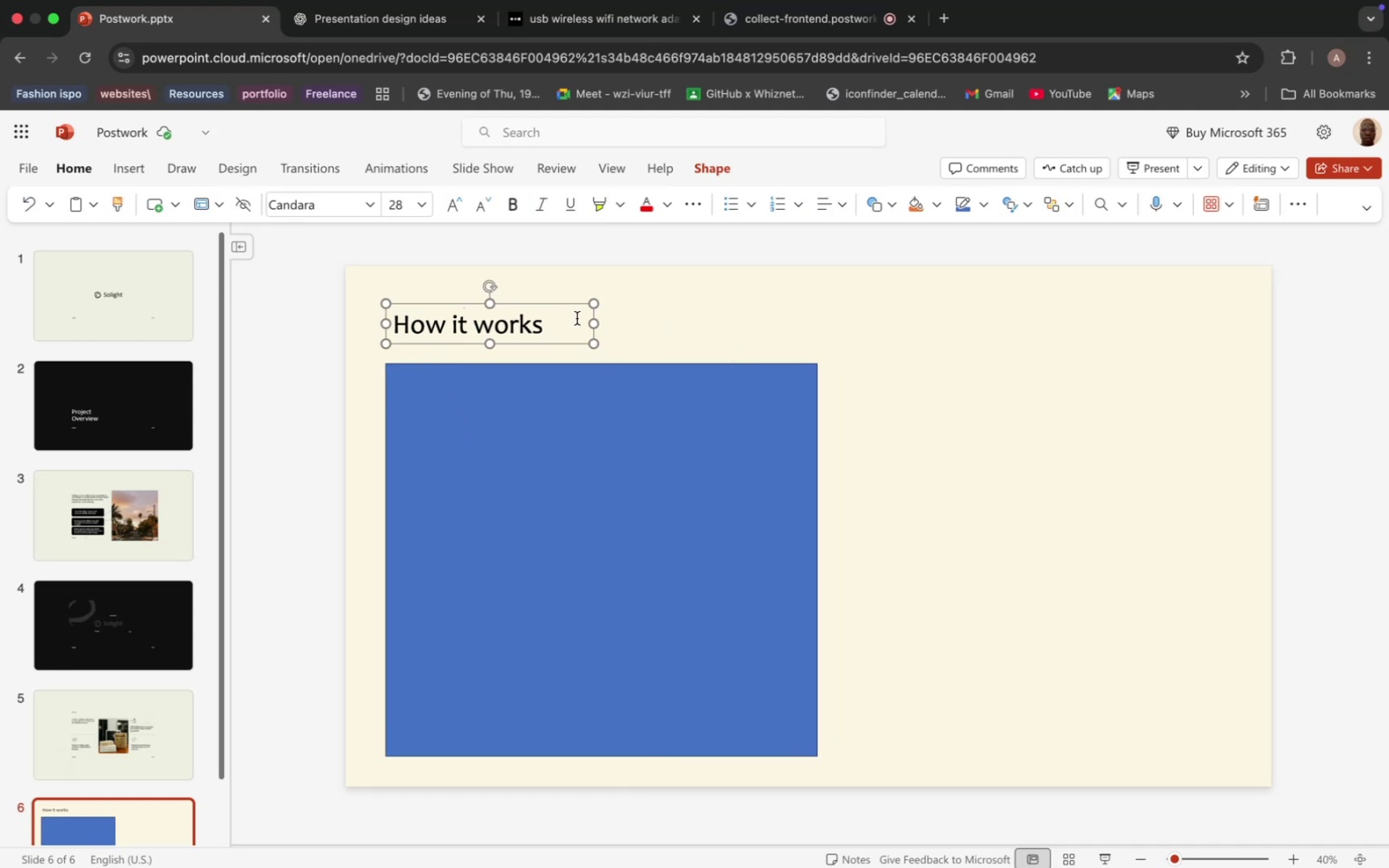 
hold_key(key=OptionLeft, duration=0.32)
 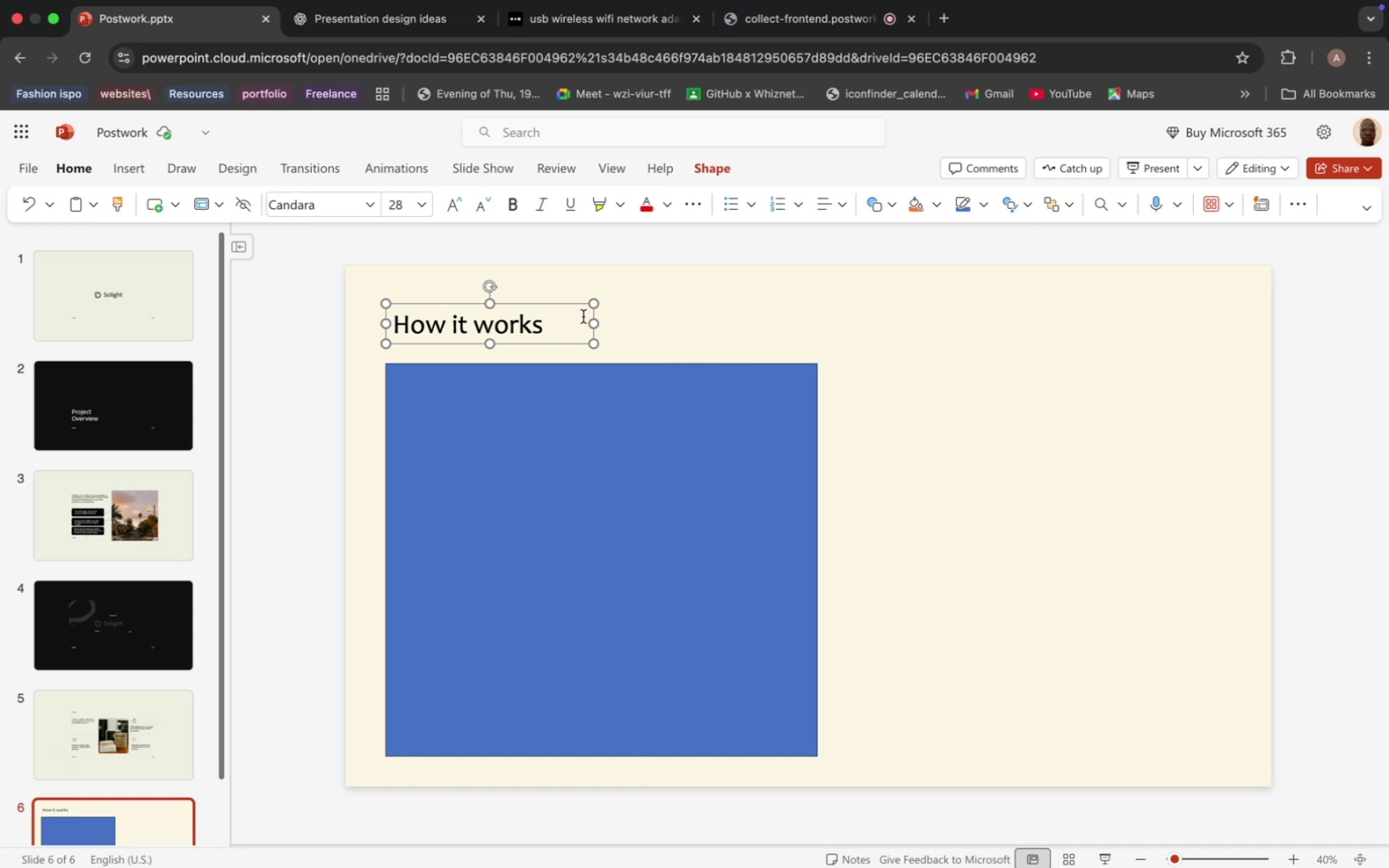 
key(Meta+D)
 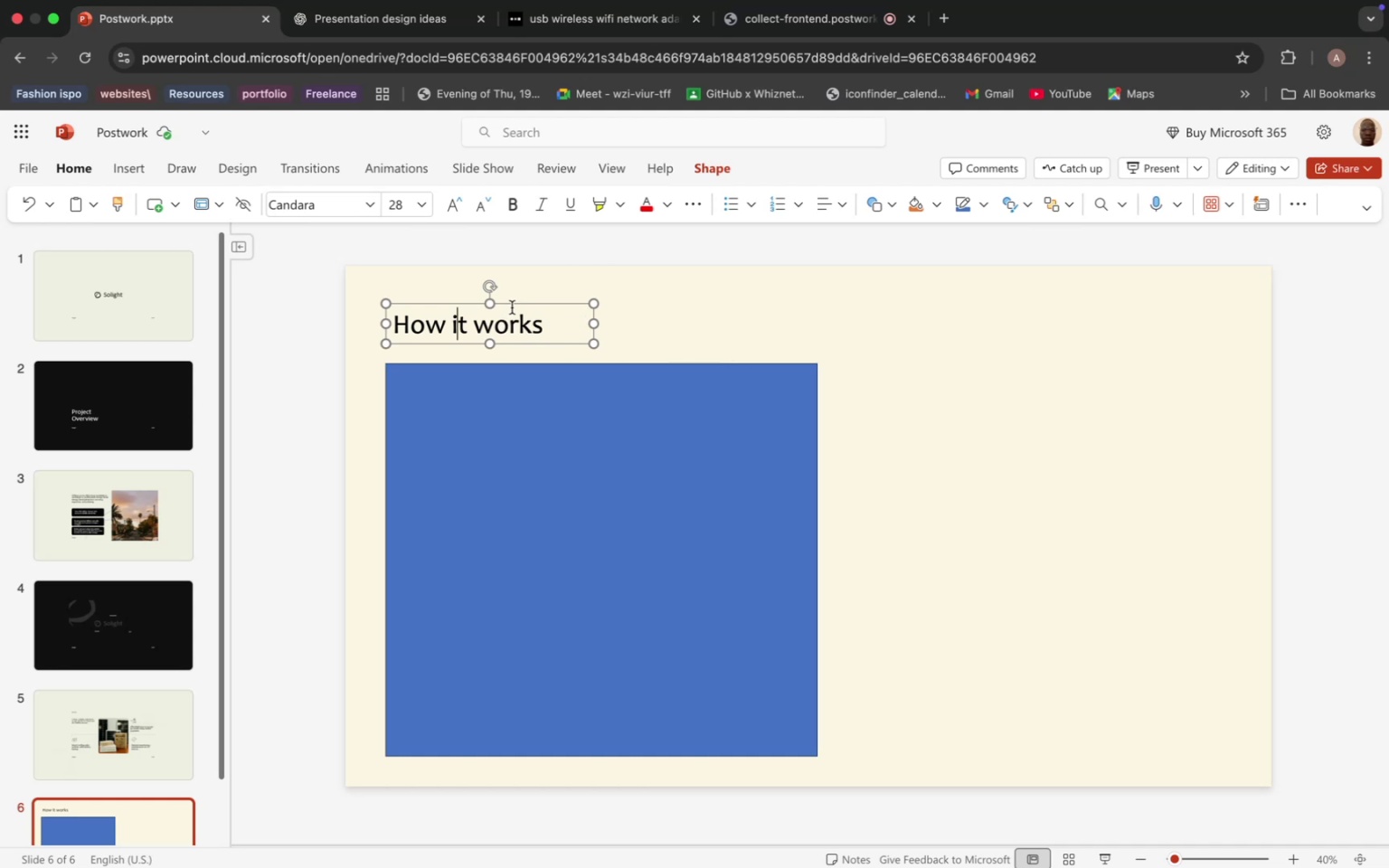 
left_click_drag(start_coordinate=[511, 303], to_coordinate=[580, 311])
 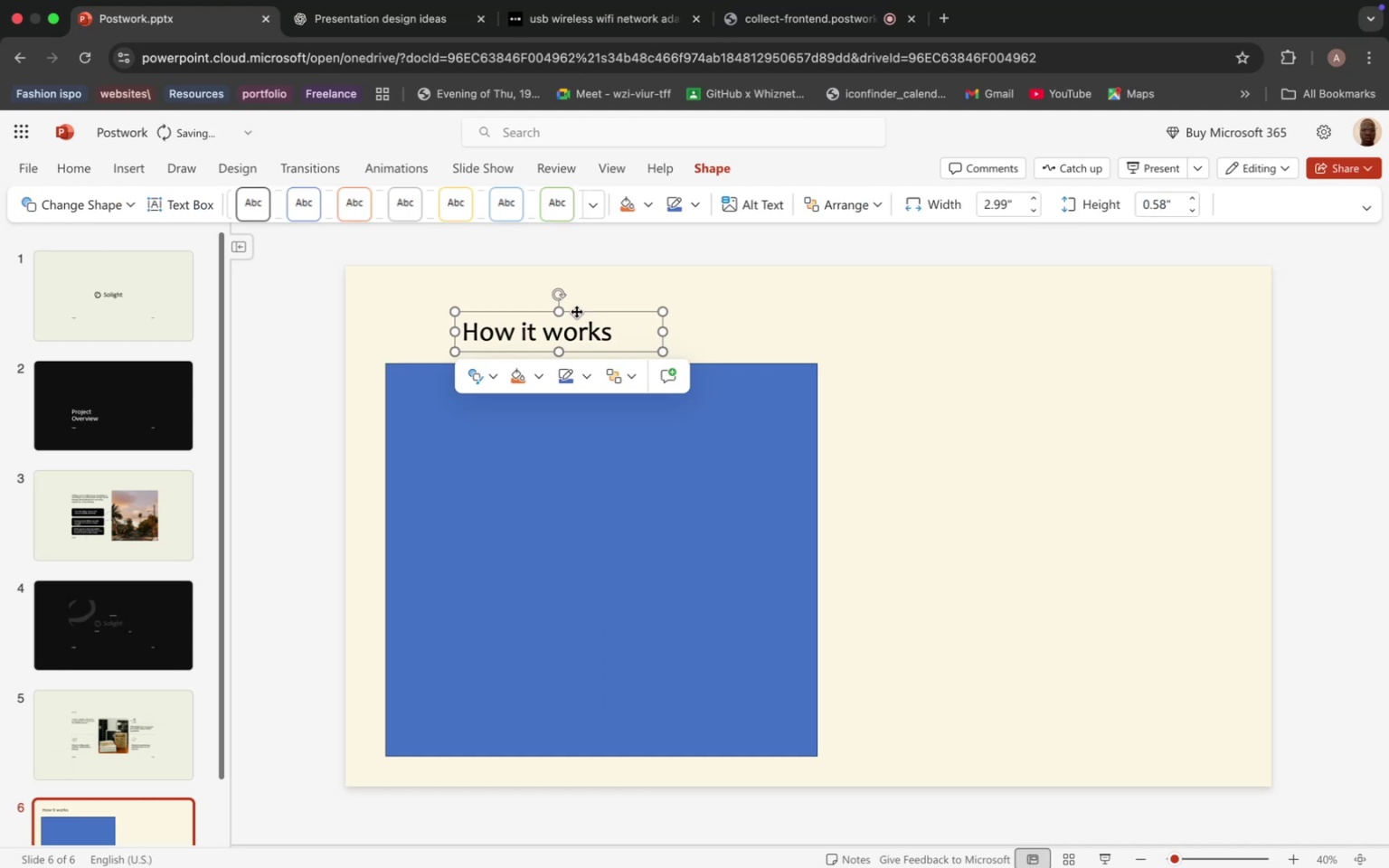 
key(Meta+Z)
 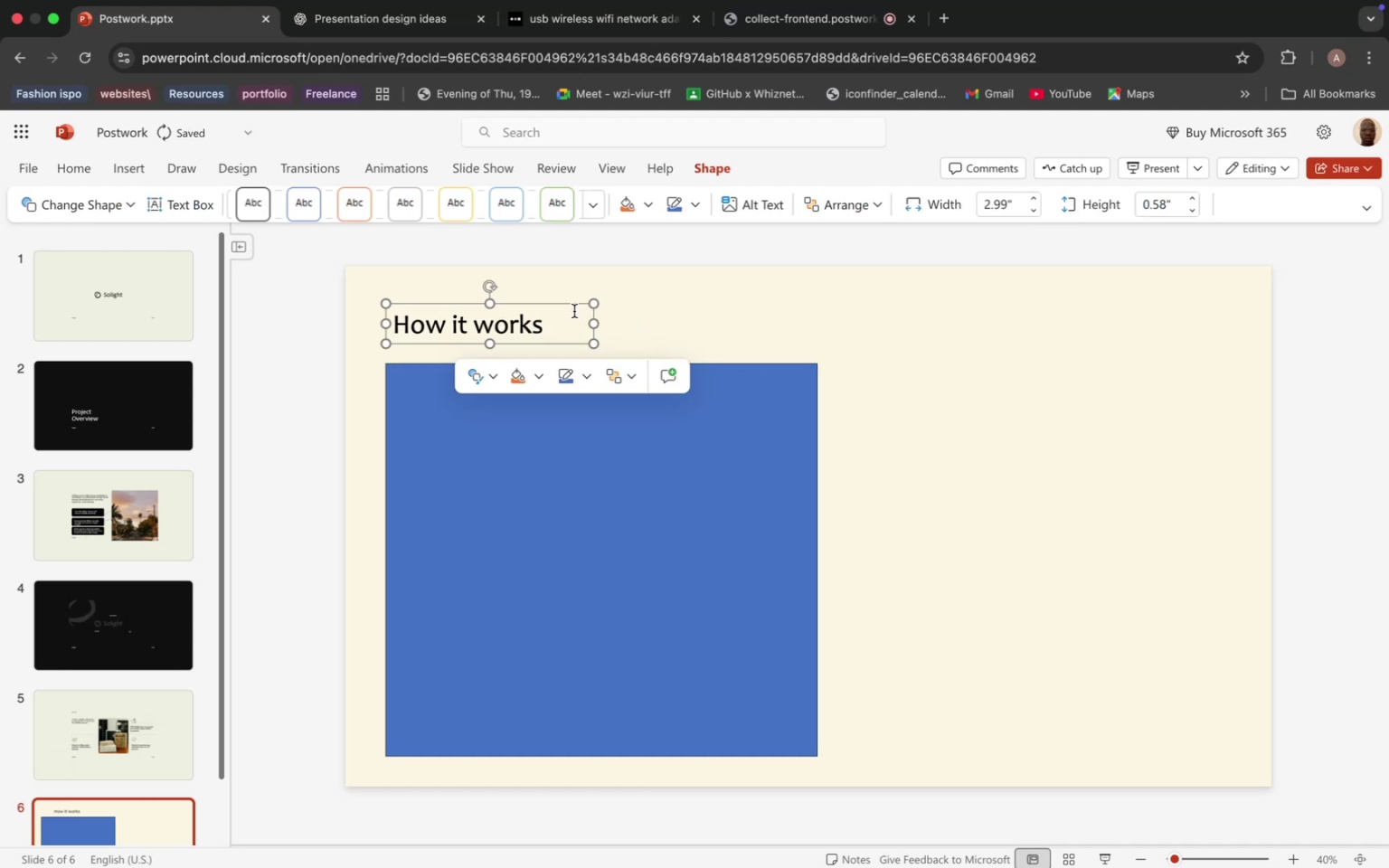 
key(Meta+D)
 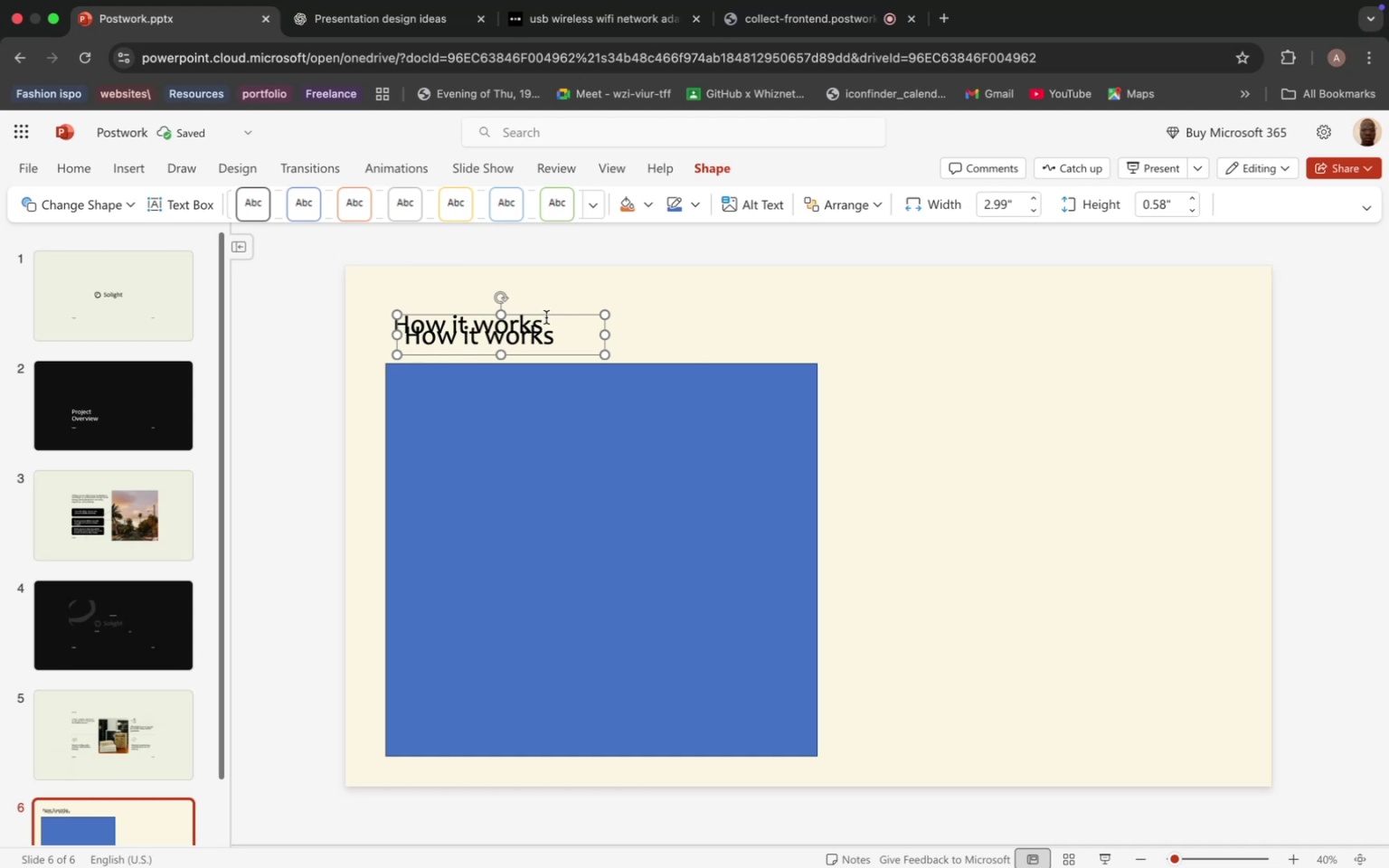 
left_click_drag(start_coordinate=[550, 316], to_coordinate=[991, 400])
 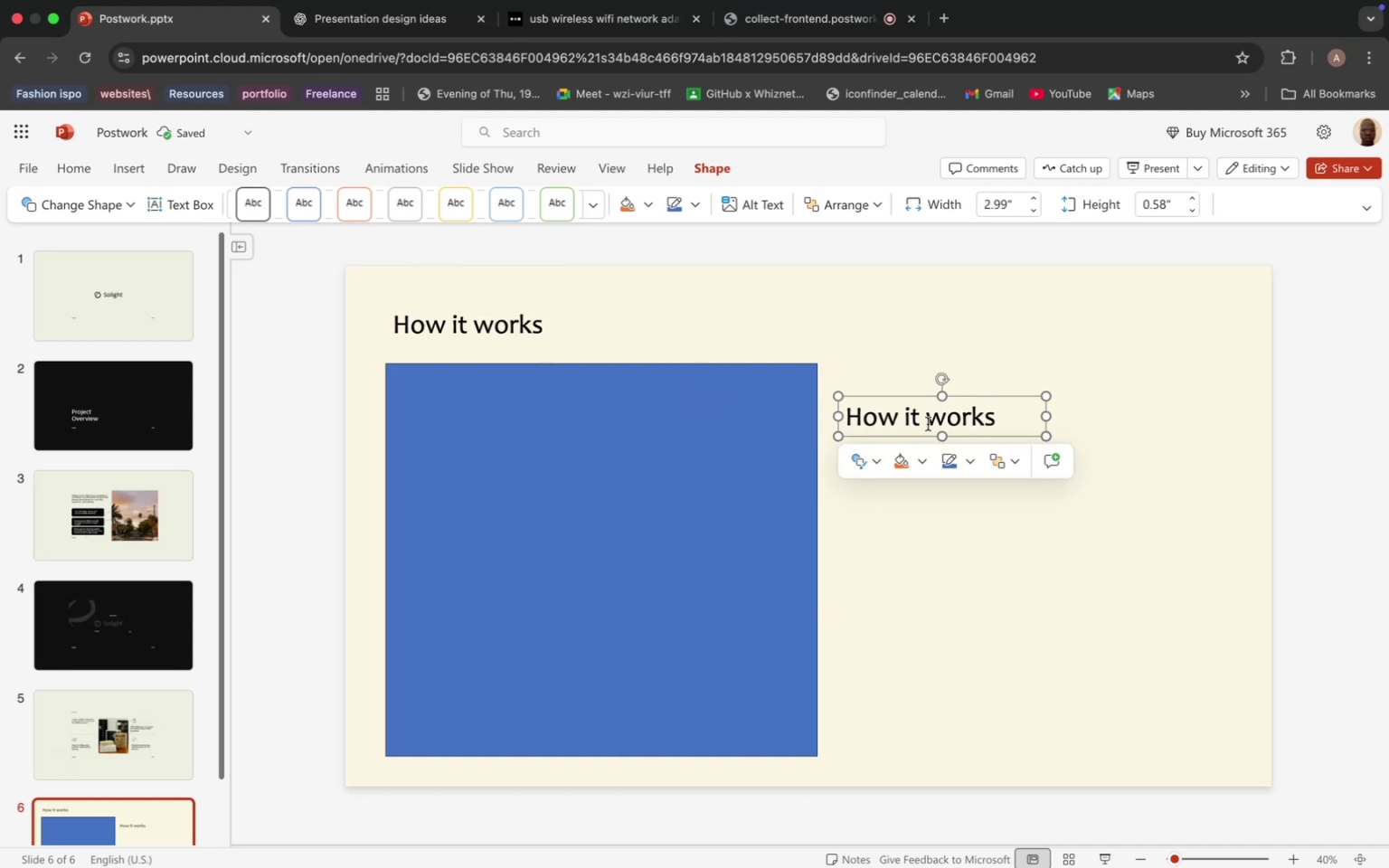 
double_click([954, 421])
 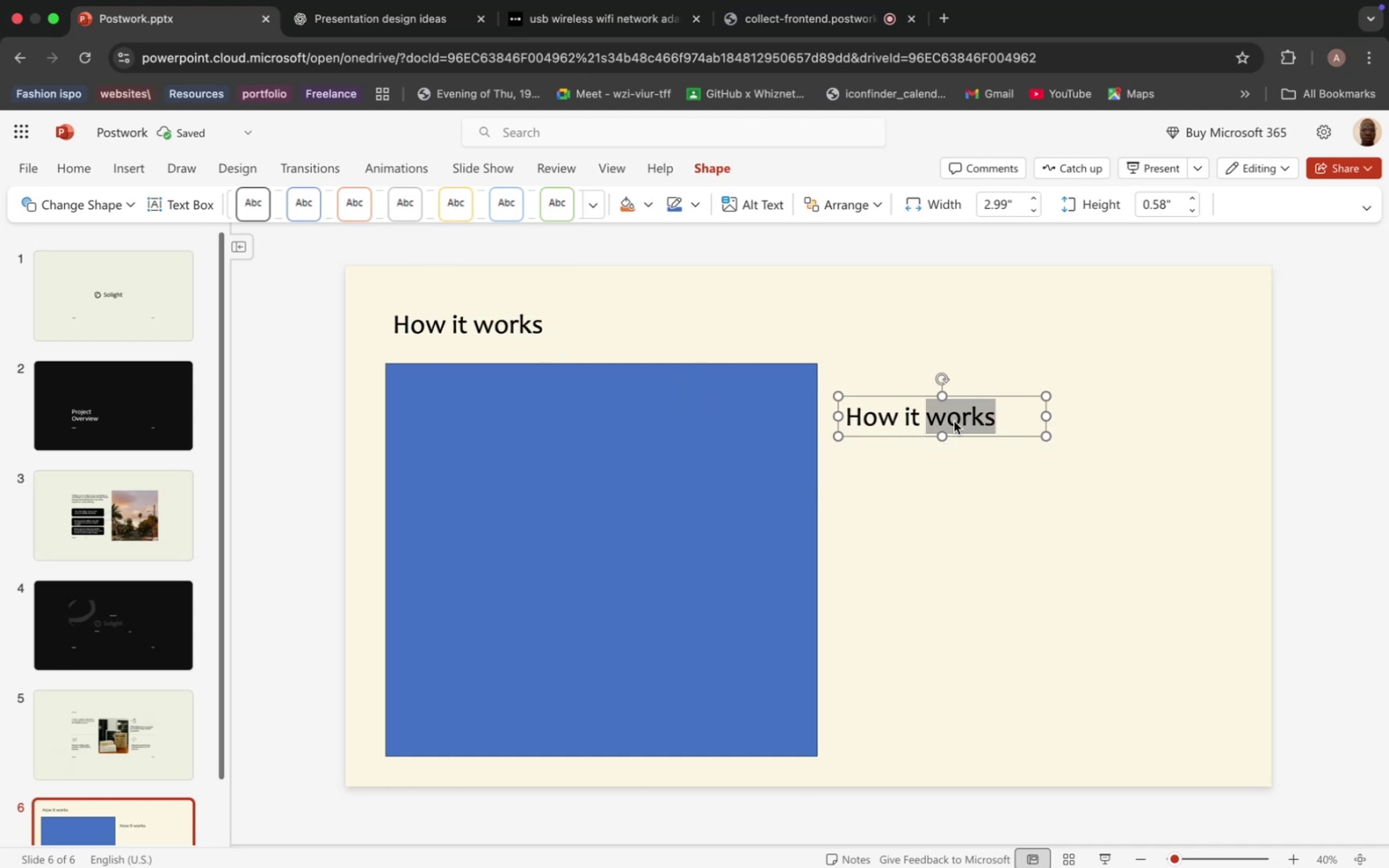 
triple_click([954, 421])
 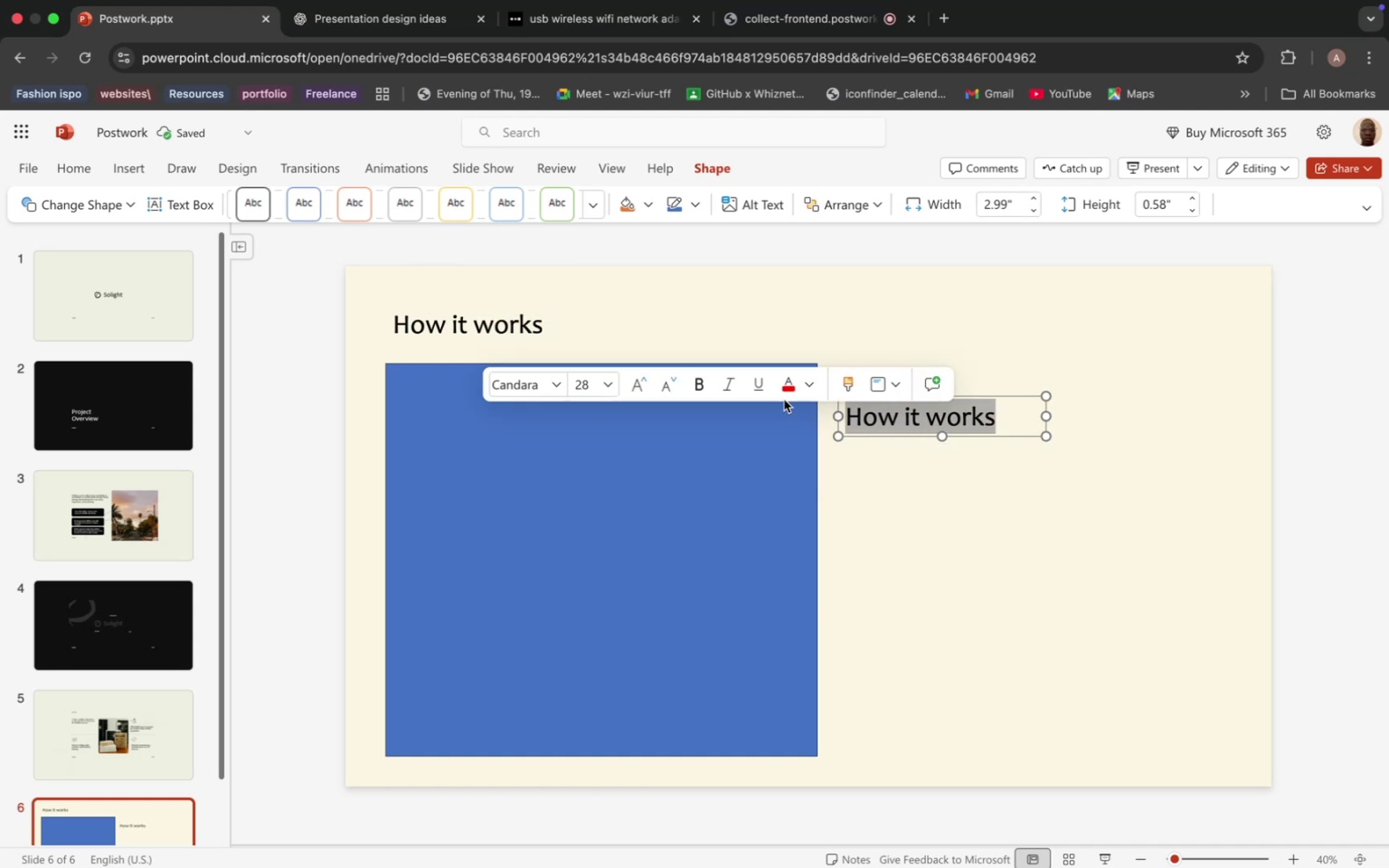 
mouse_move([620, 403])
 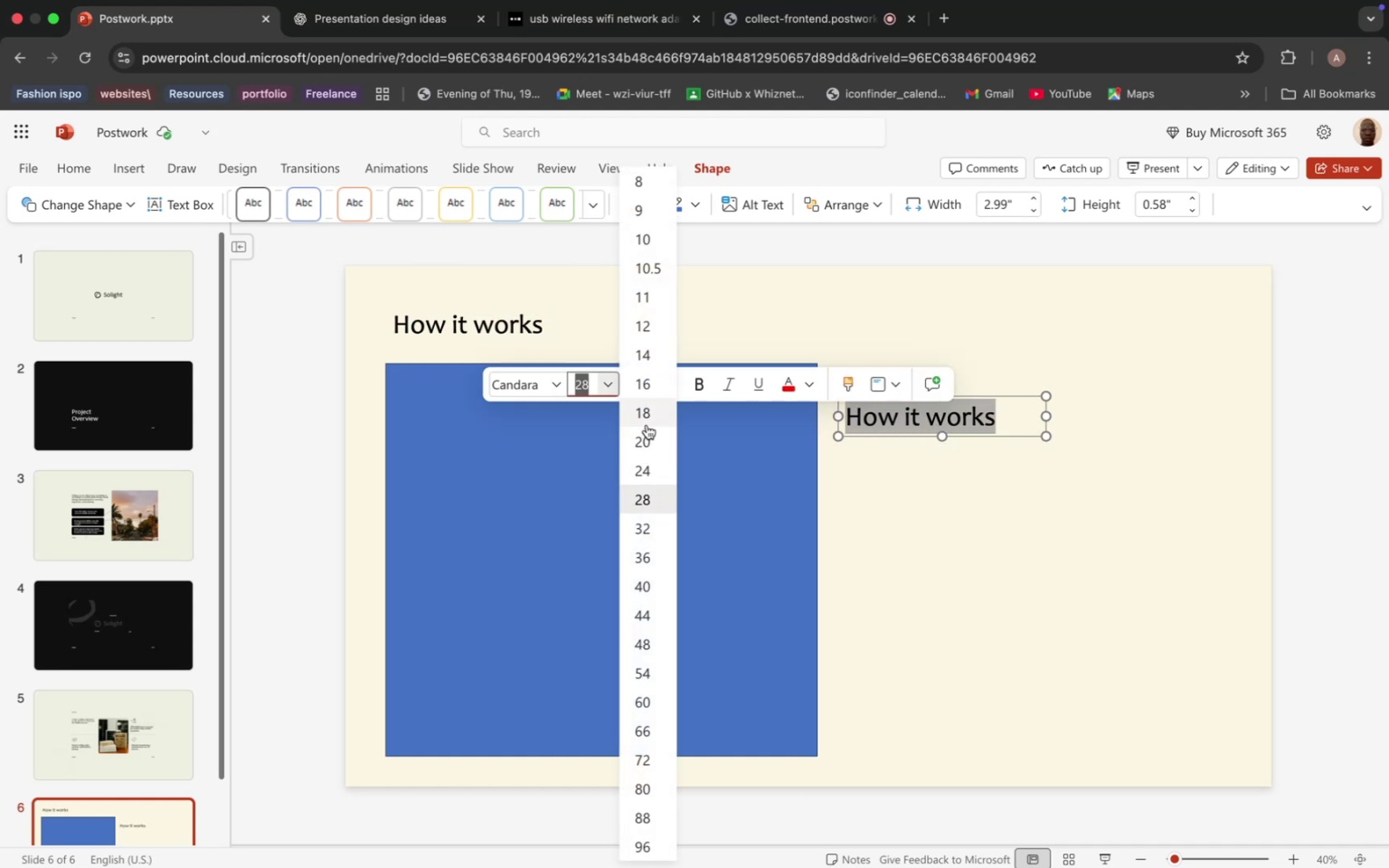 
left_click([645, 430])
 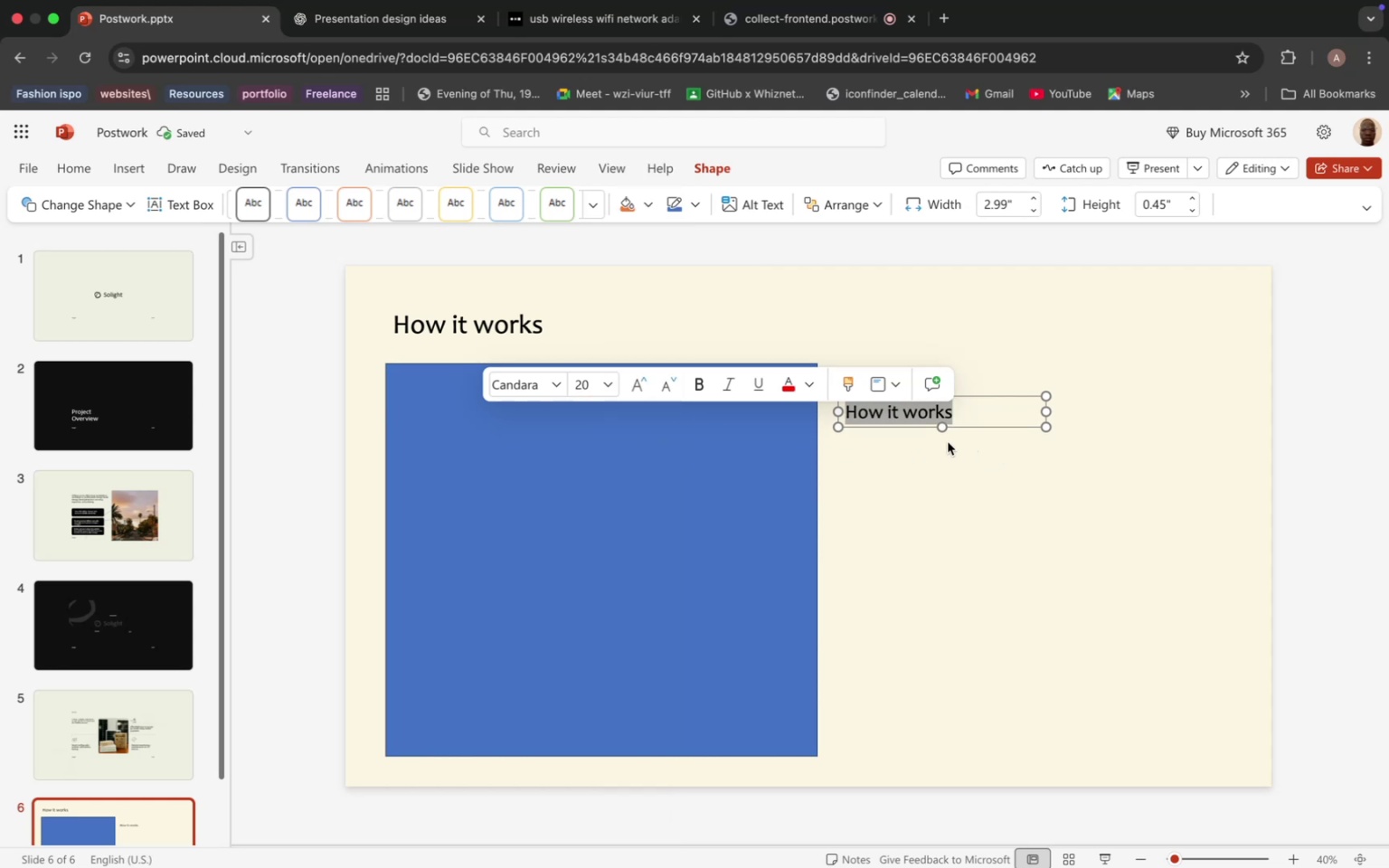 
left_click([923, 442])
 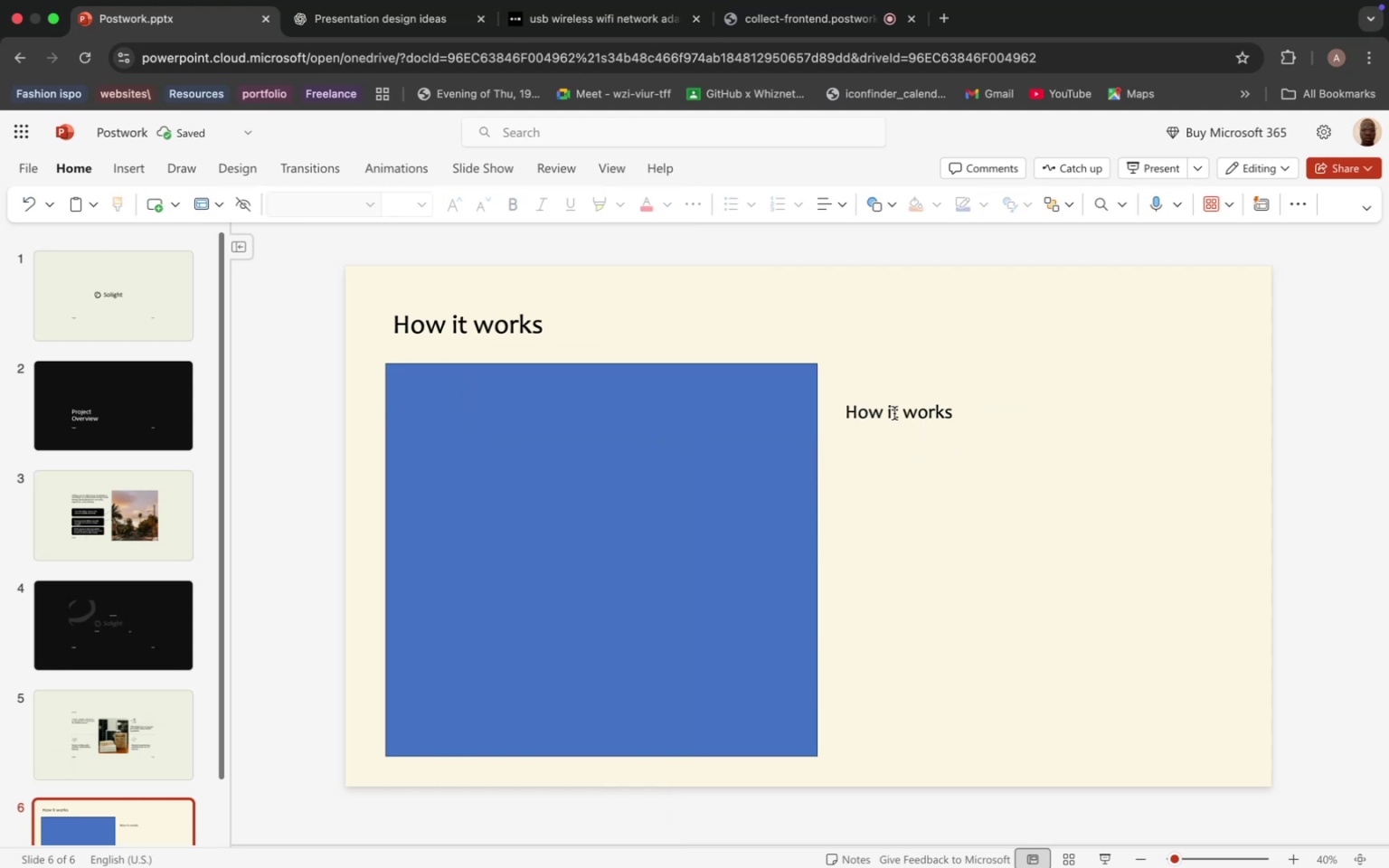 
left_click([894, 412])
 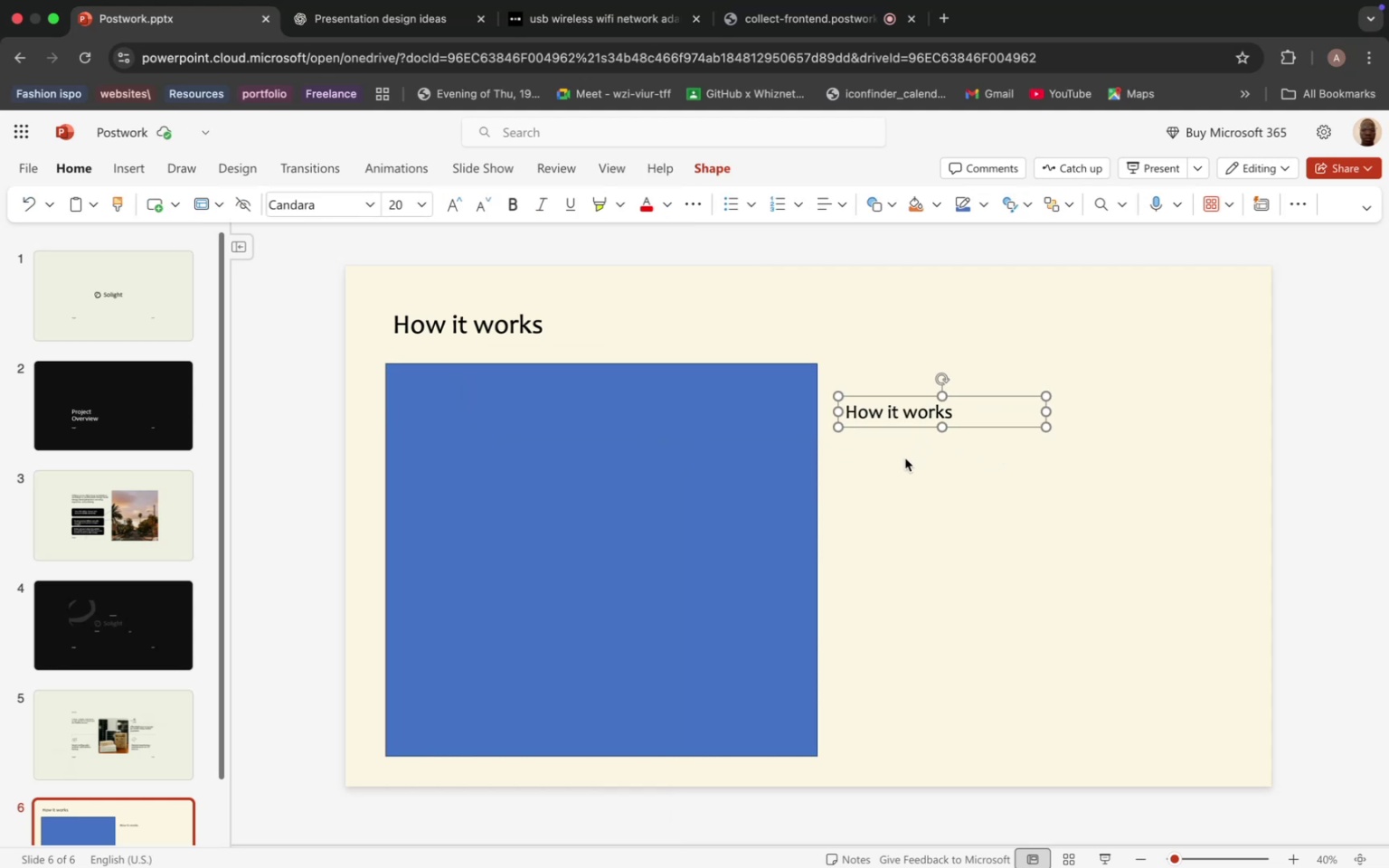 
key(Meta+D)
 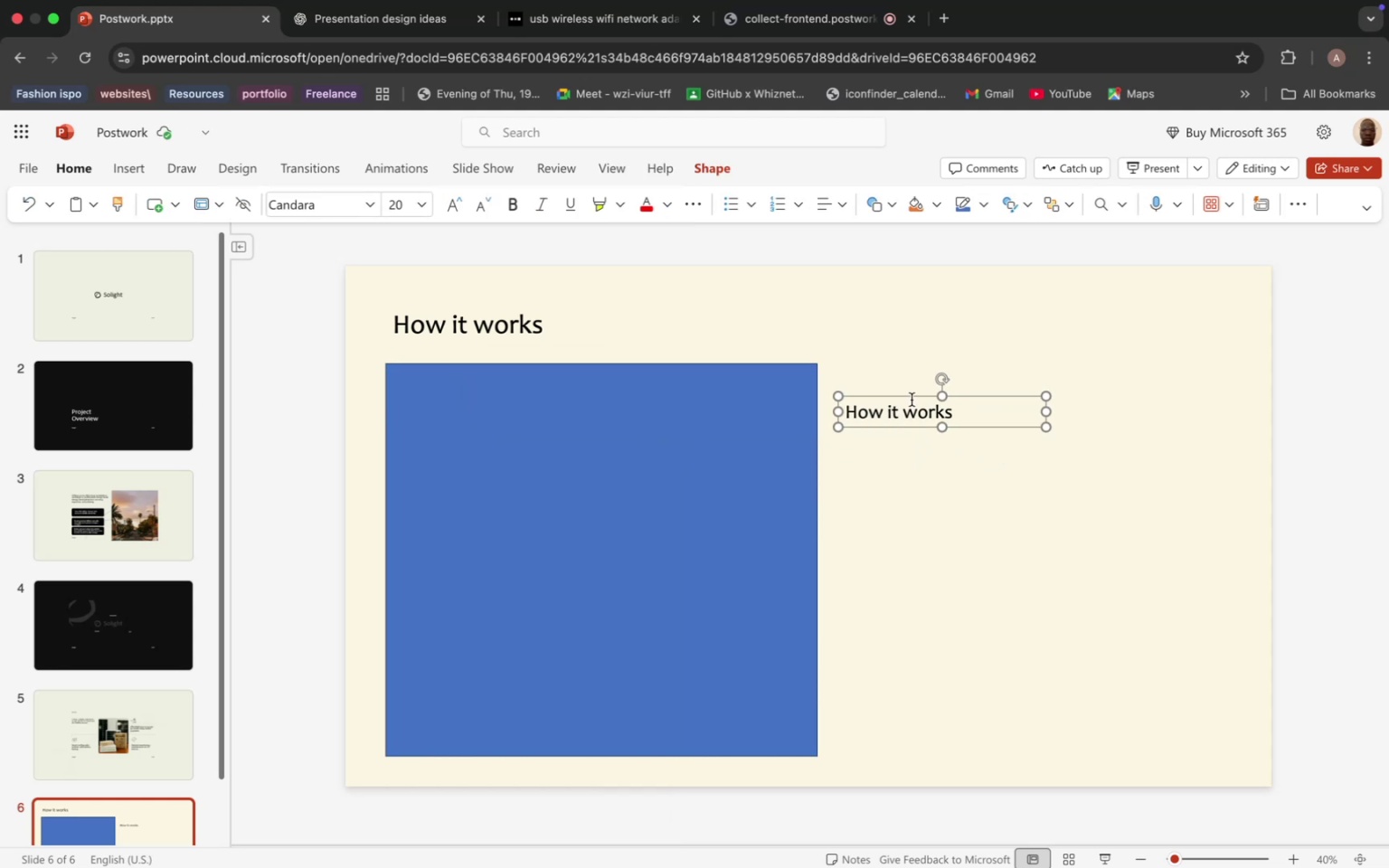 
left_click_drag(start_coordinate=[913, 396], to_coordinate=[910, 385])
 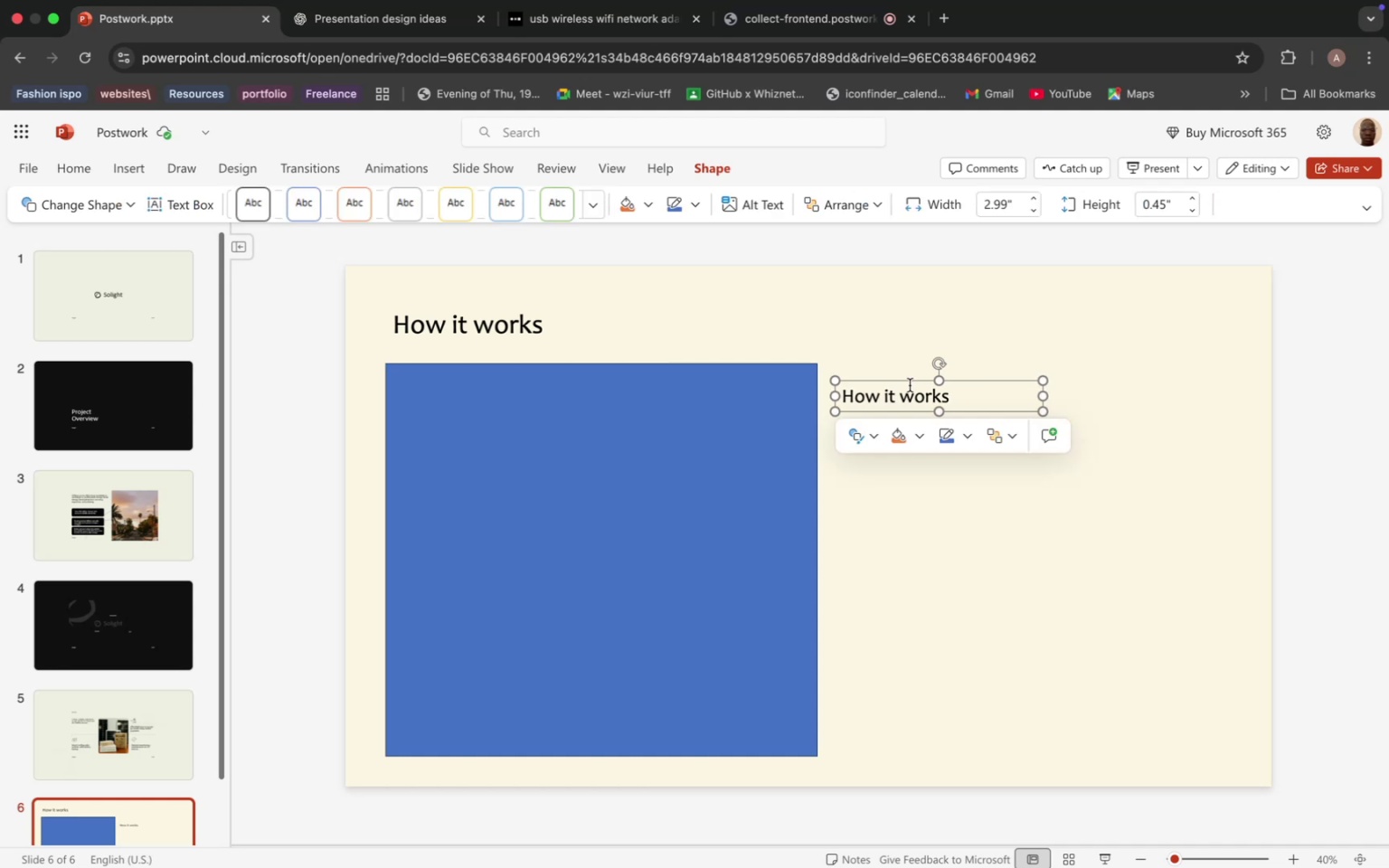 
key(Meta+D)
 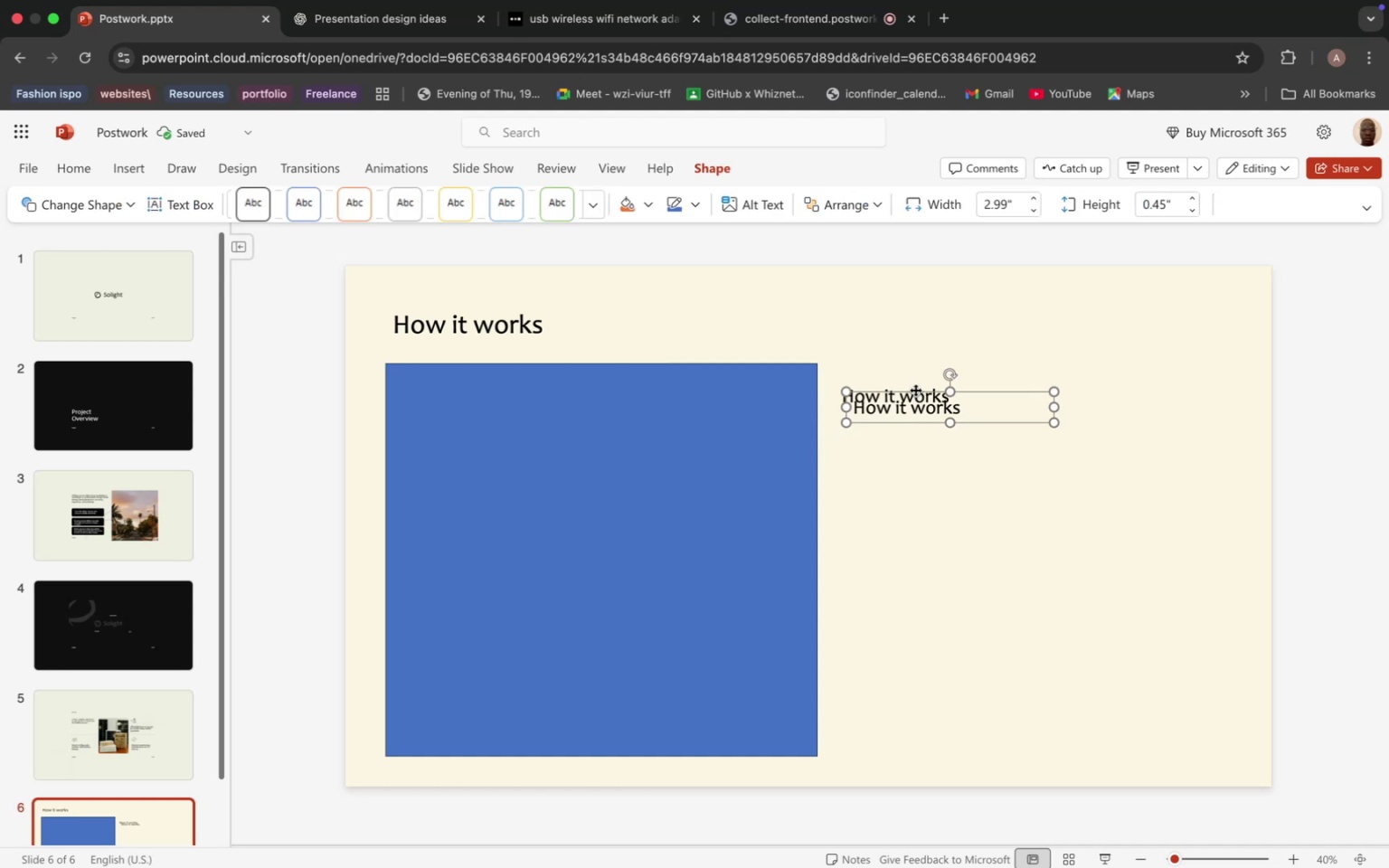 
left_click_drag(start_coordinate=[915, 390], to_coordinate=[910, 411])
 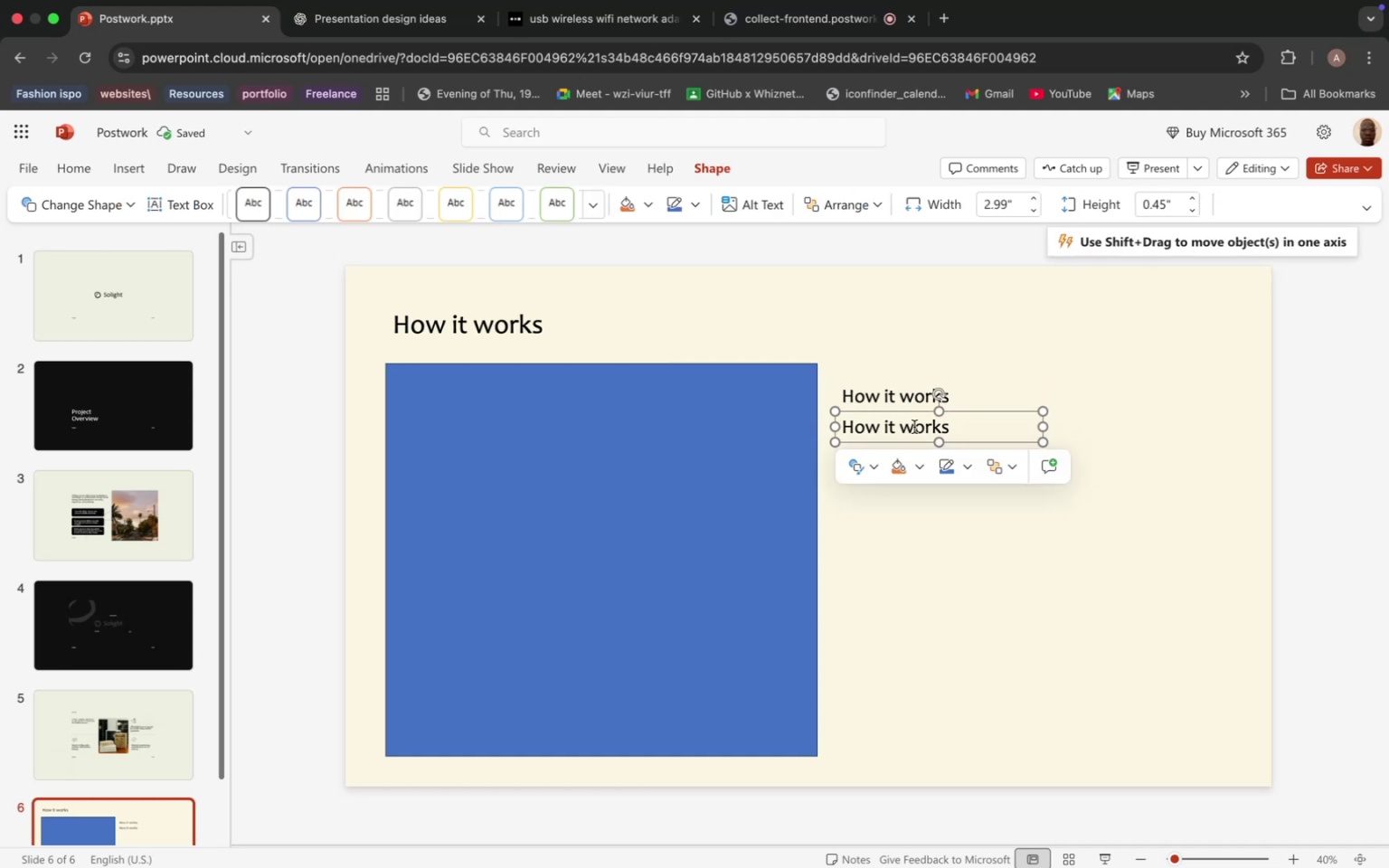 
double_click([914, 427])
 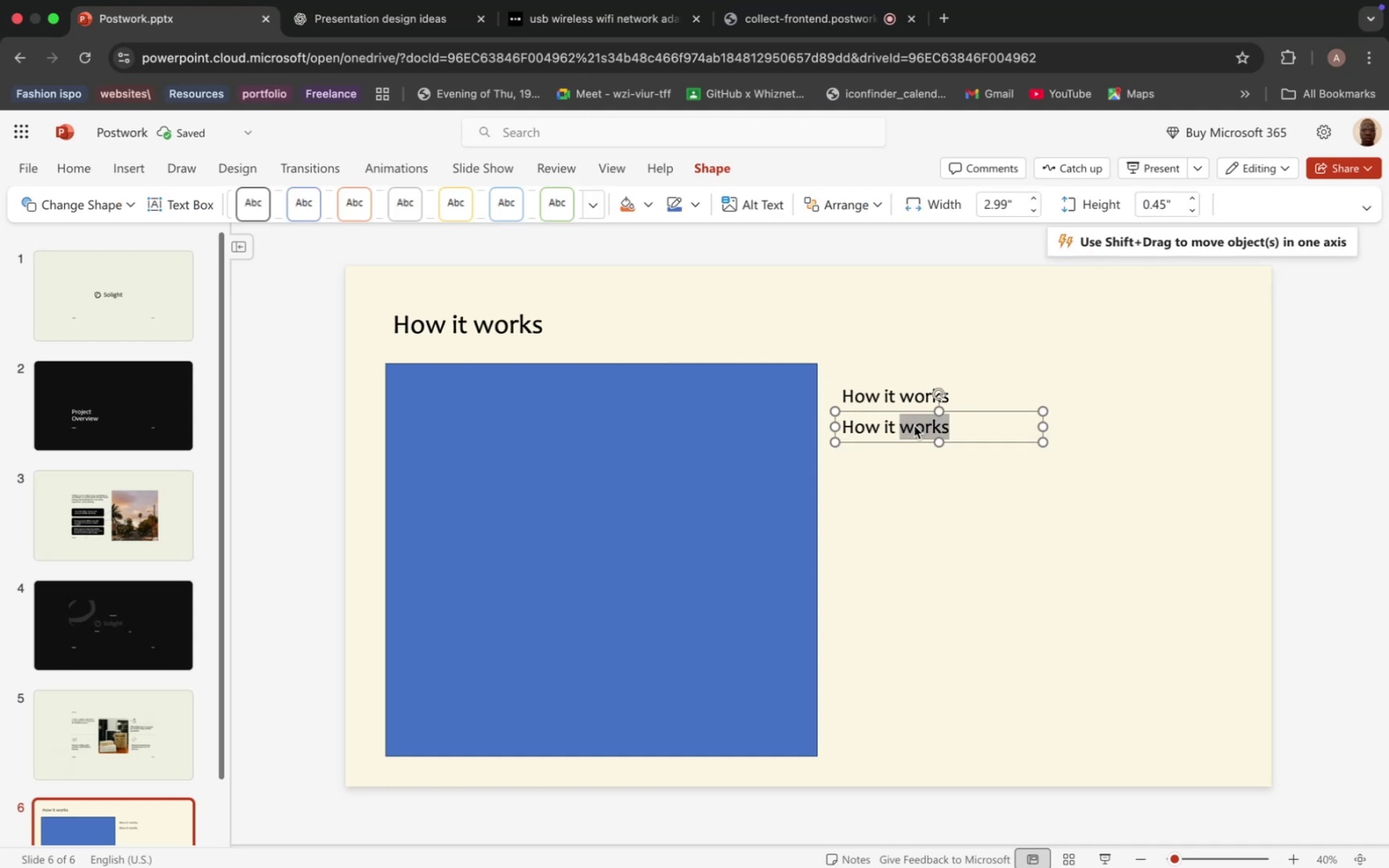 
triple_click([914, 426])
 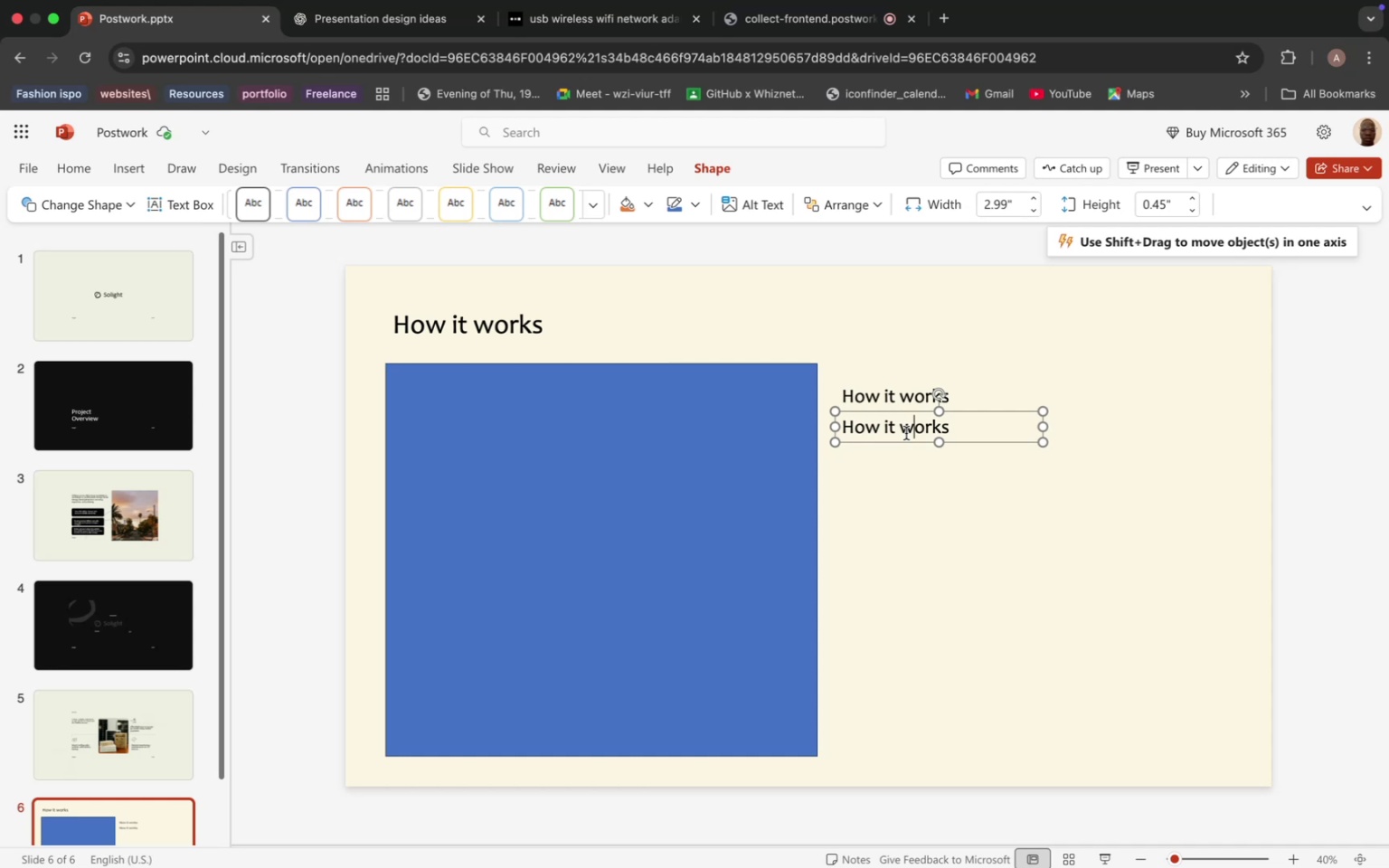 
double_click([893, 425])
 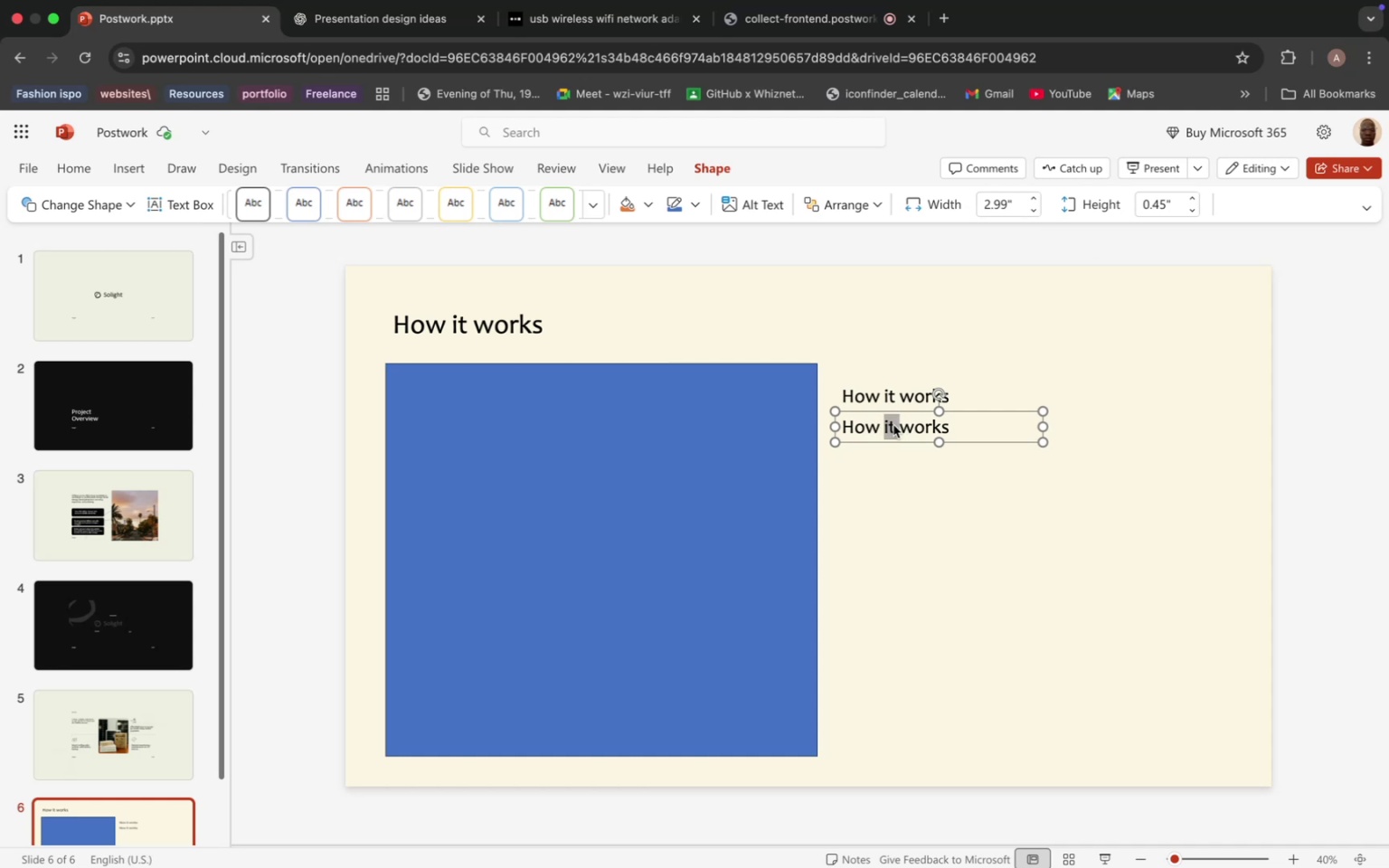 
triple_click([893, 425])
 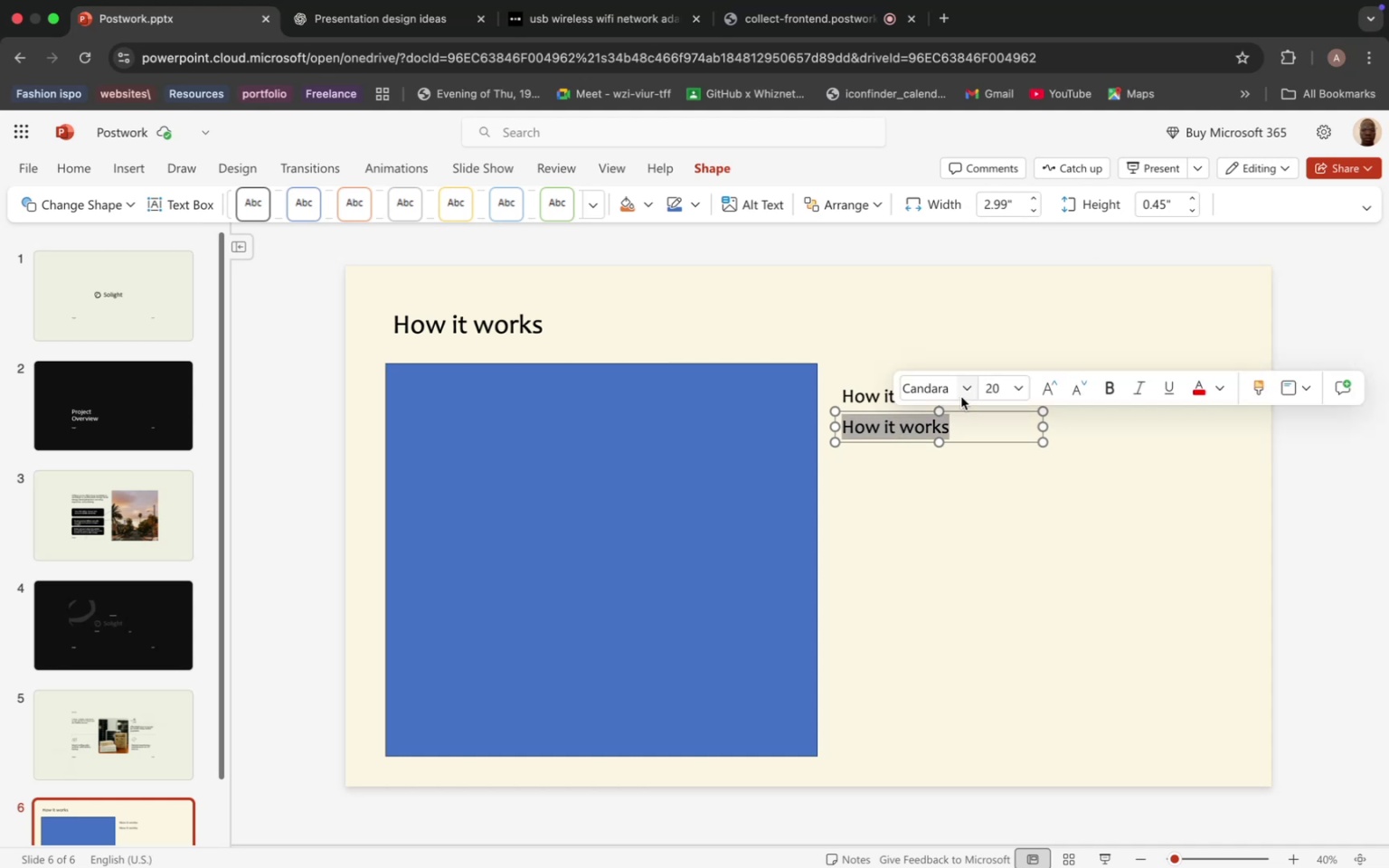 
left_click([962, 391])
 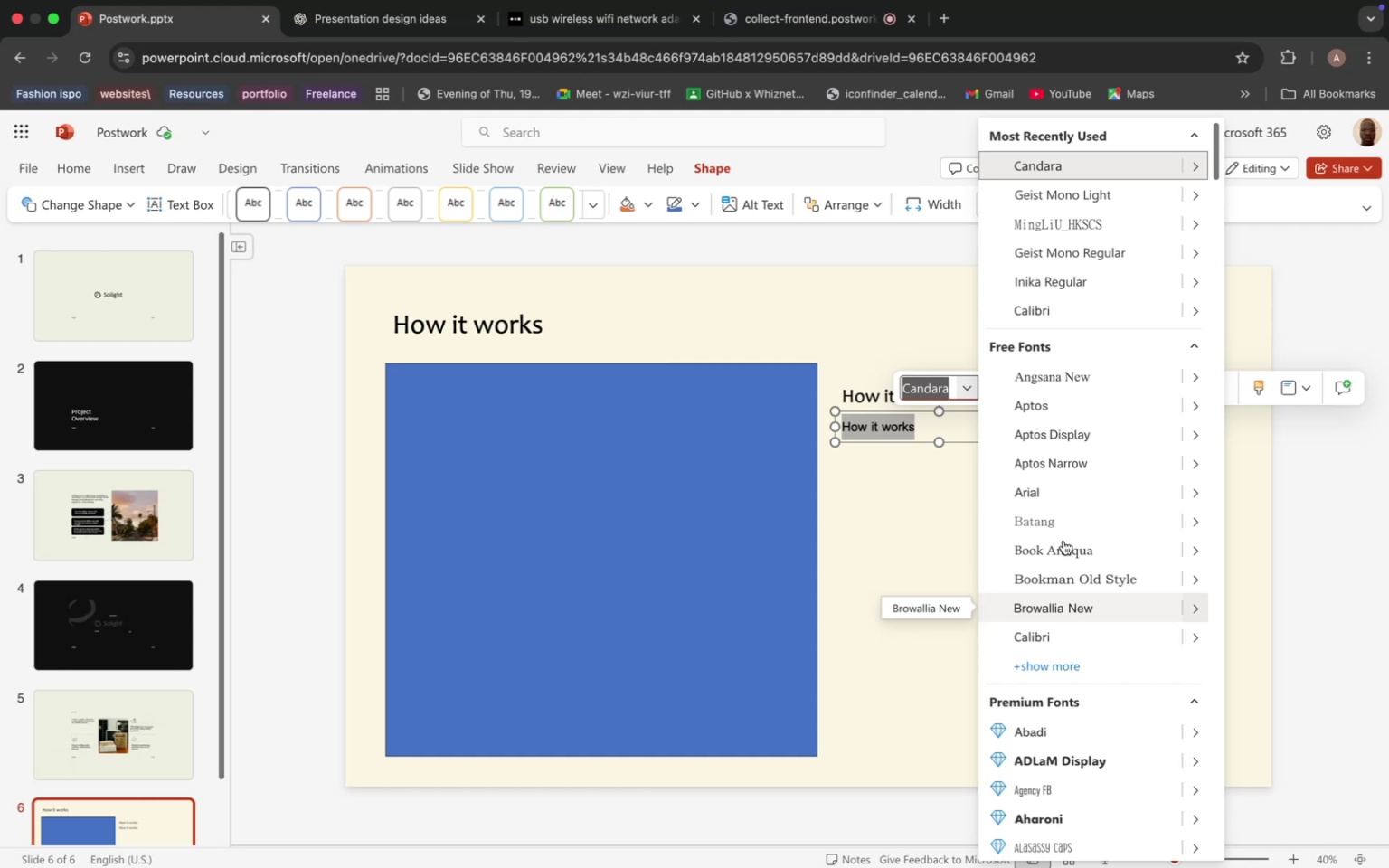 
wait(12.75)
 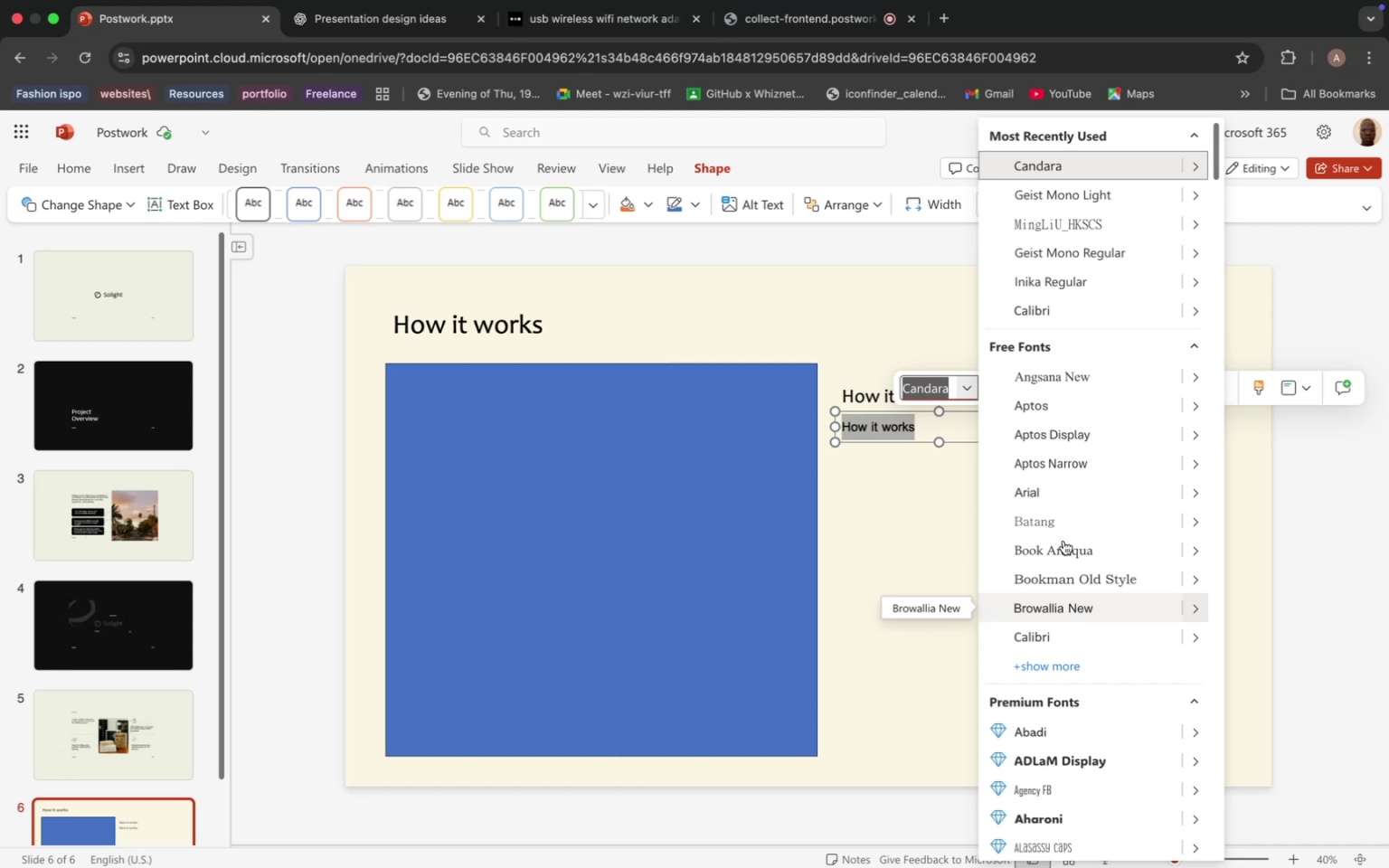 
mouse_move([1065, 708])
 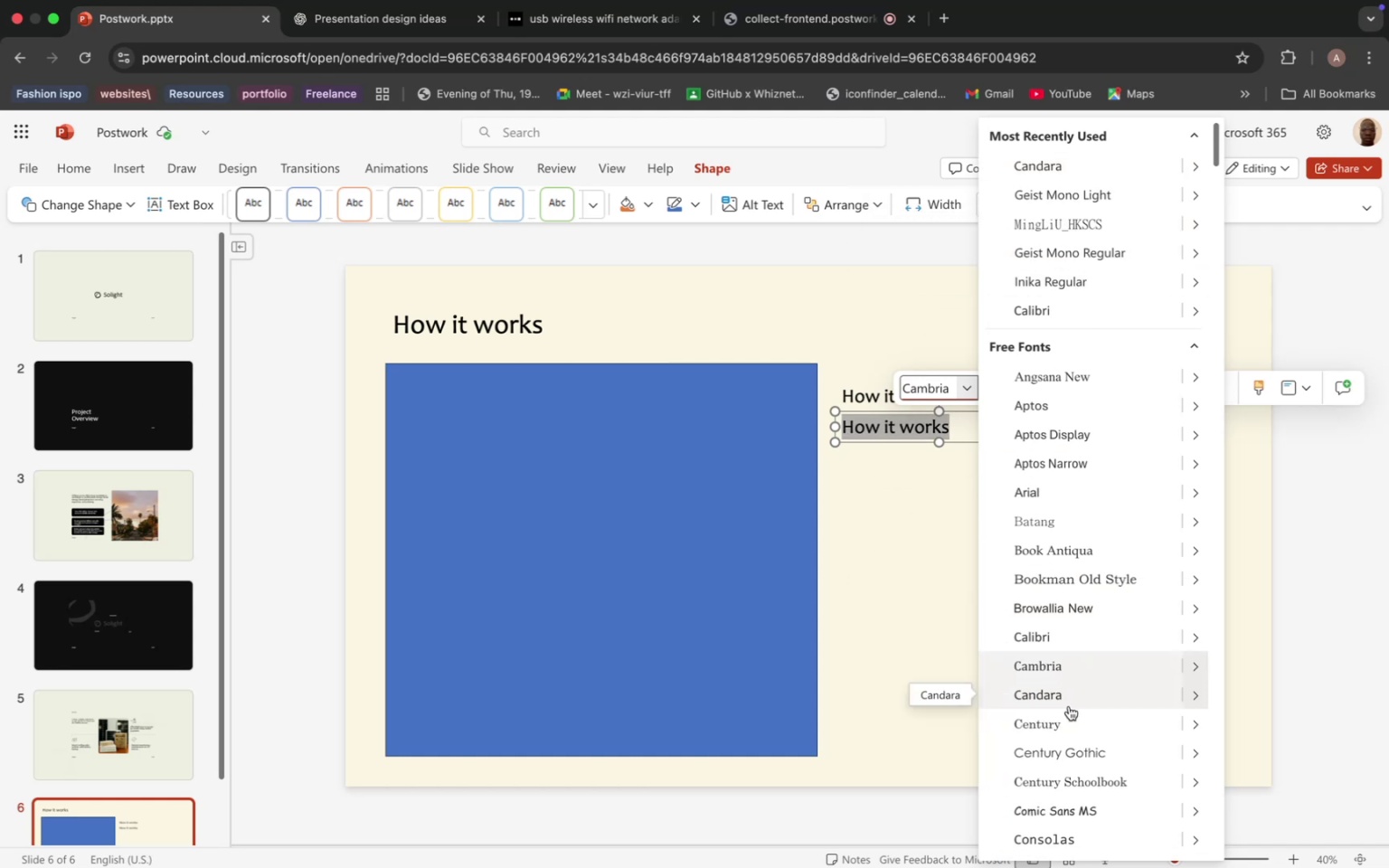 
mouse_move([1038, 548])
 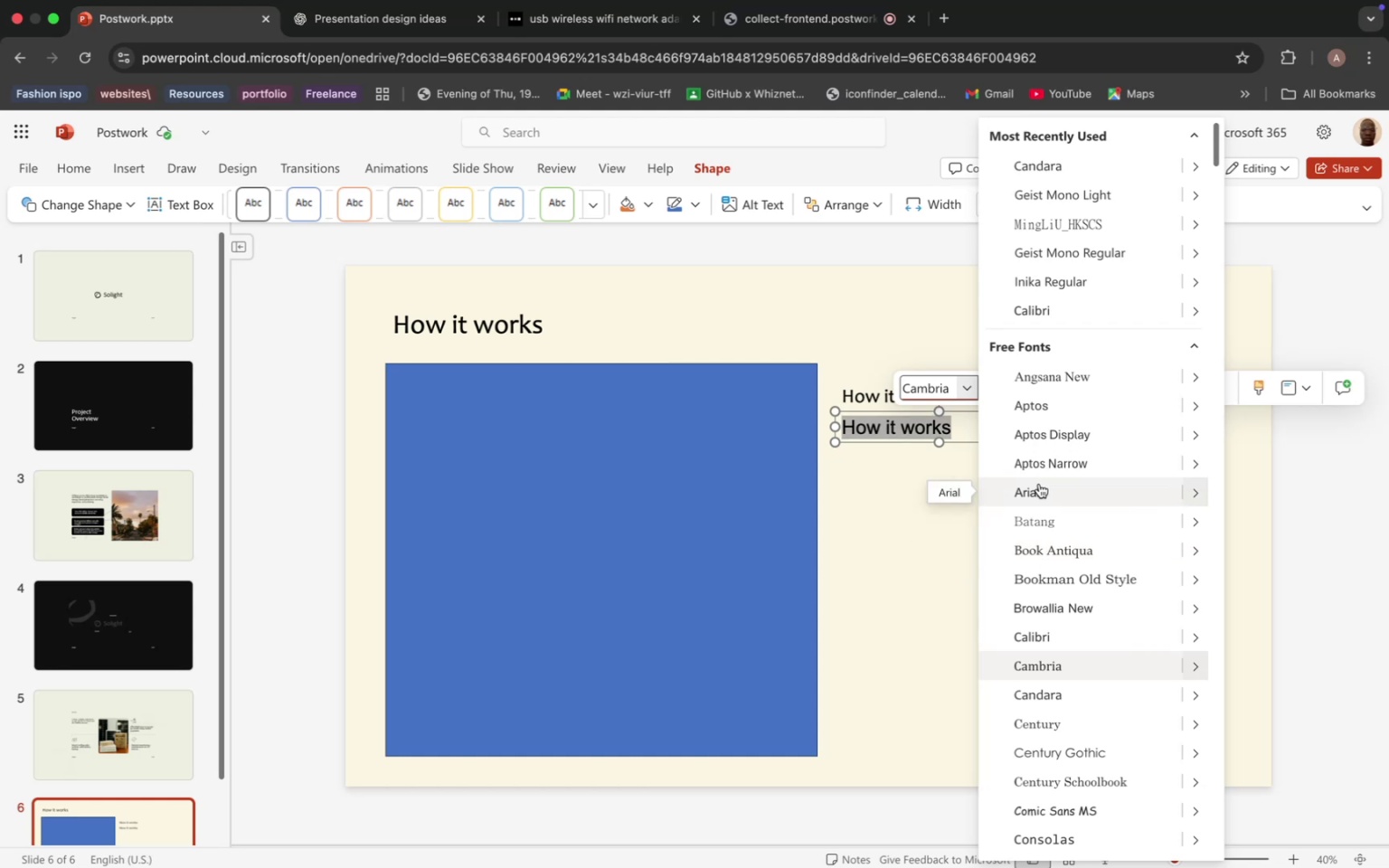 
scroll: coordinate [1054, 561], scroll_direction: down, amount: 2.0
 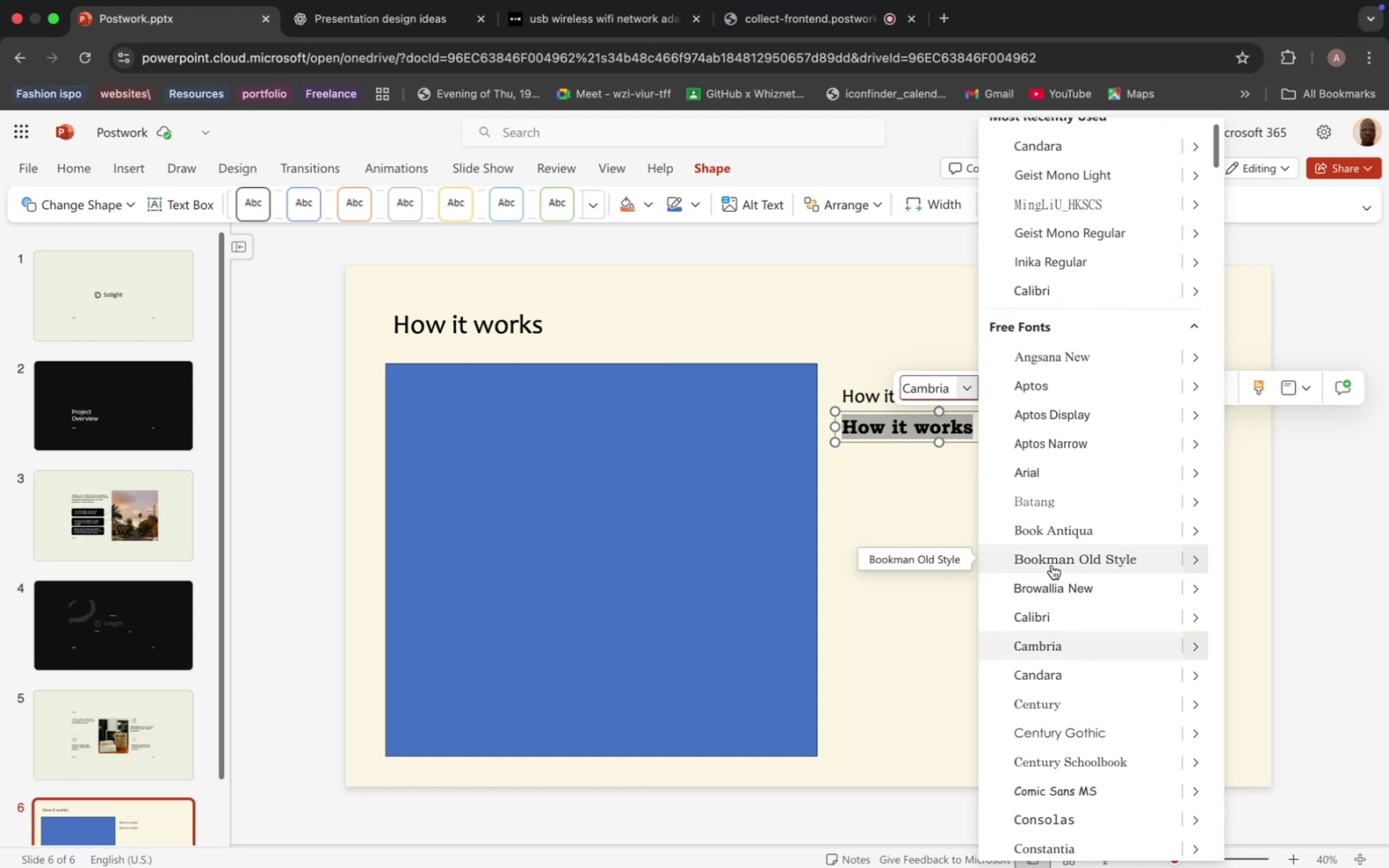 
wait(7.4)
 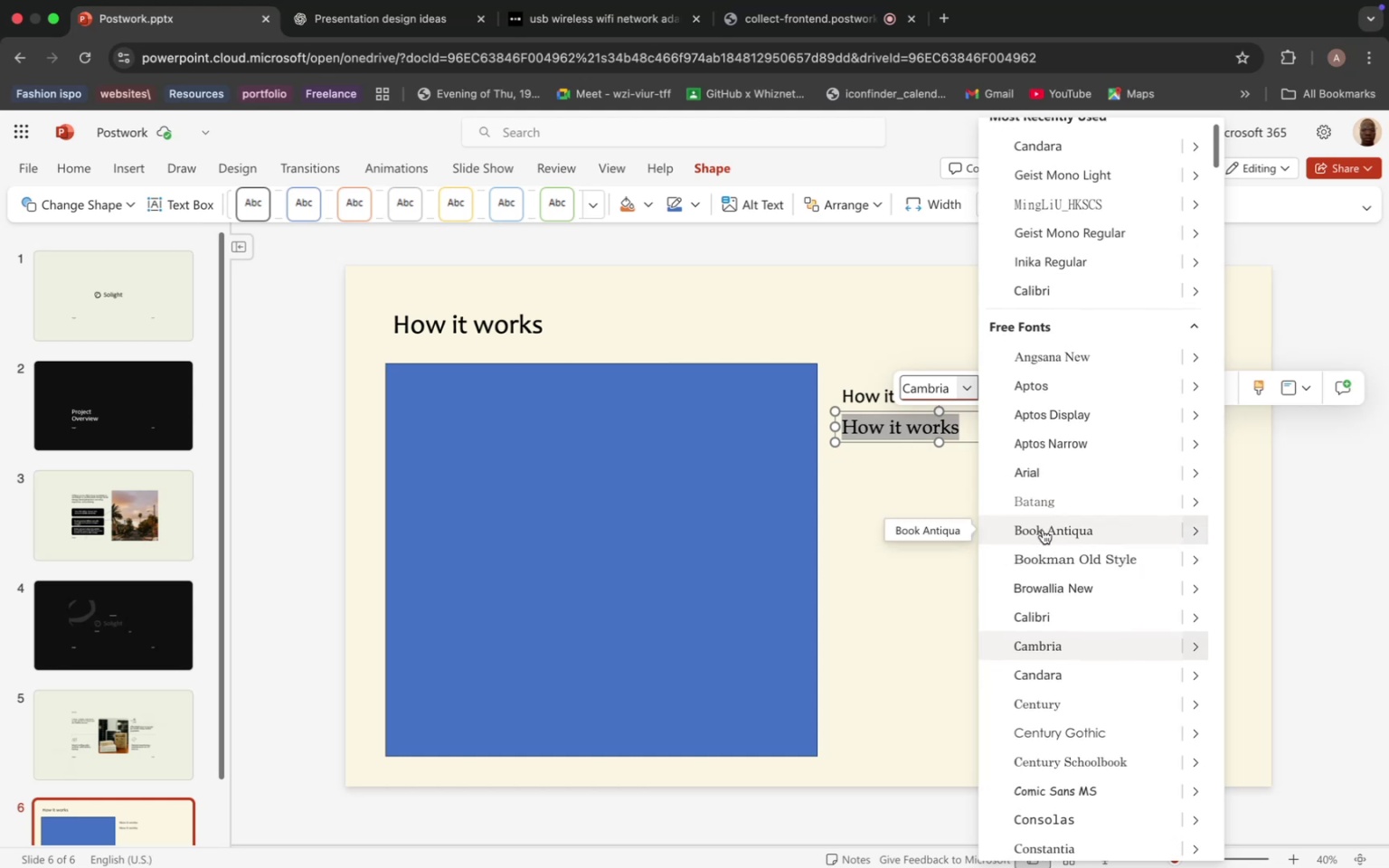 
left_click([1044, 525])
 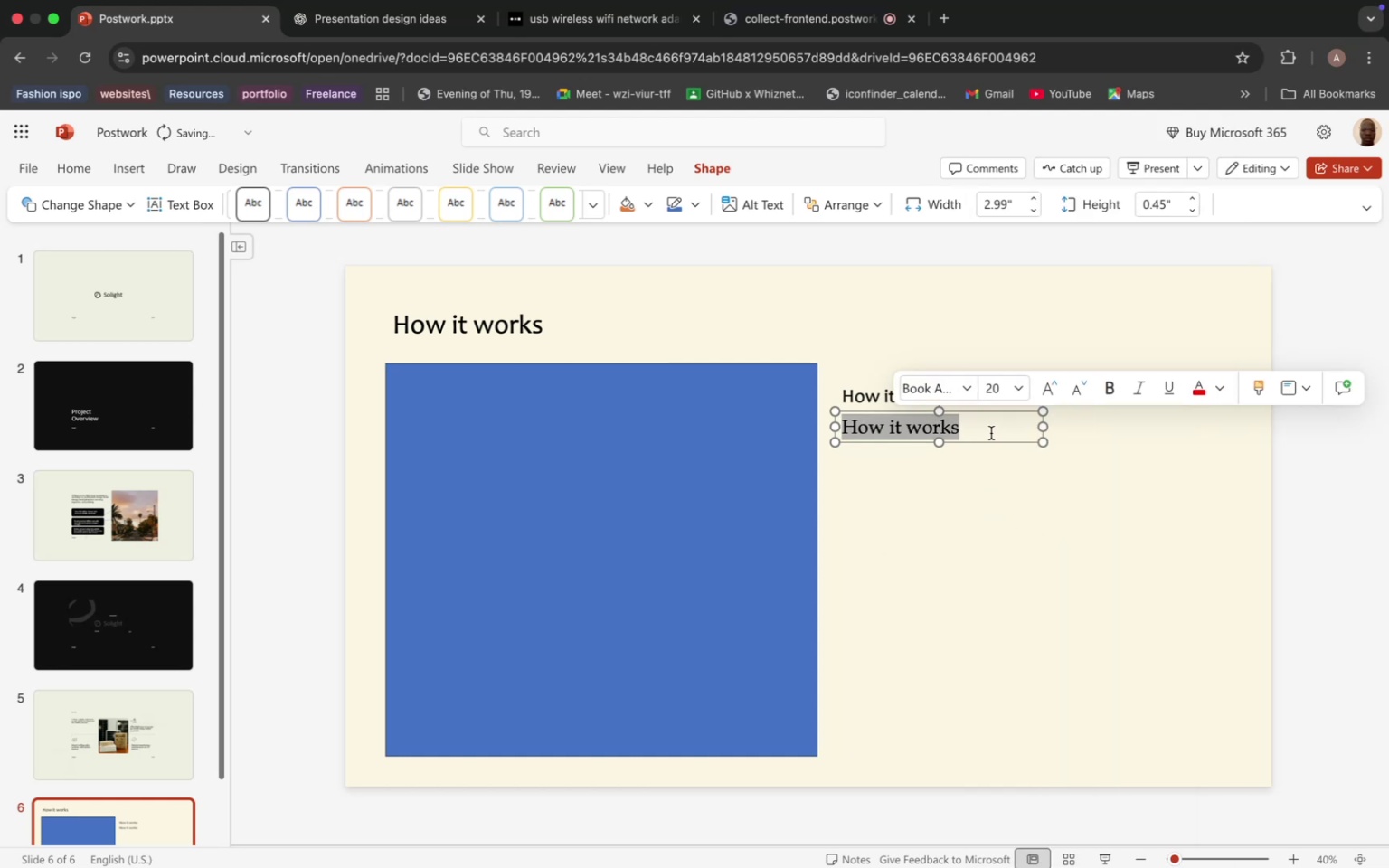 
mouse_move([1035, 388])
 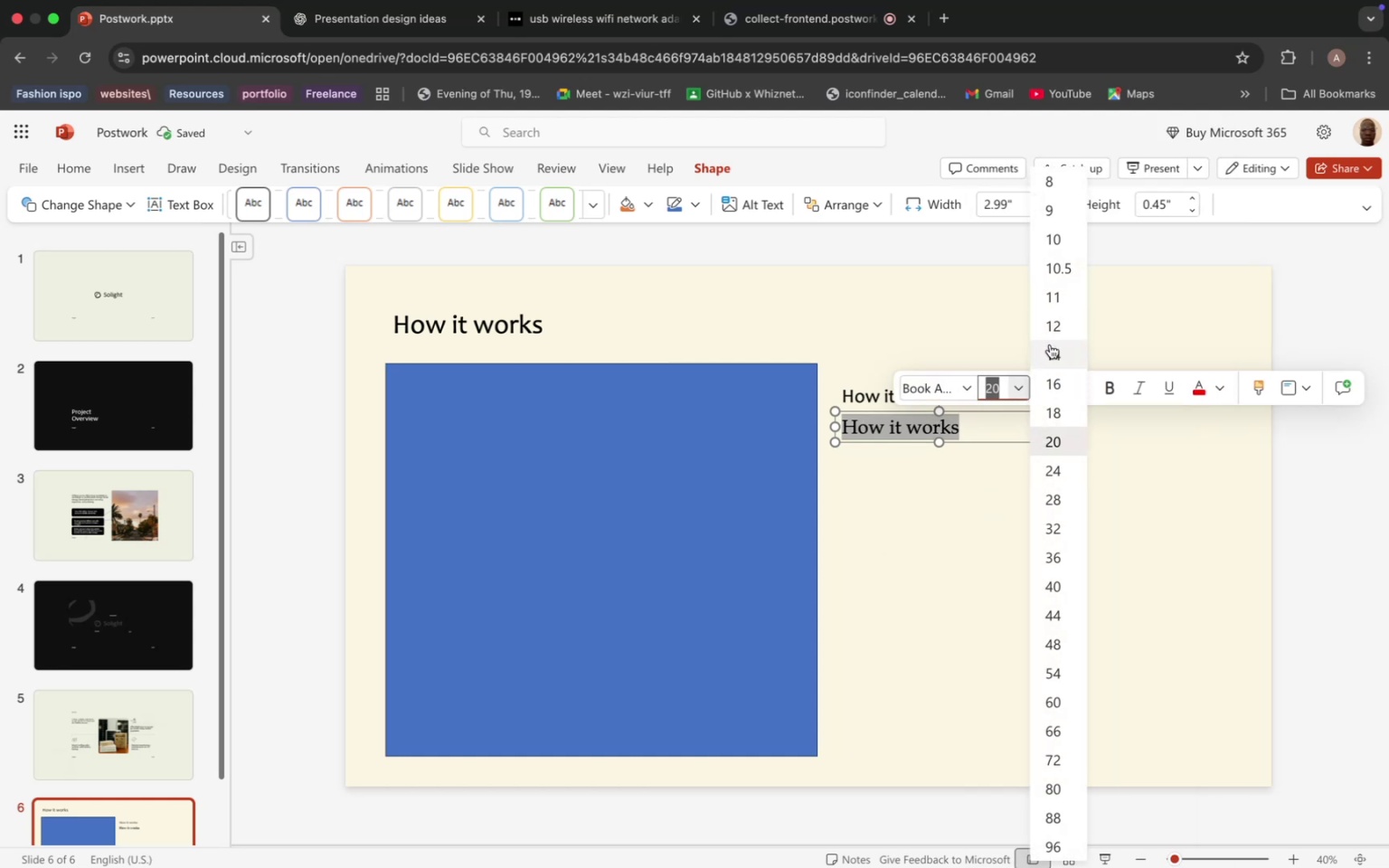 
left_click([1051, 348])
 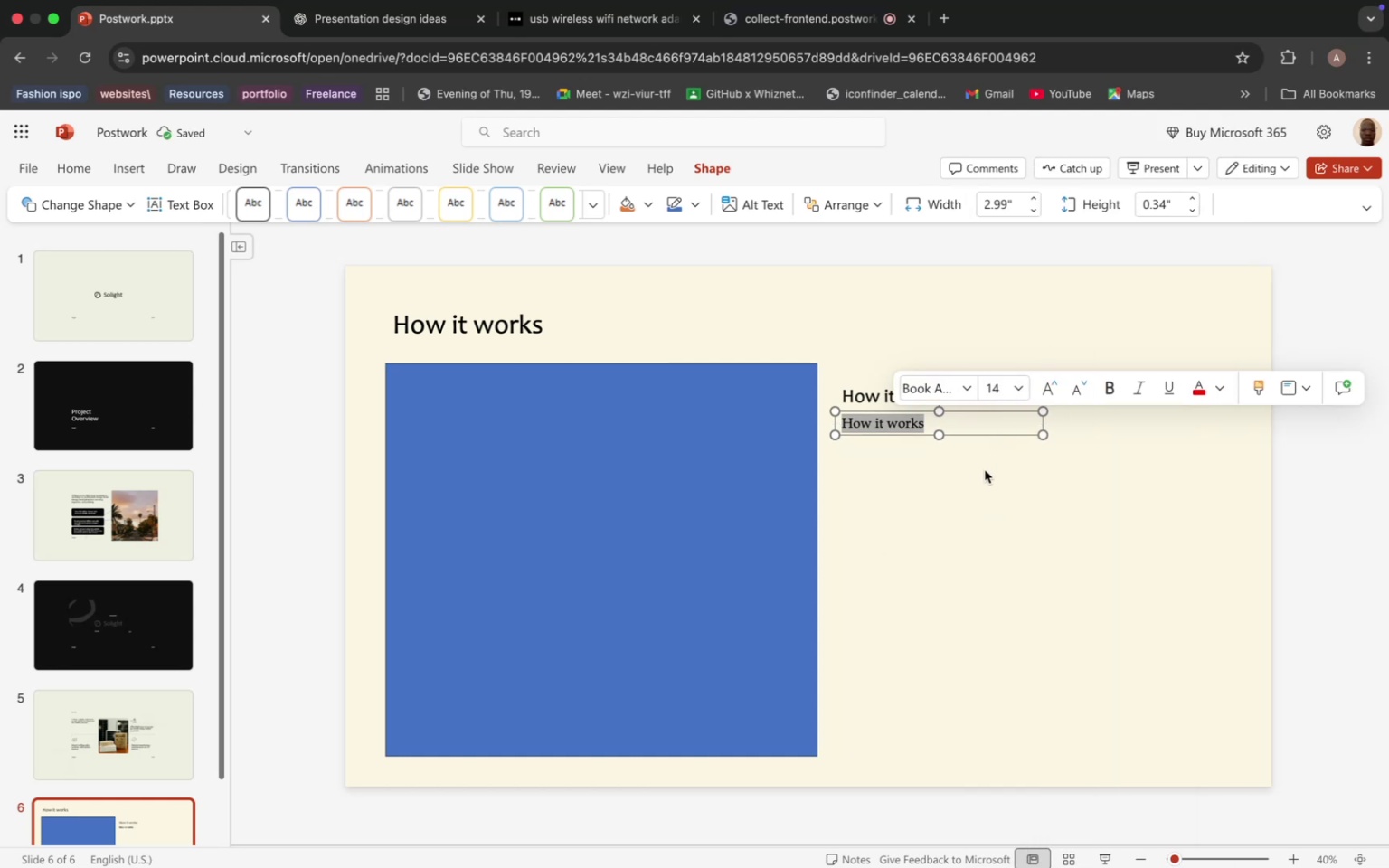 
left_click([984, 471])
 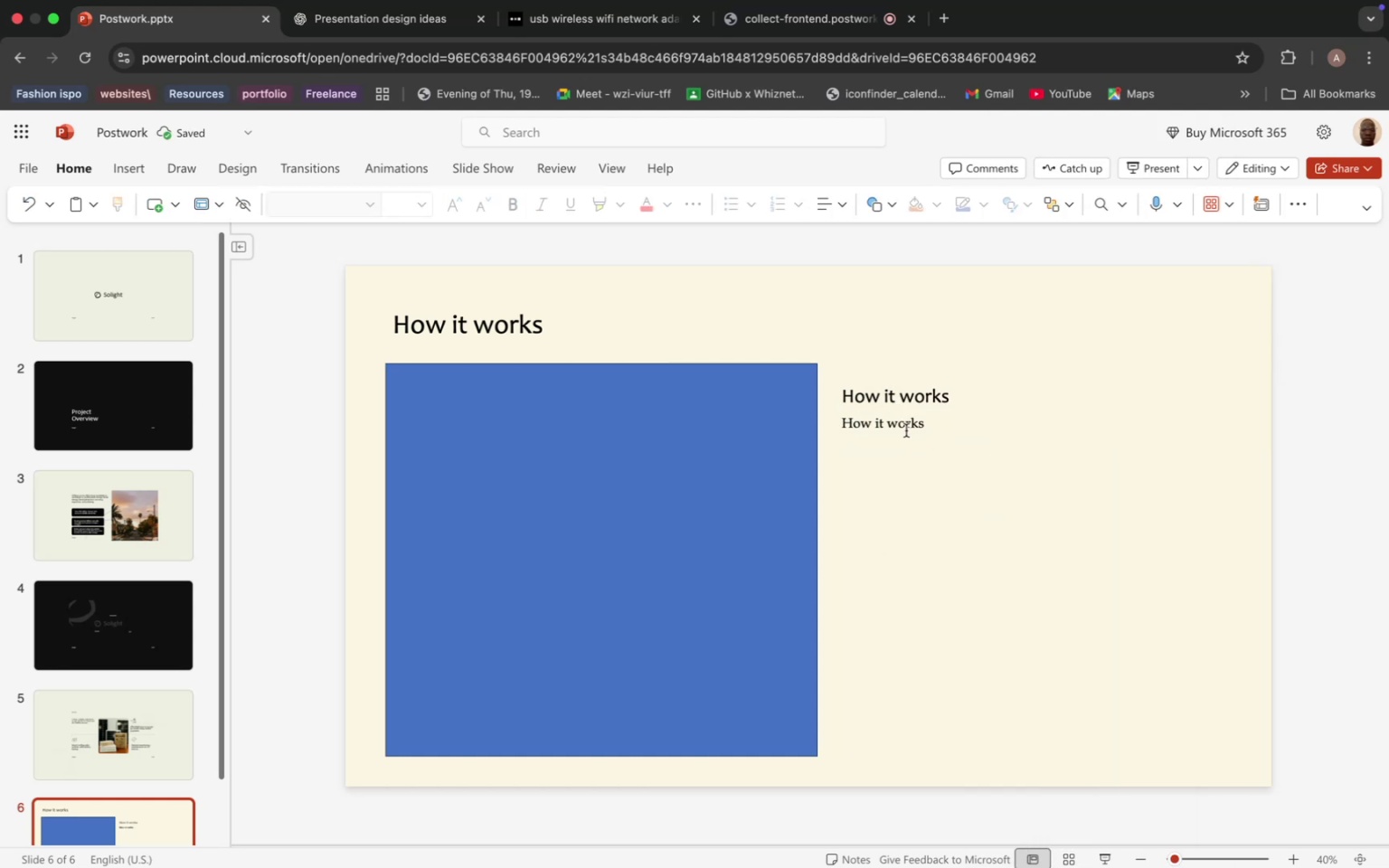 
left_click([906, 426])
 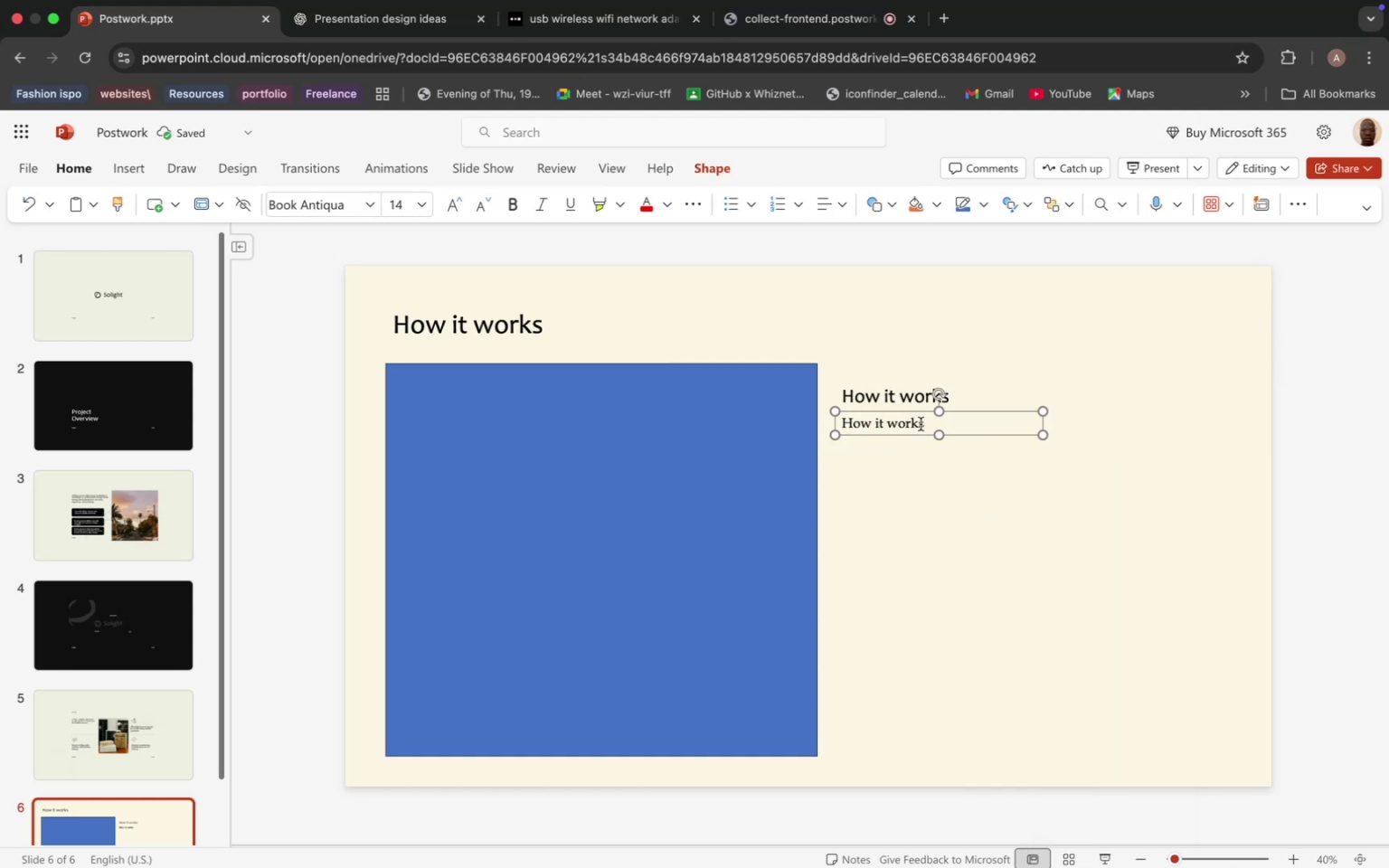 
double_click([921, 424])
 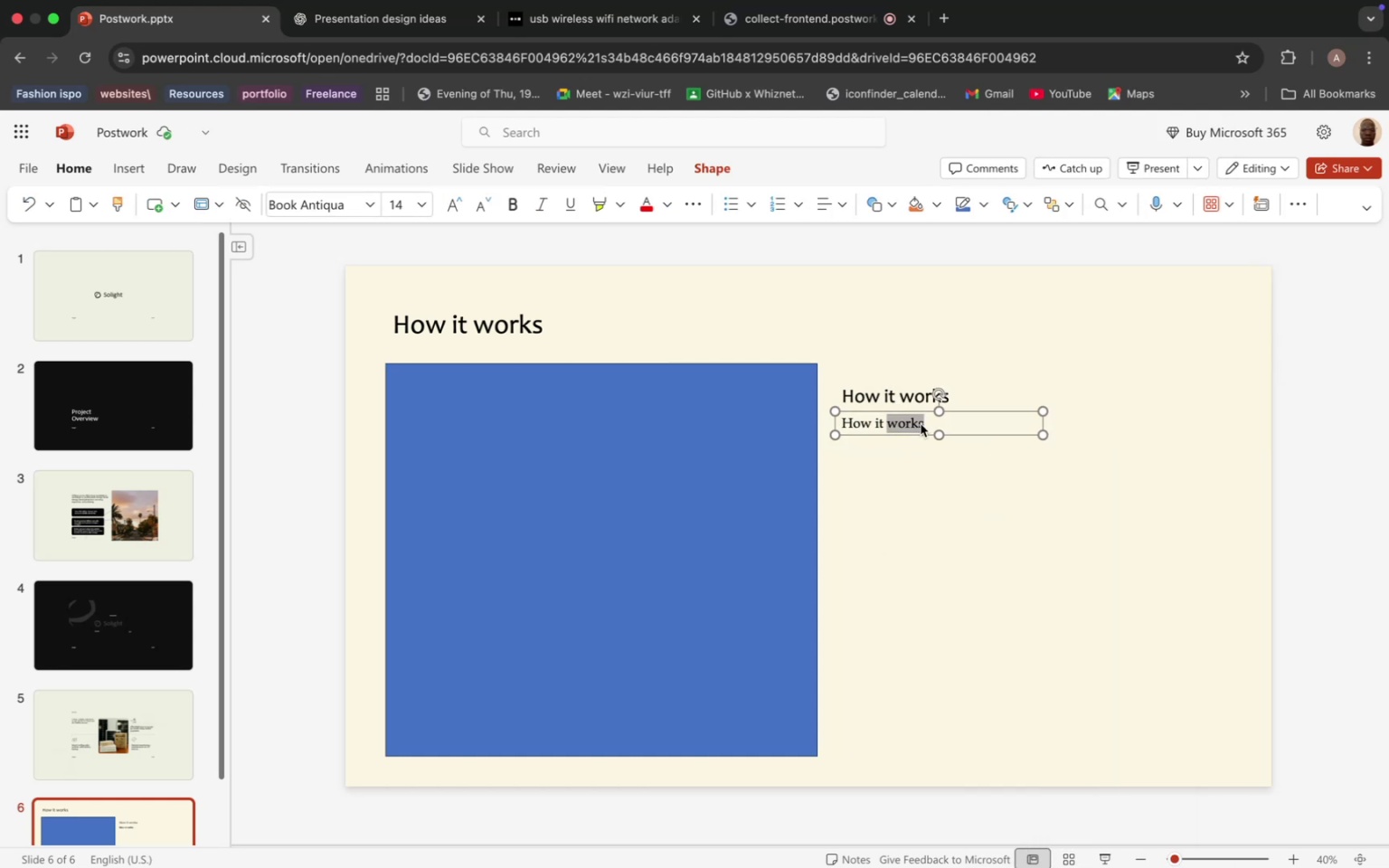 
triple_click([921, 424])
 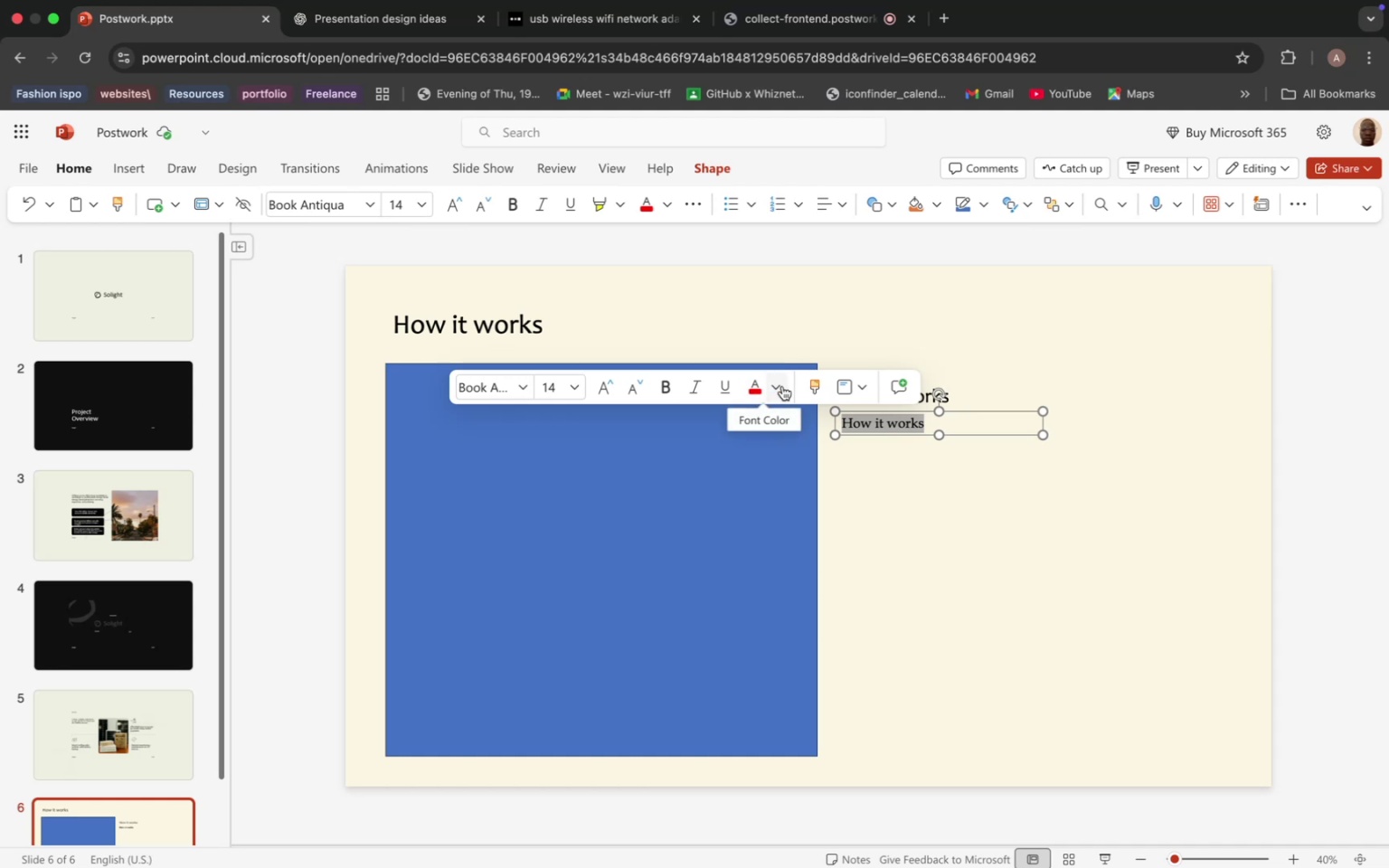 
left_click([782, 386])
 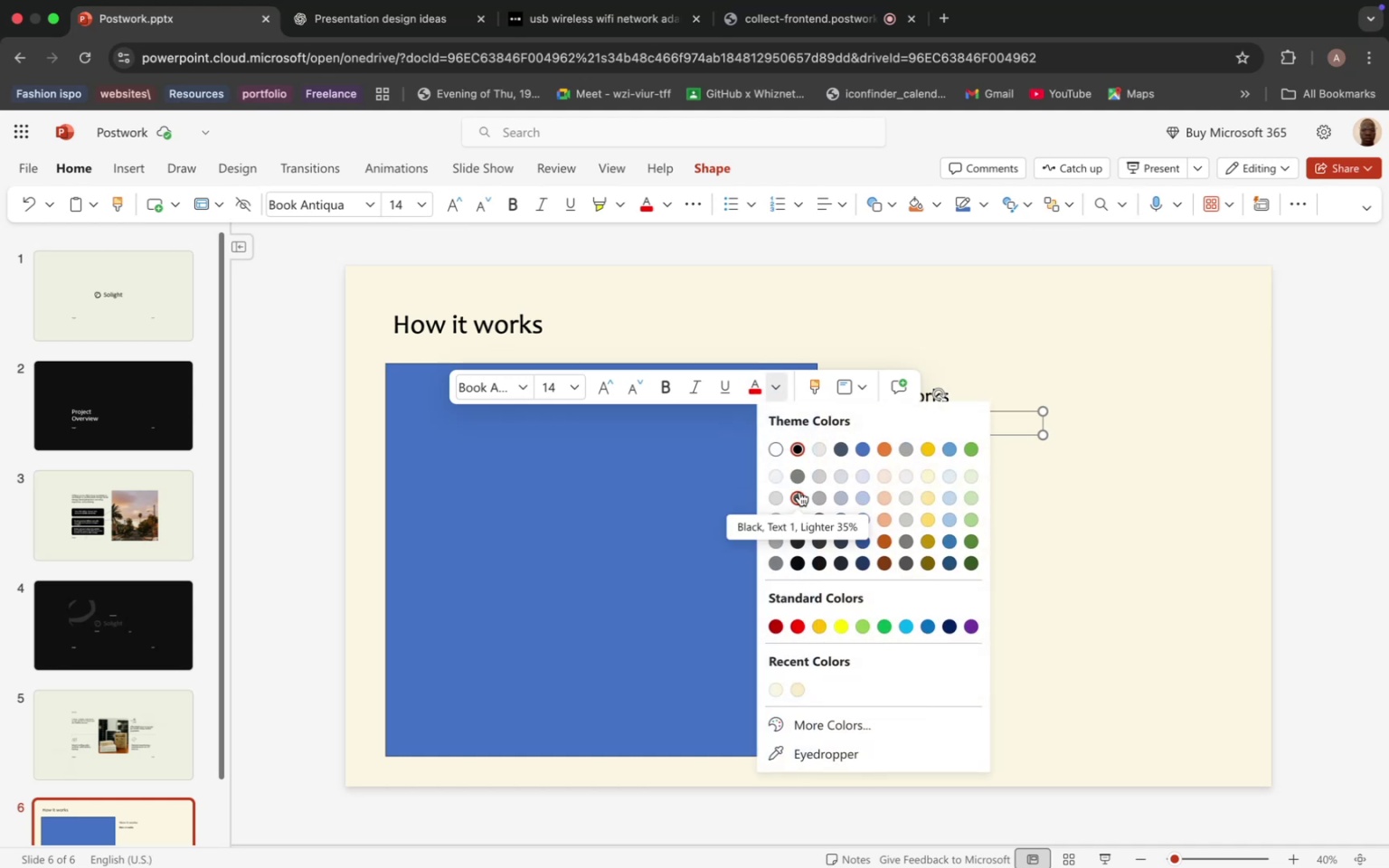 
left_click([798, 479])
 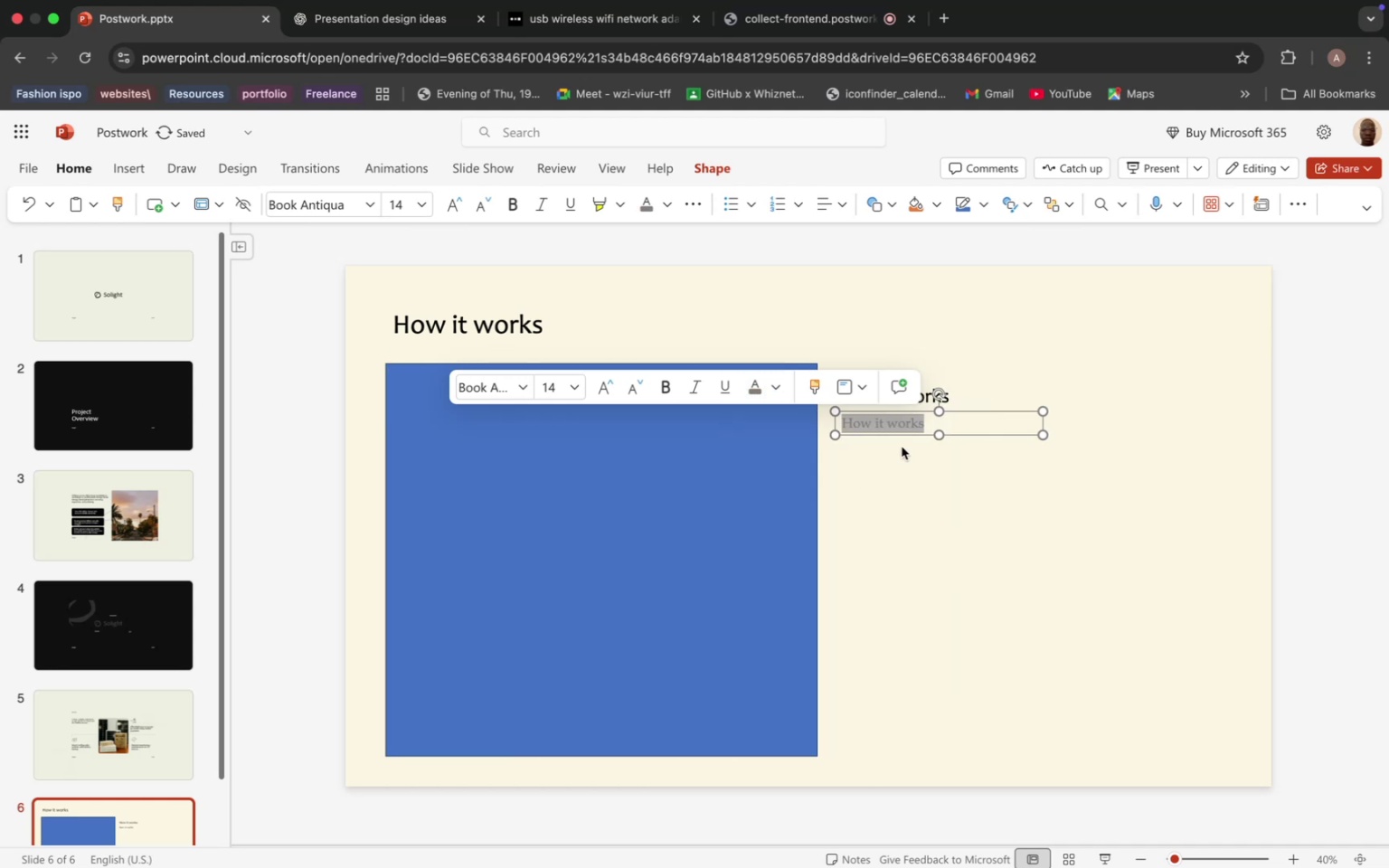 
left_click([905, 452])
 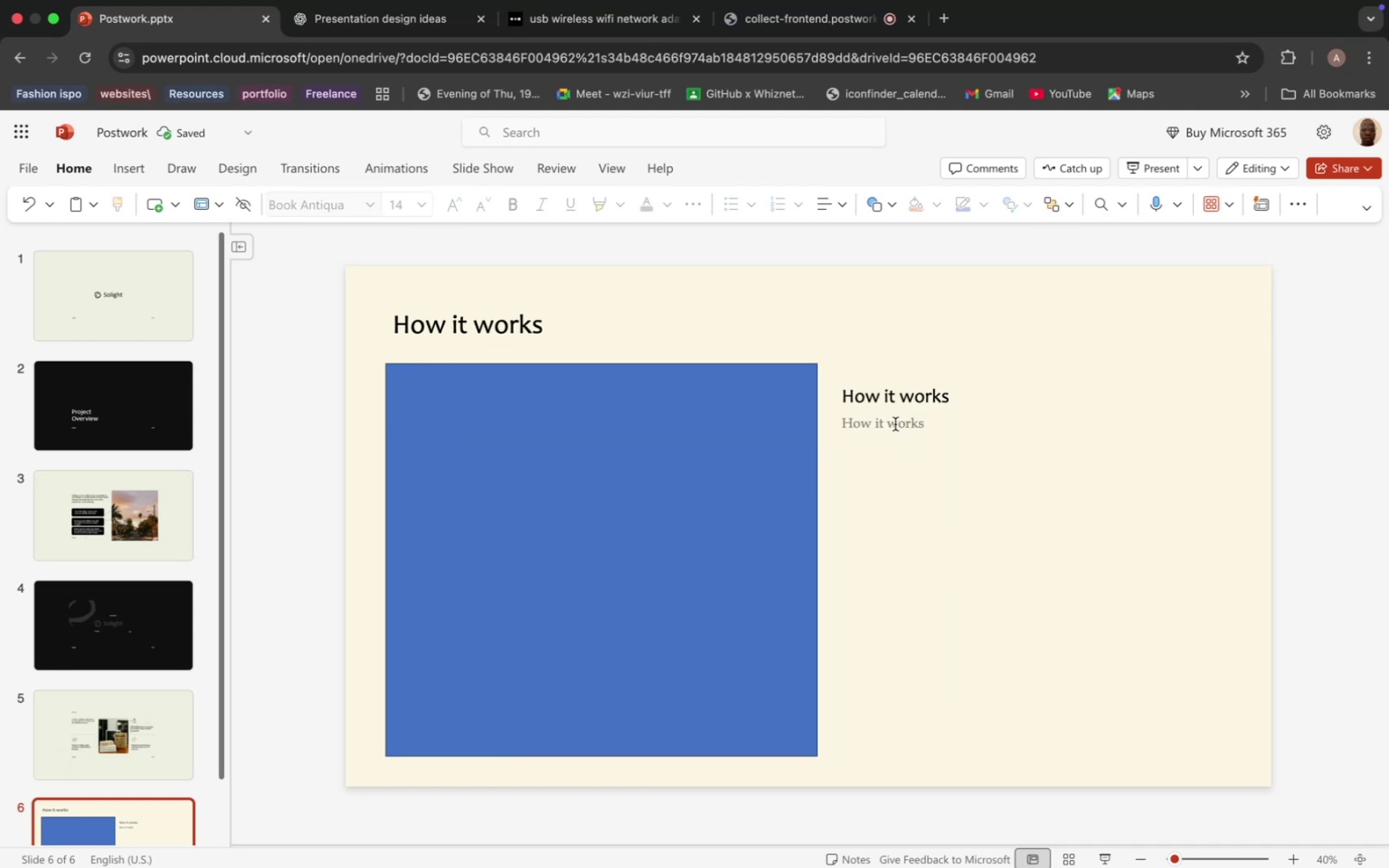 
double_click([895, 420])
 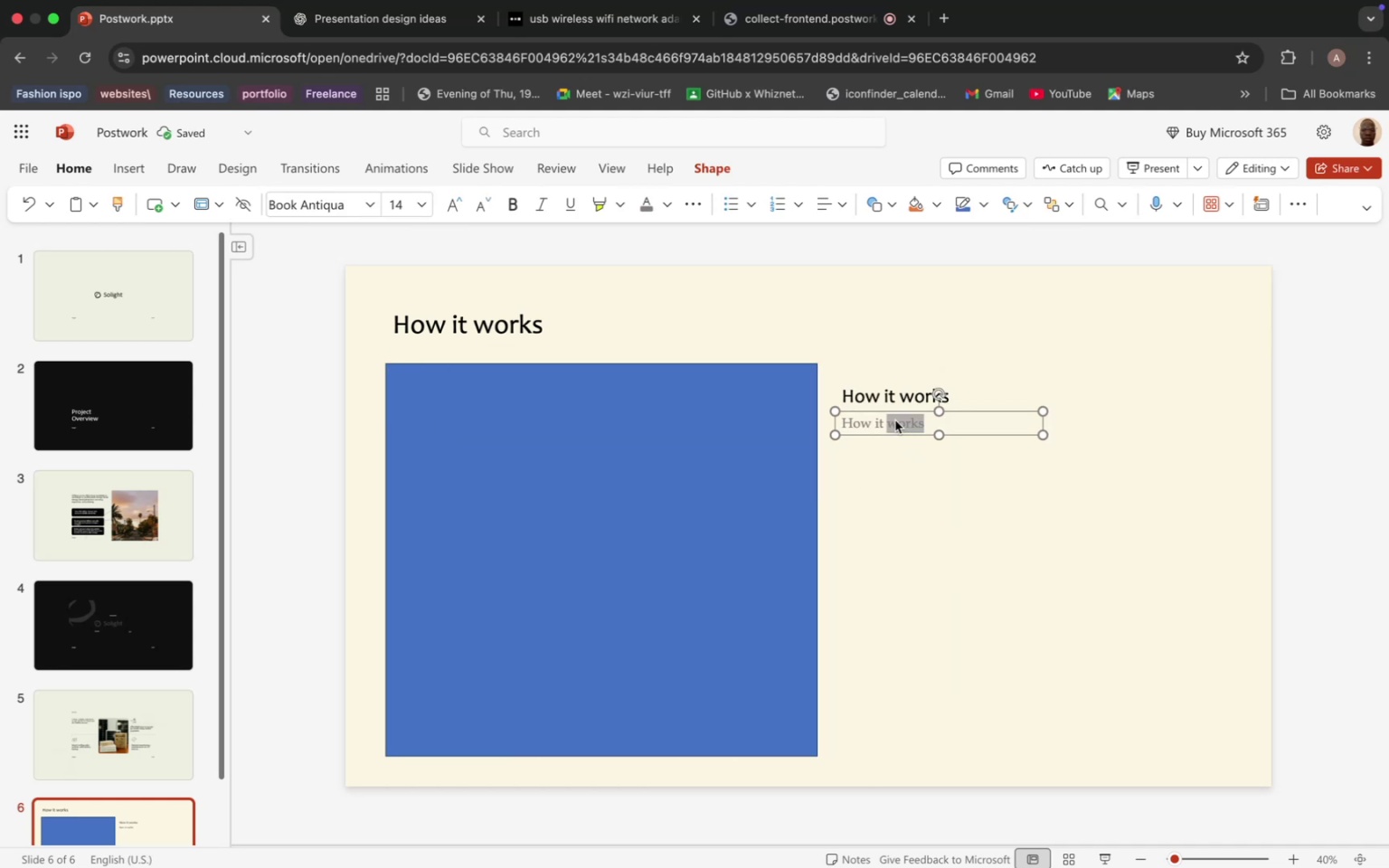 
triple_click([895, 420])
 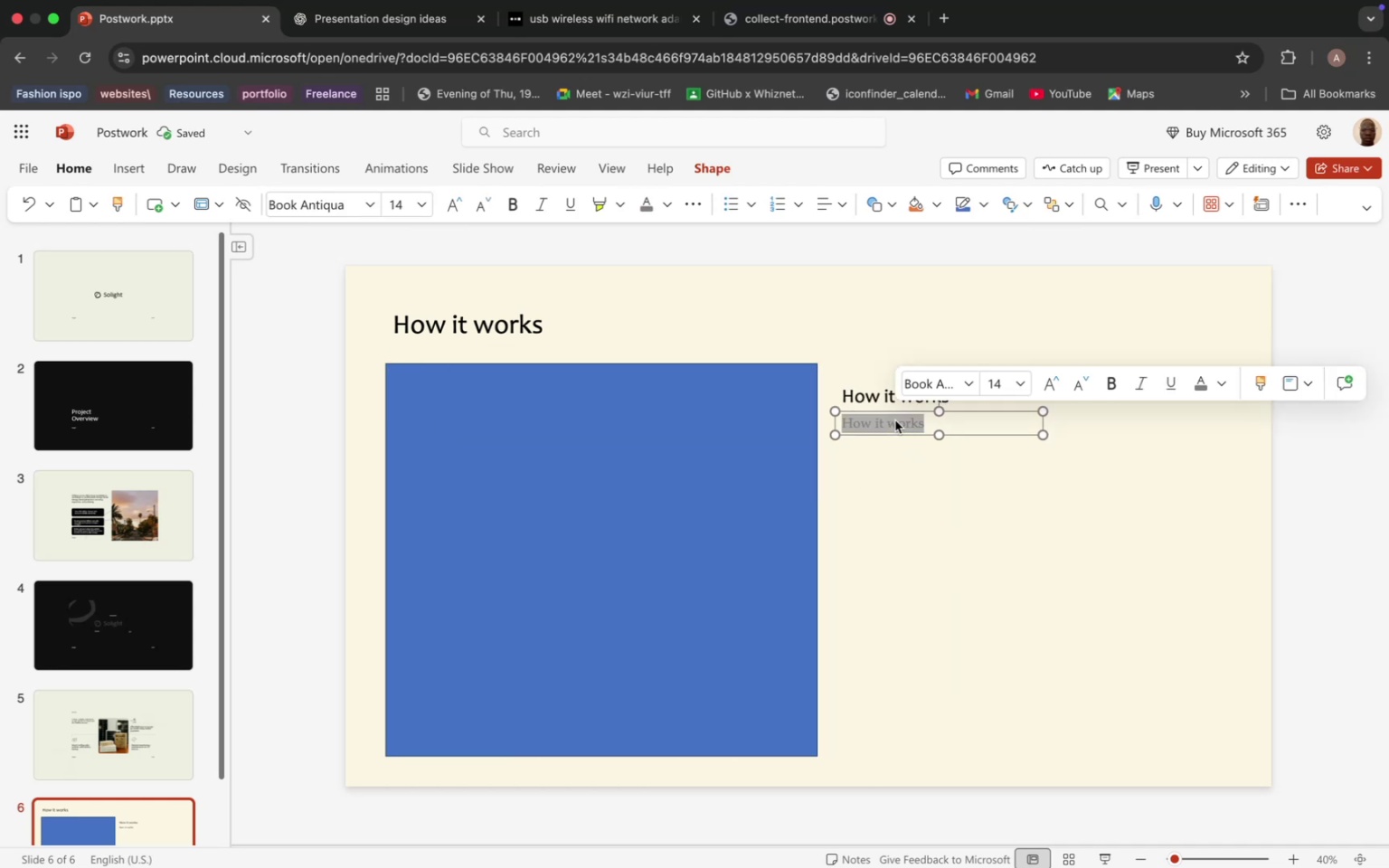 
triple_click([895, 420])
 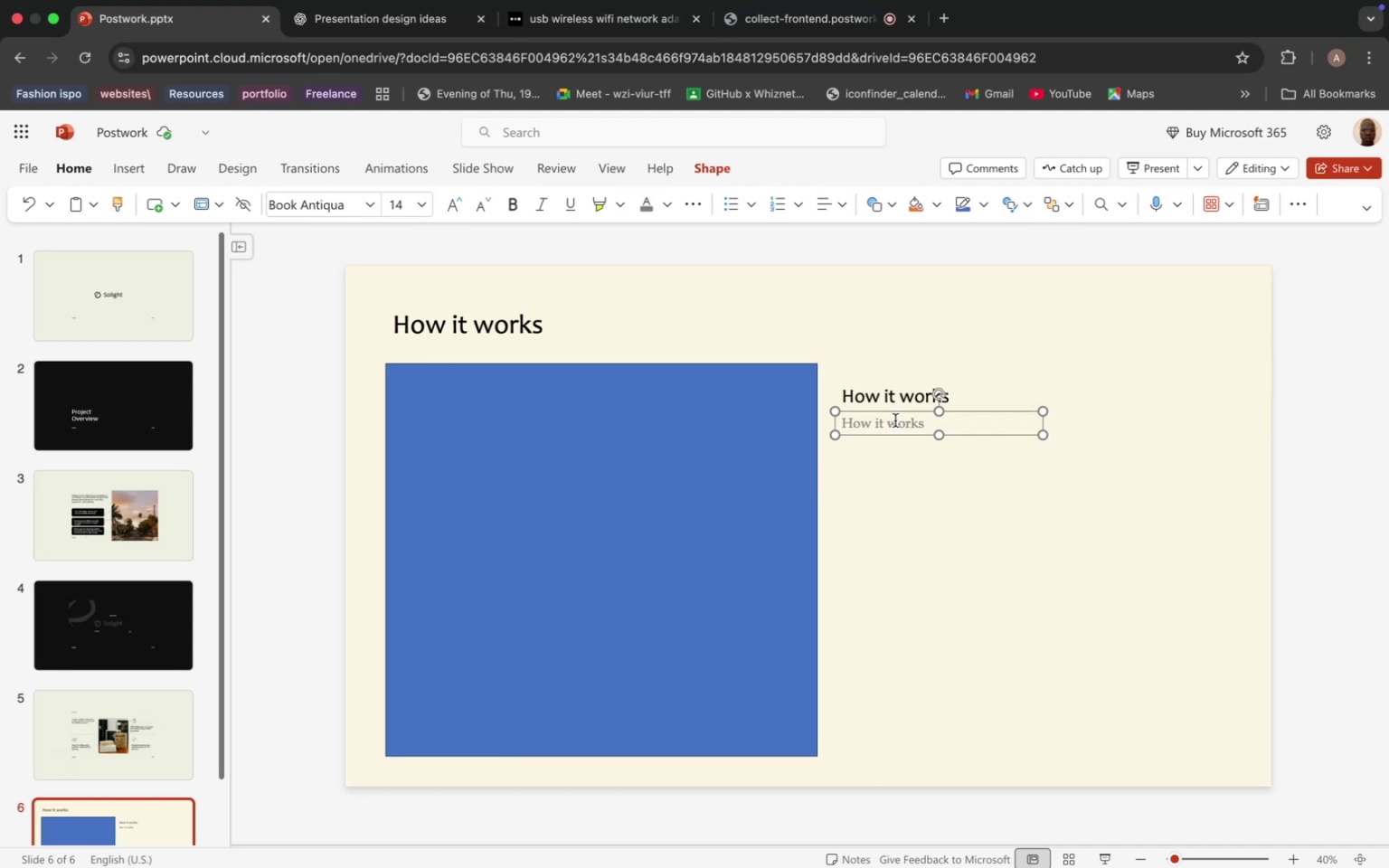 
type(Solar)
 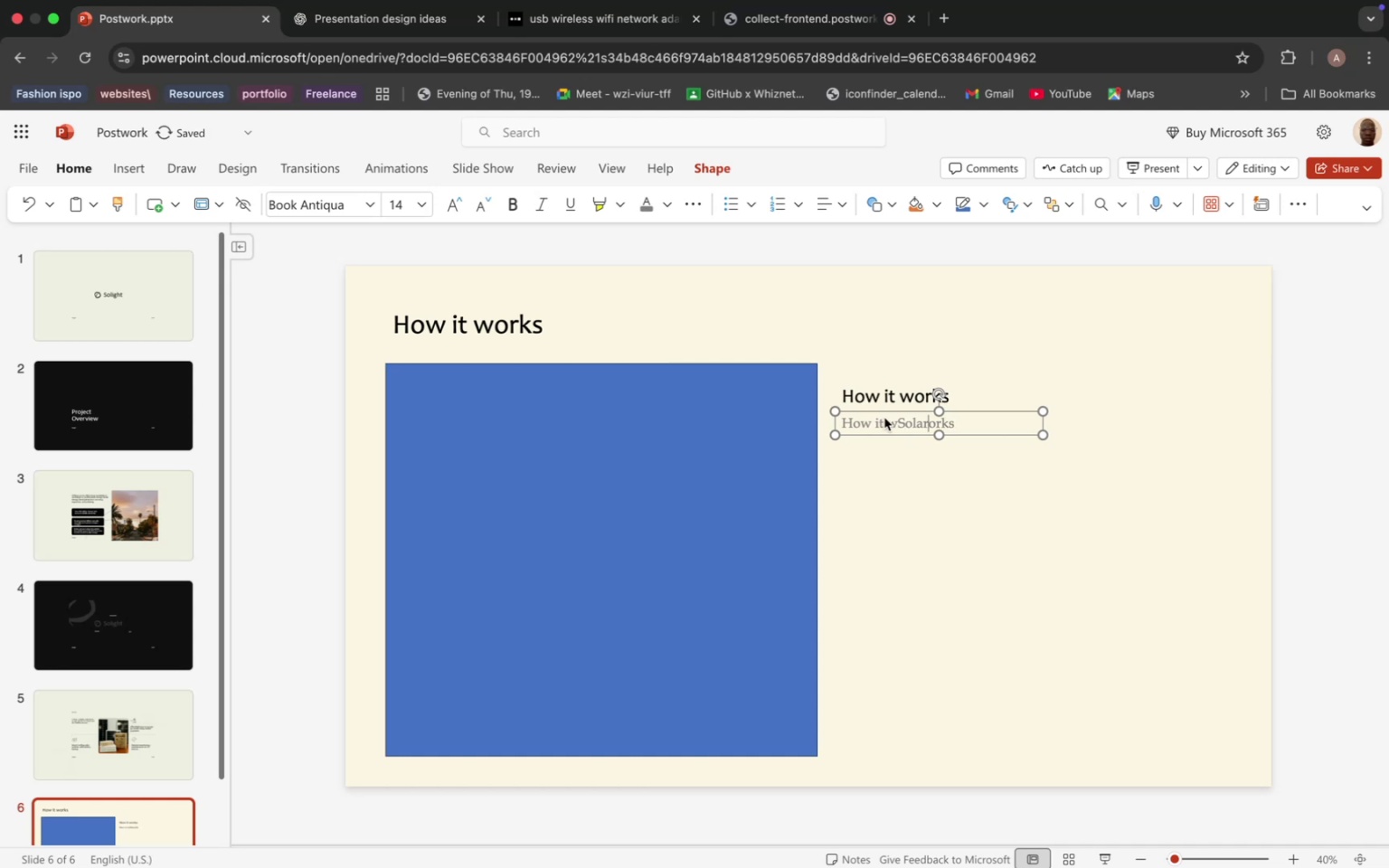 
left_click([897, 420])
 